 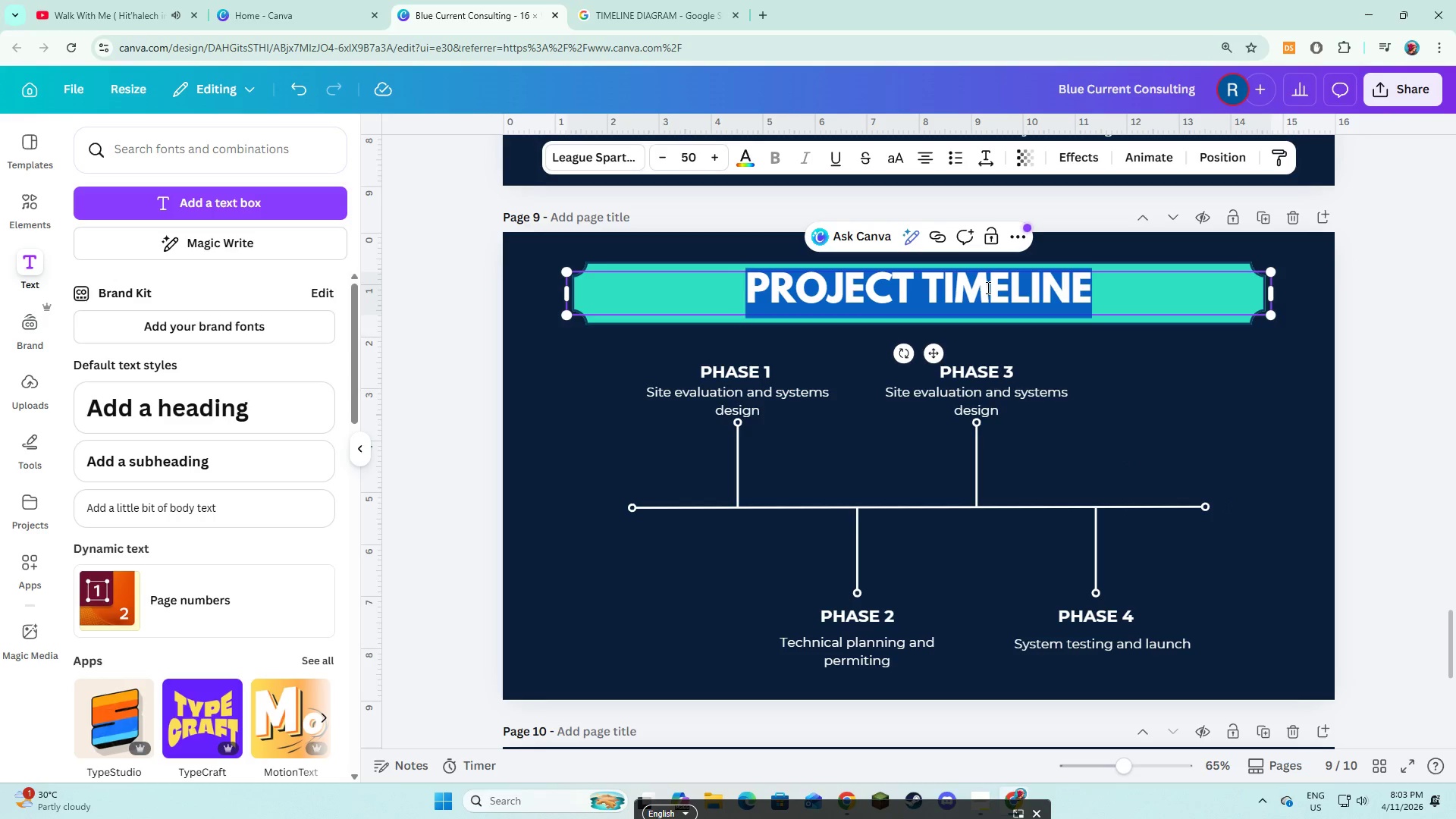 
type(MAINTENACE)
key(Backspace)
type(N)
key(Backspace)
key(Backspace)
type(NCE & SUPPORT)
 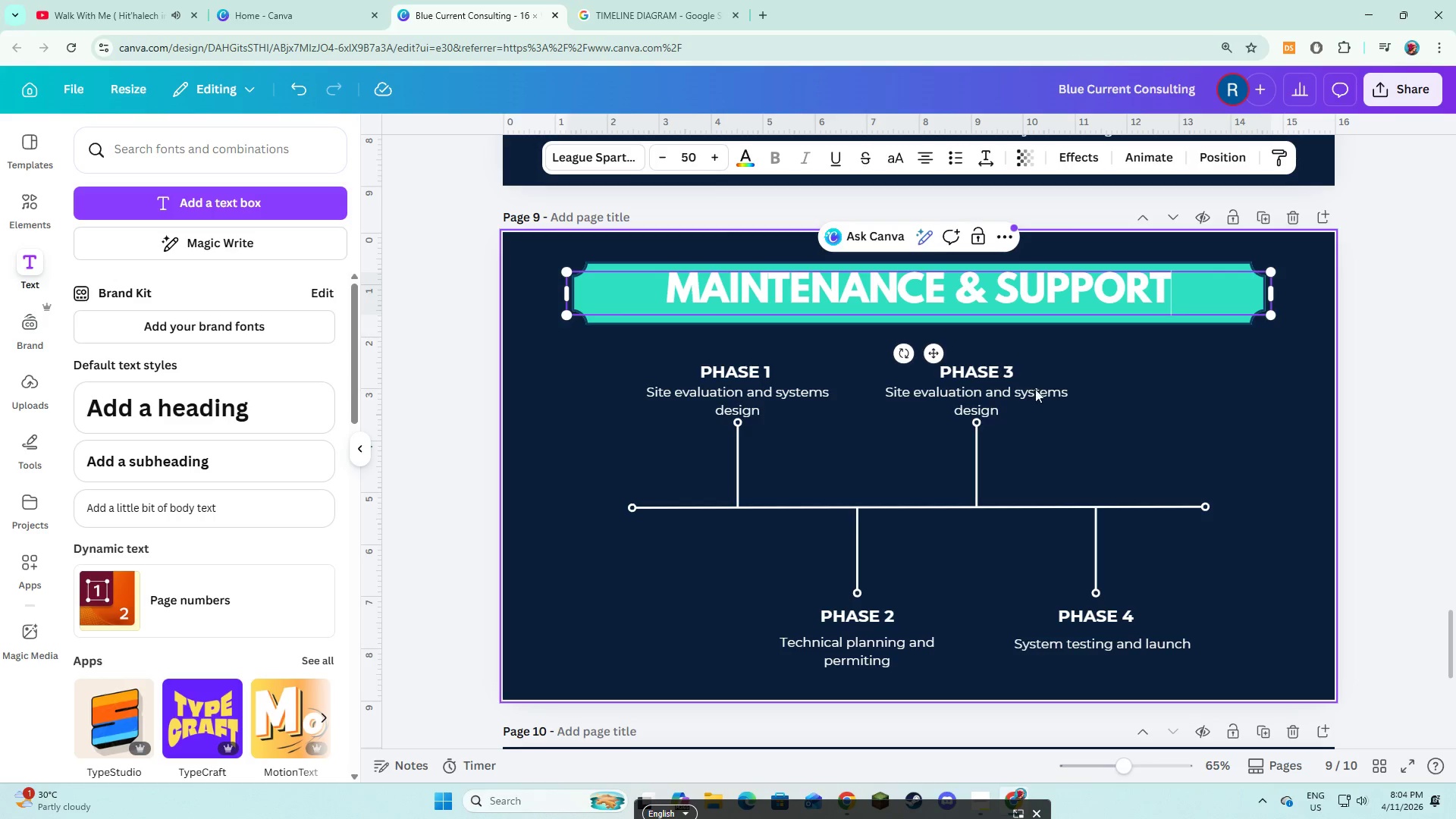 
left_click([1040, 394])
 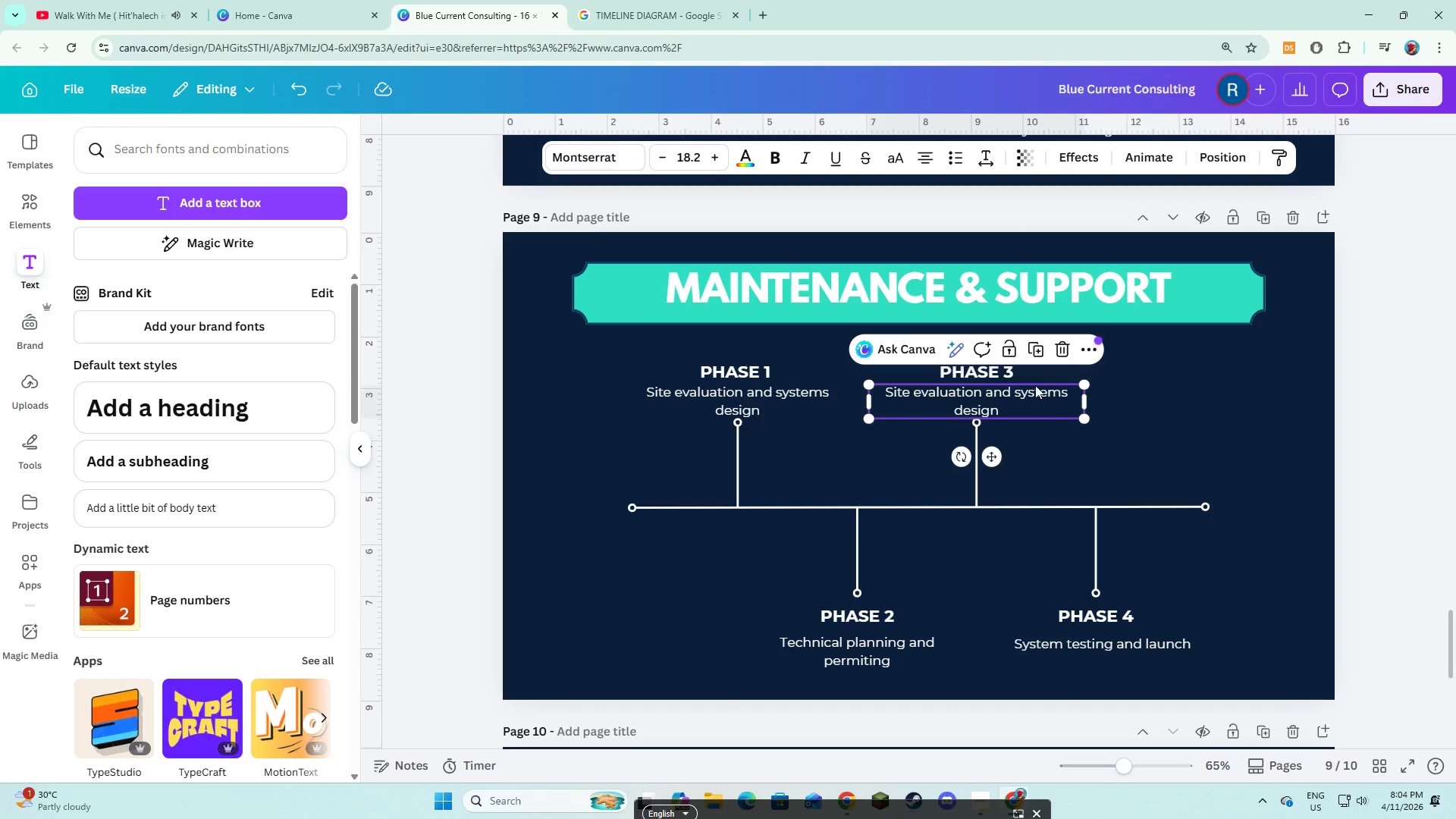 
key(Backspace)
 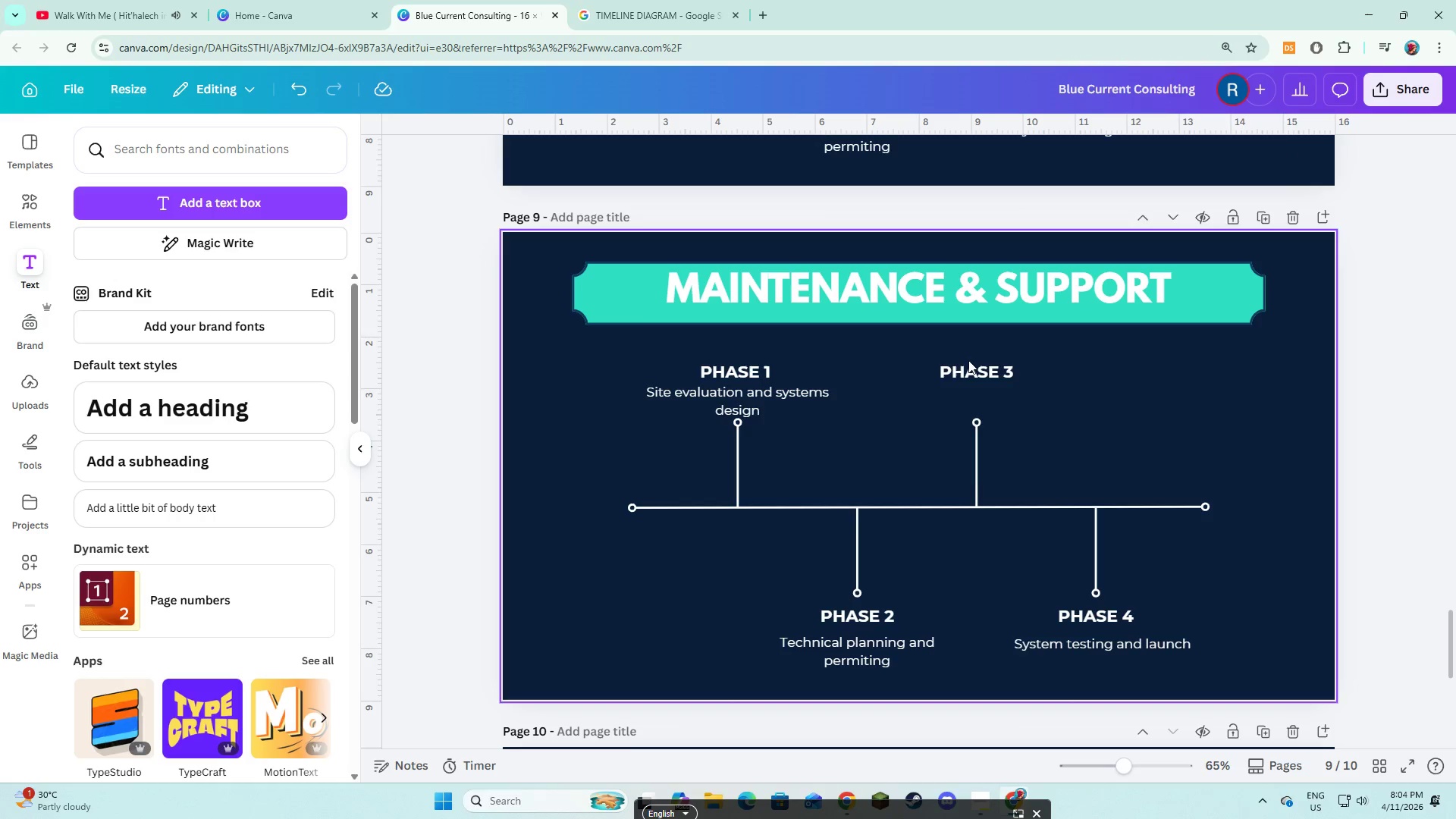 
left_click([968, 360])
 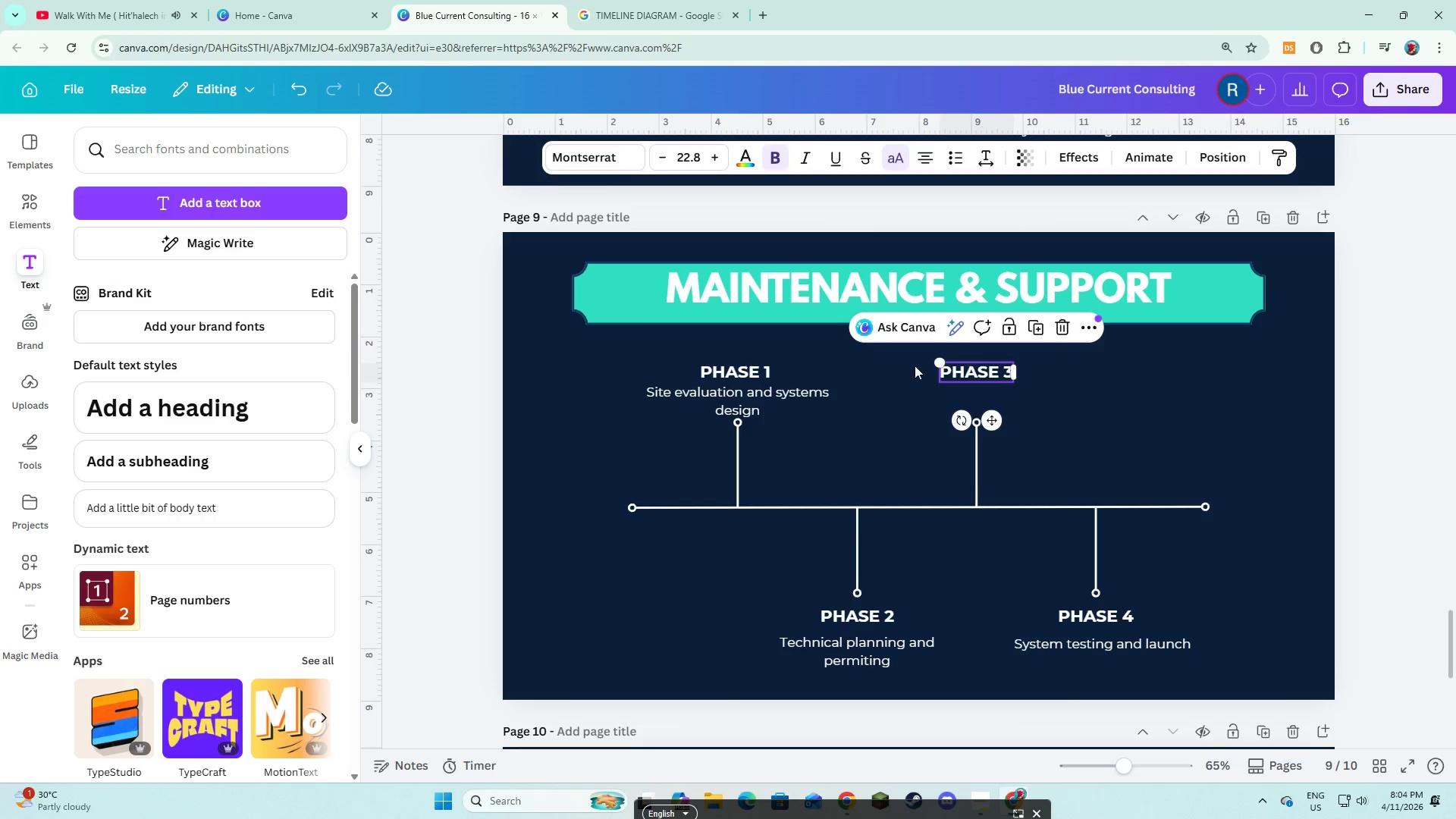 
key(Backspace)
 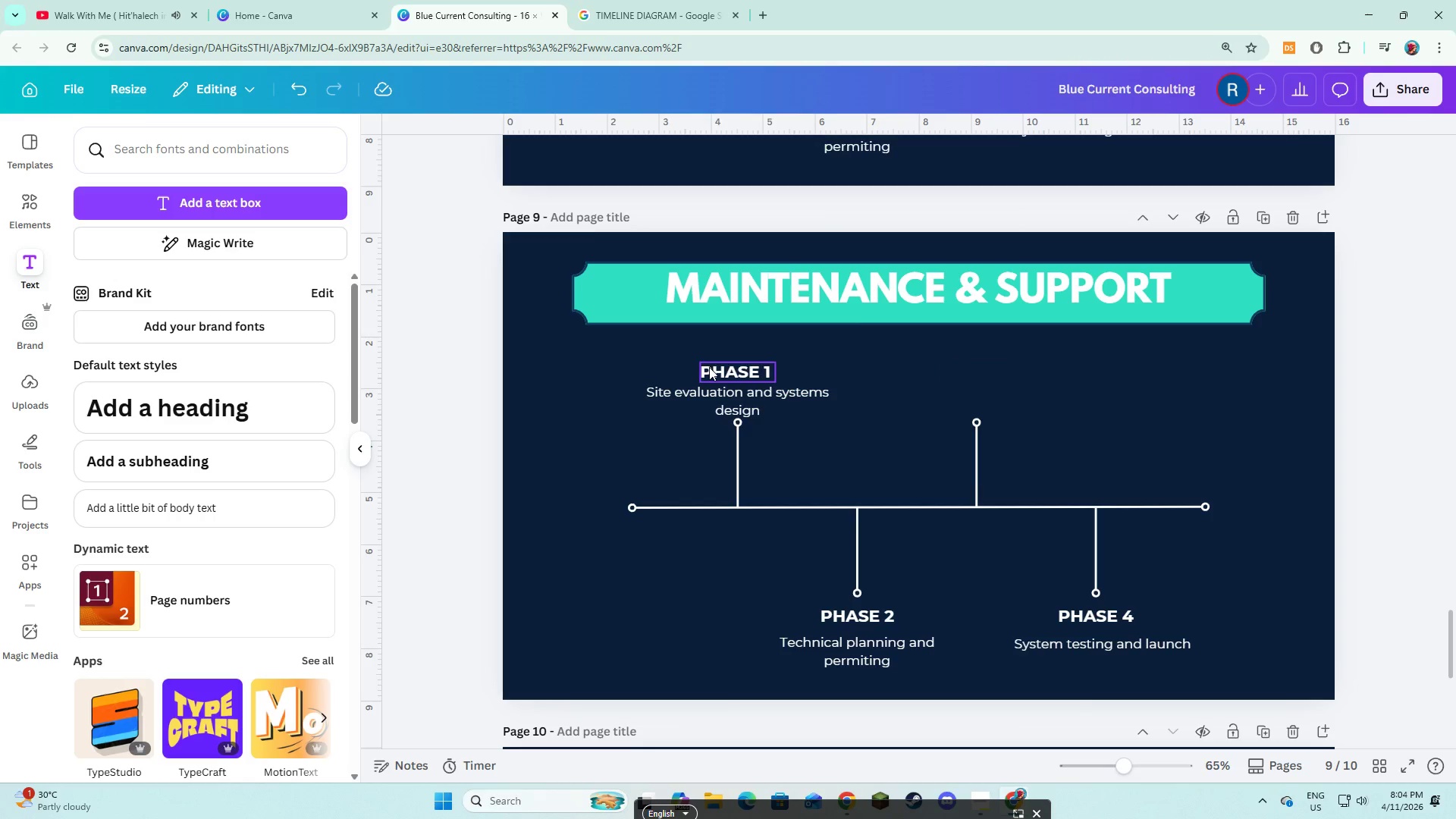 
left_click([709, 367])
 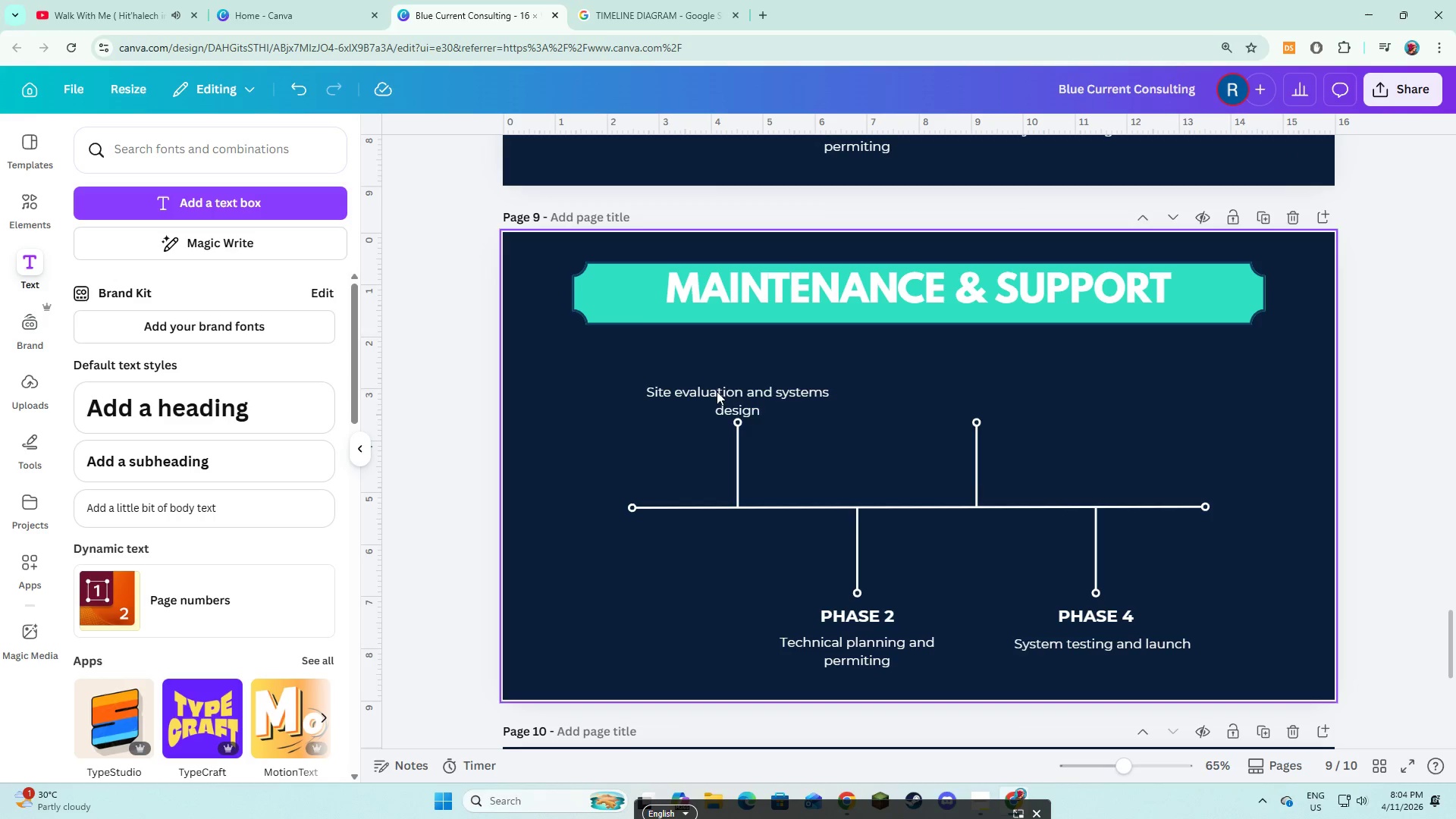 
key(Backspace)
 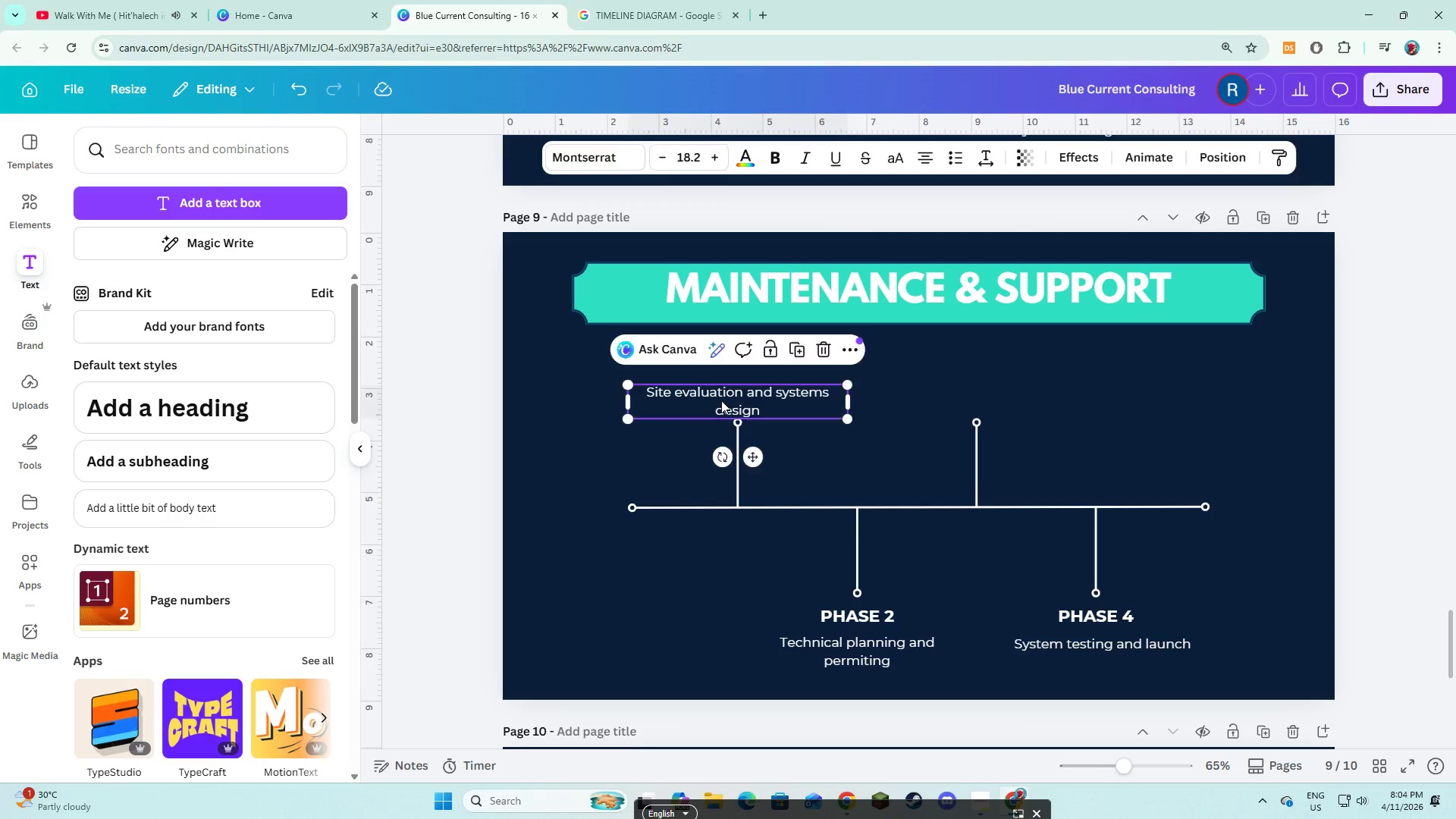 
double_click([721, 400])
 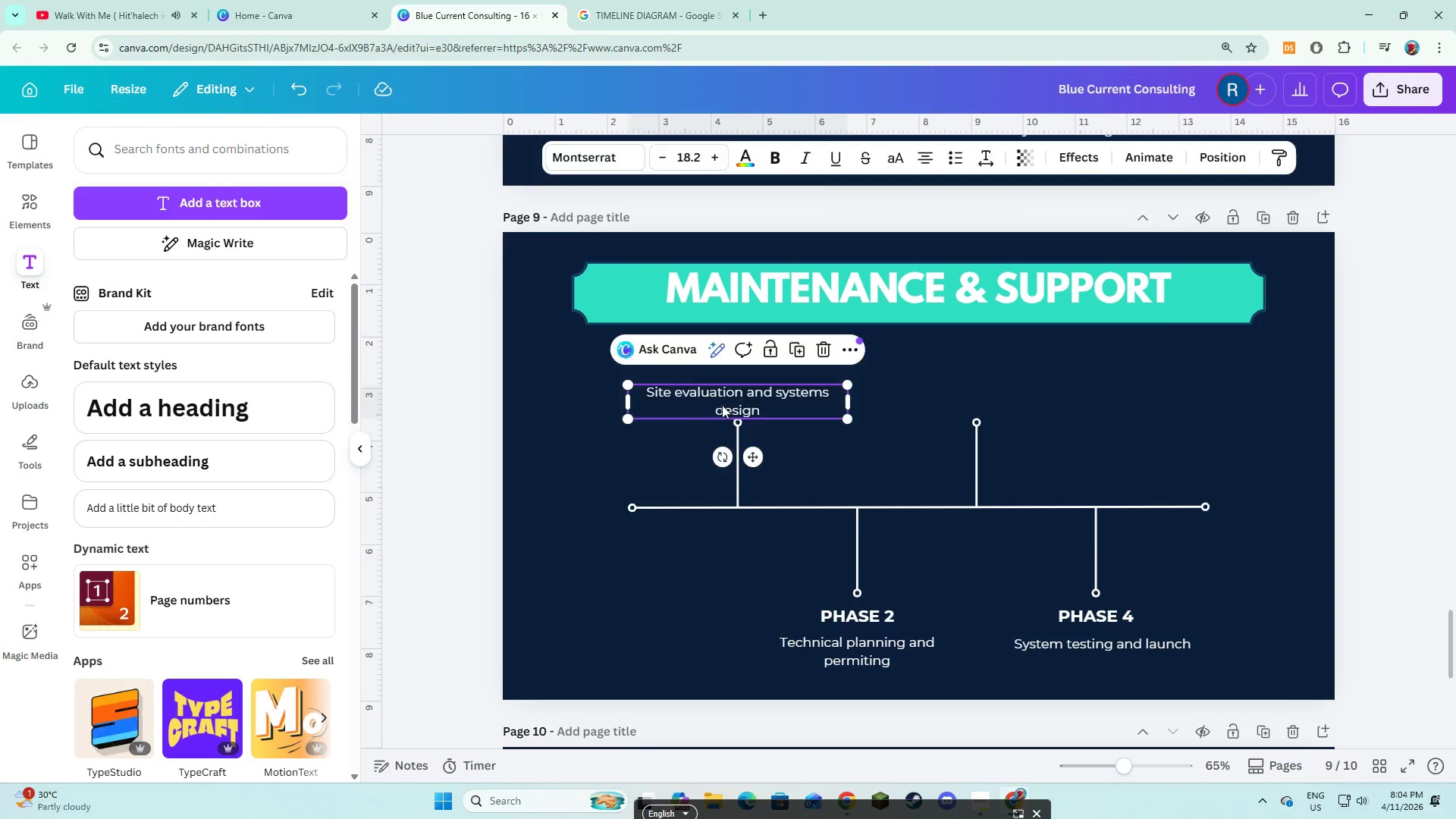 
key(Backspace)
 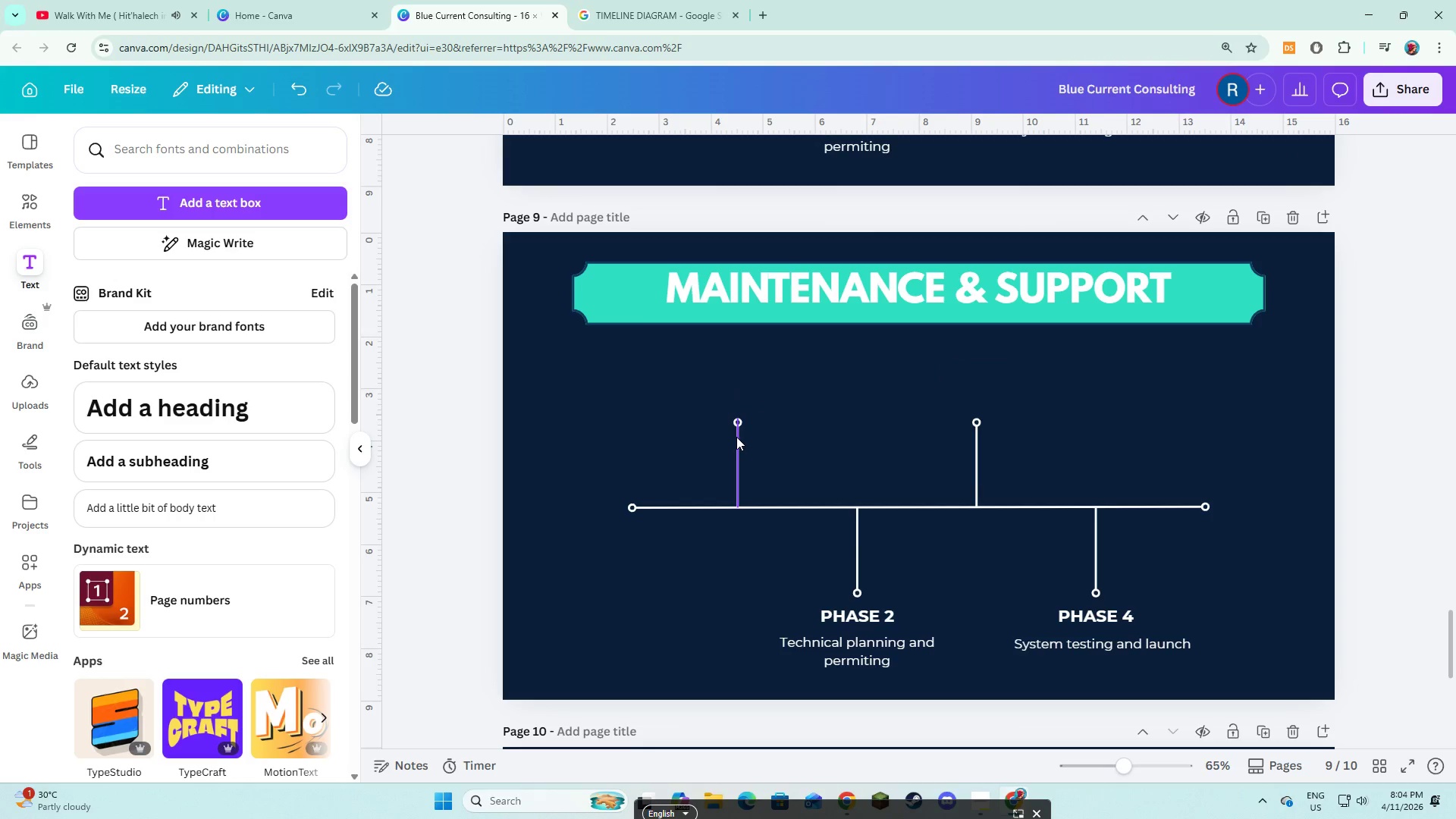 
left_click([736, 437])
 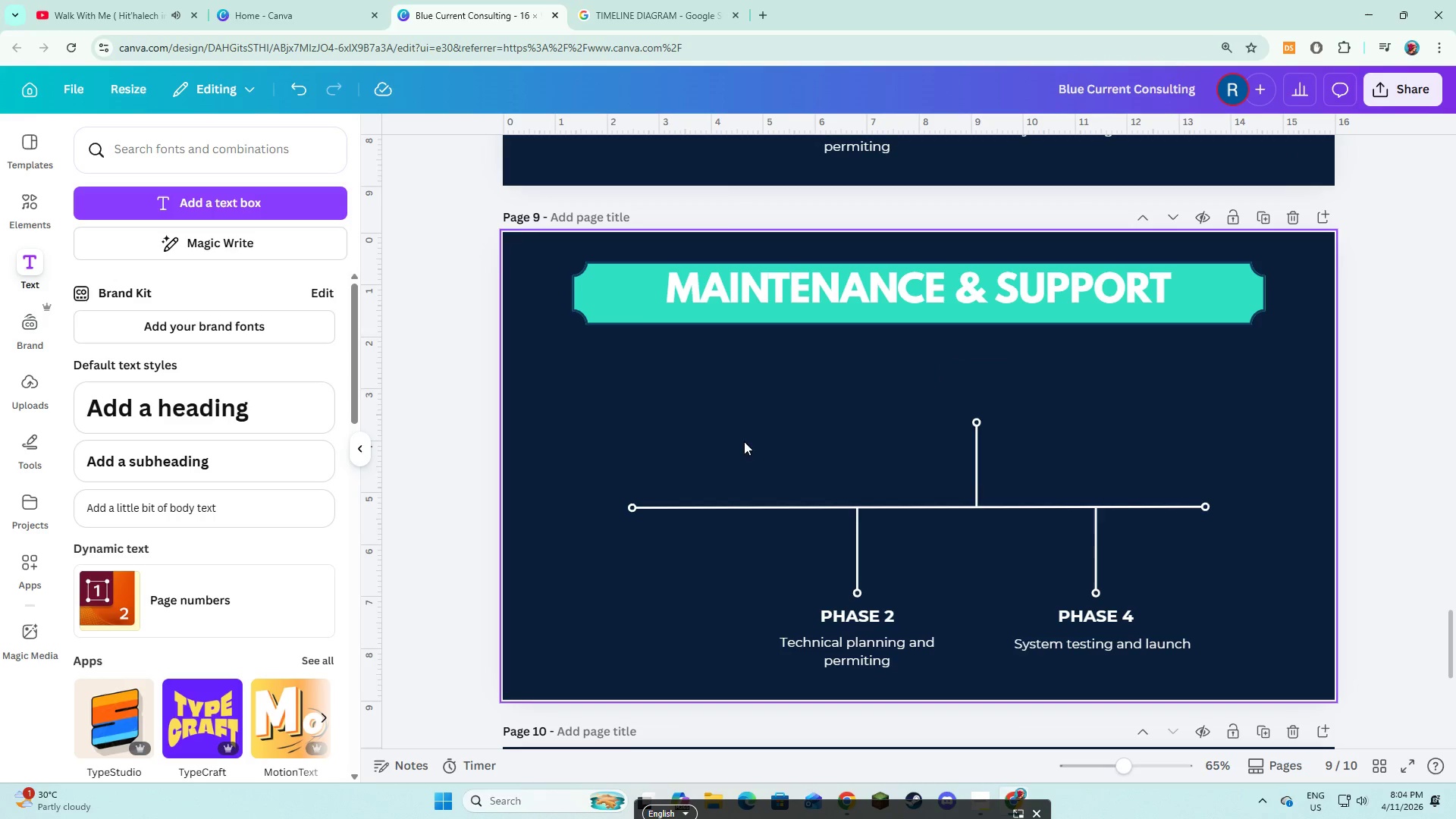 
key(Backspace)
 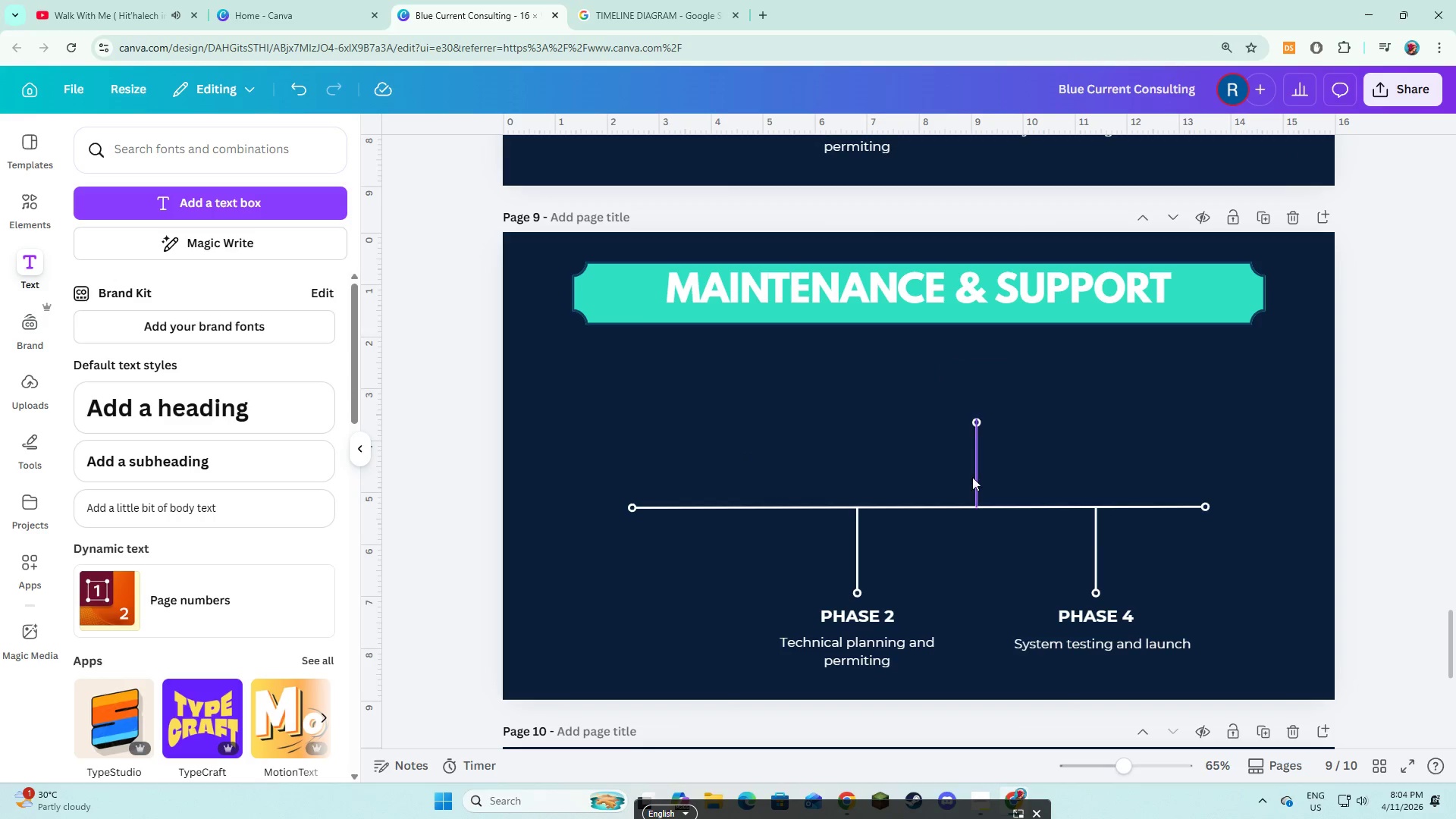 
left_click([974, 477])
 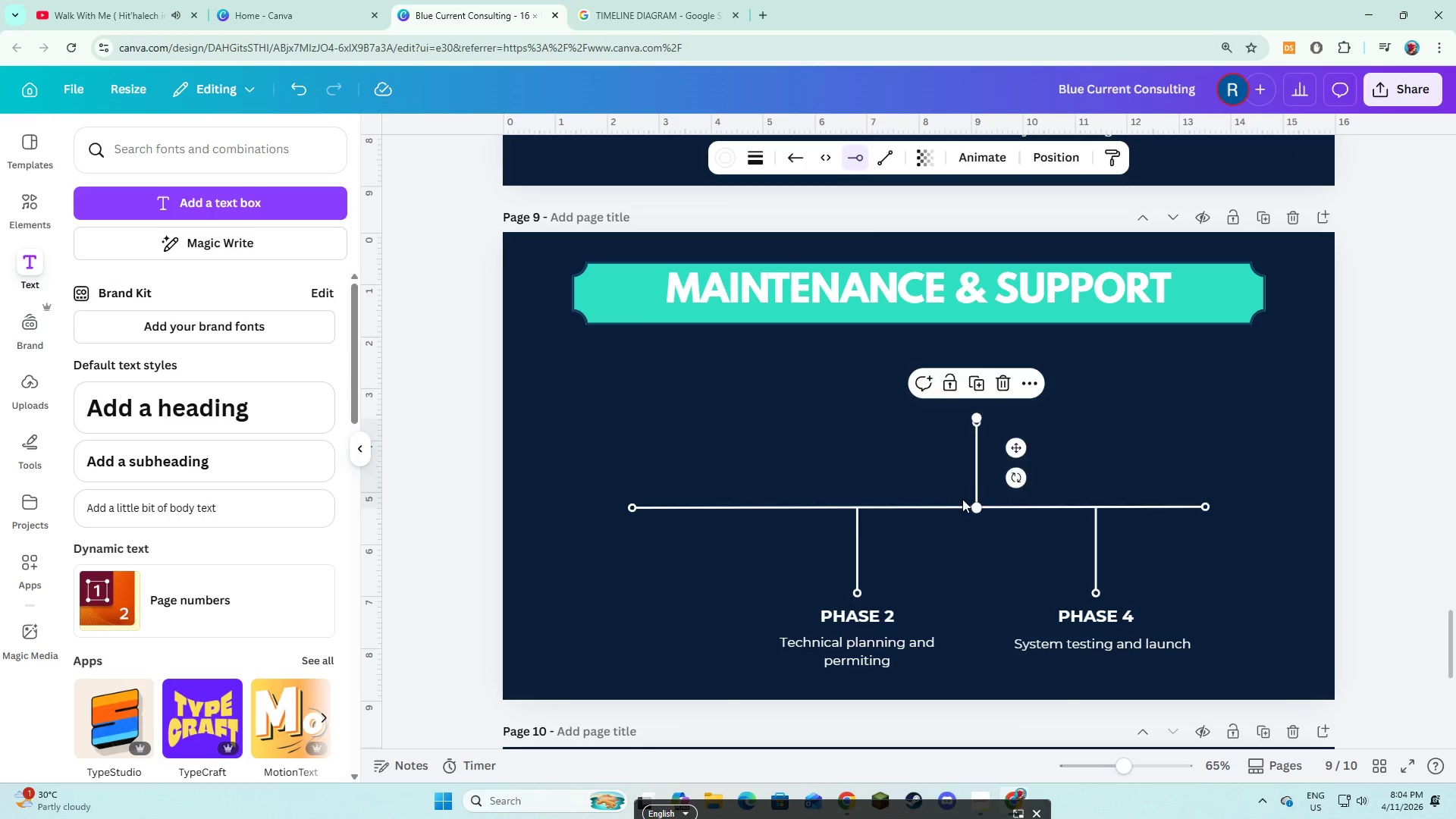 
key(Backspace)
 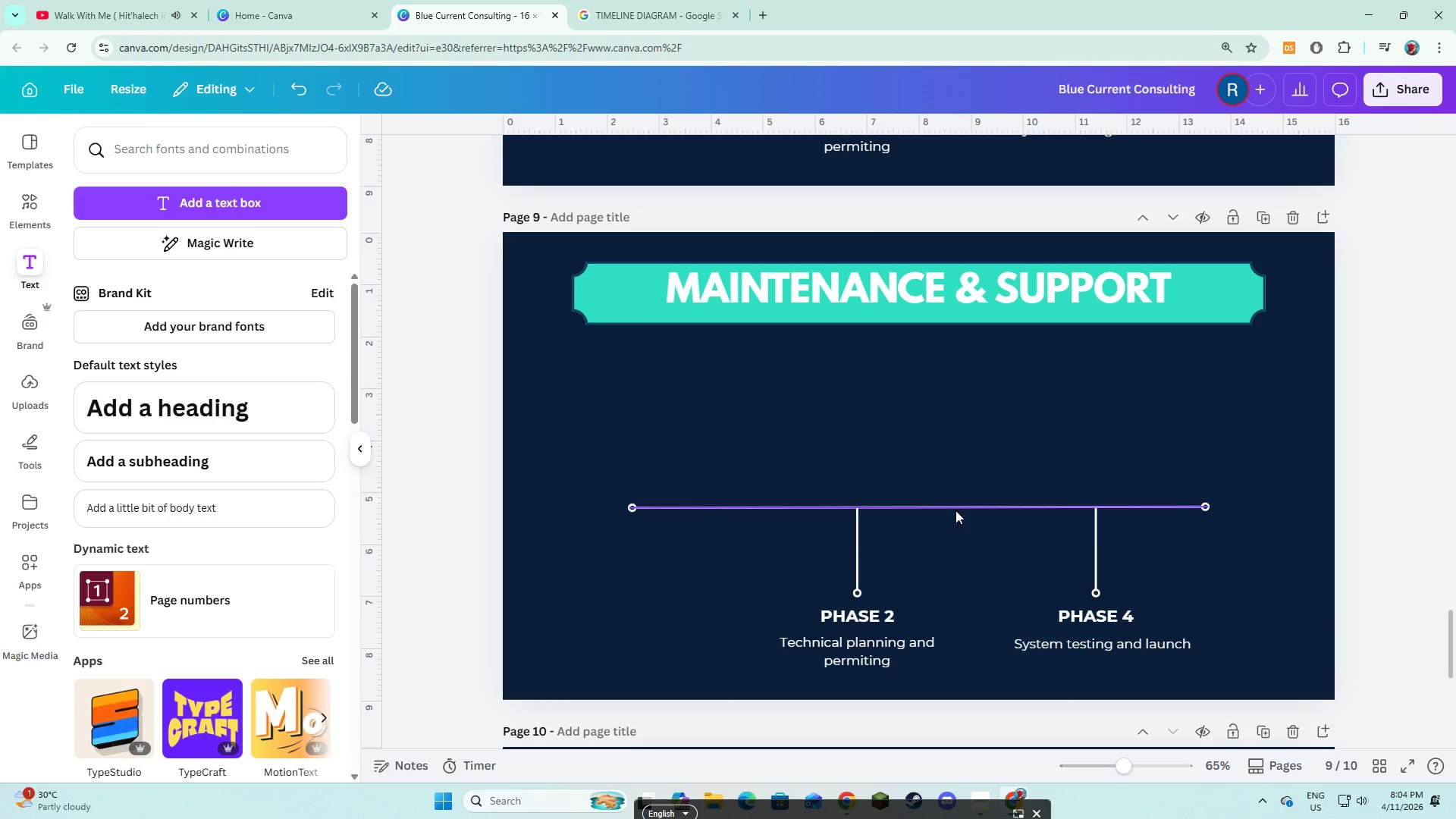 
left_click([956, 510])
 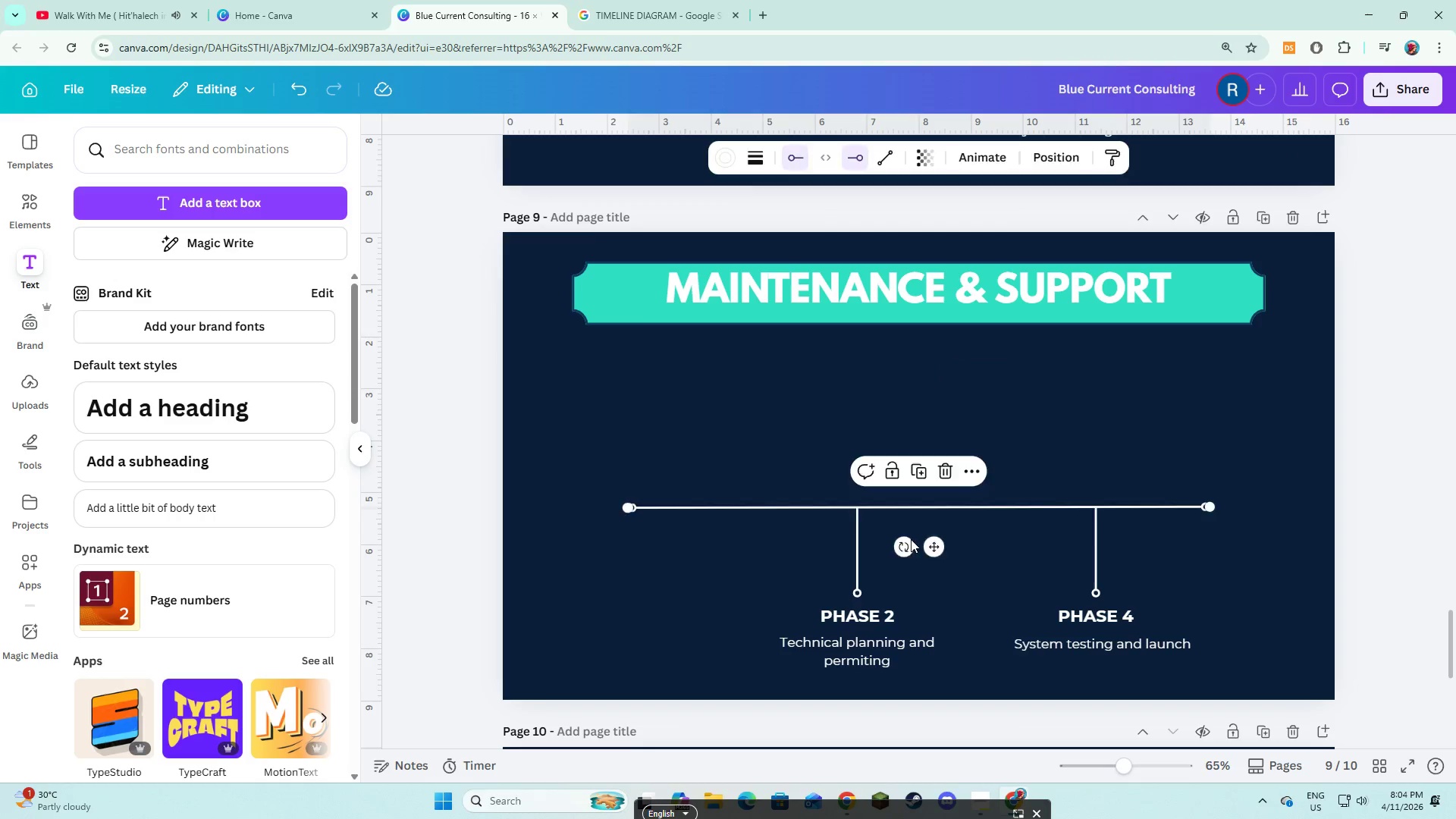 
key(Backspace)
 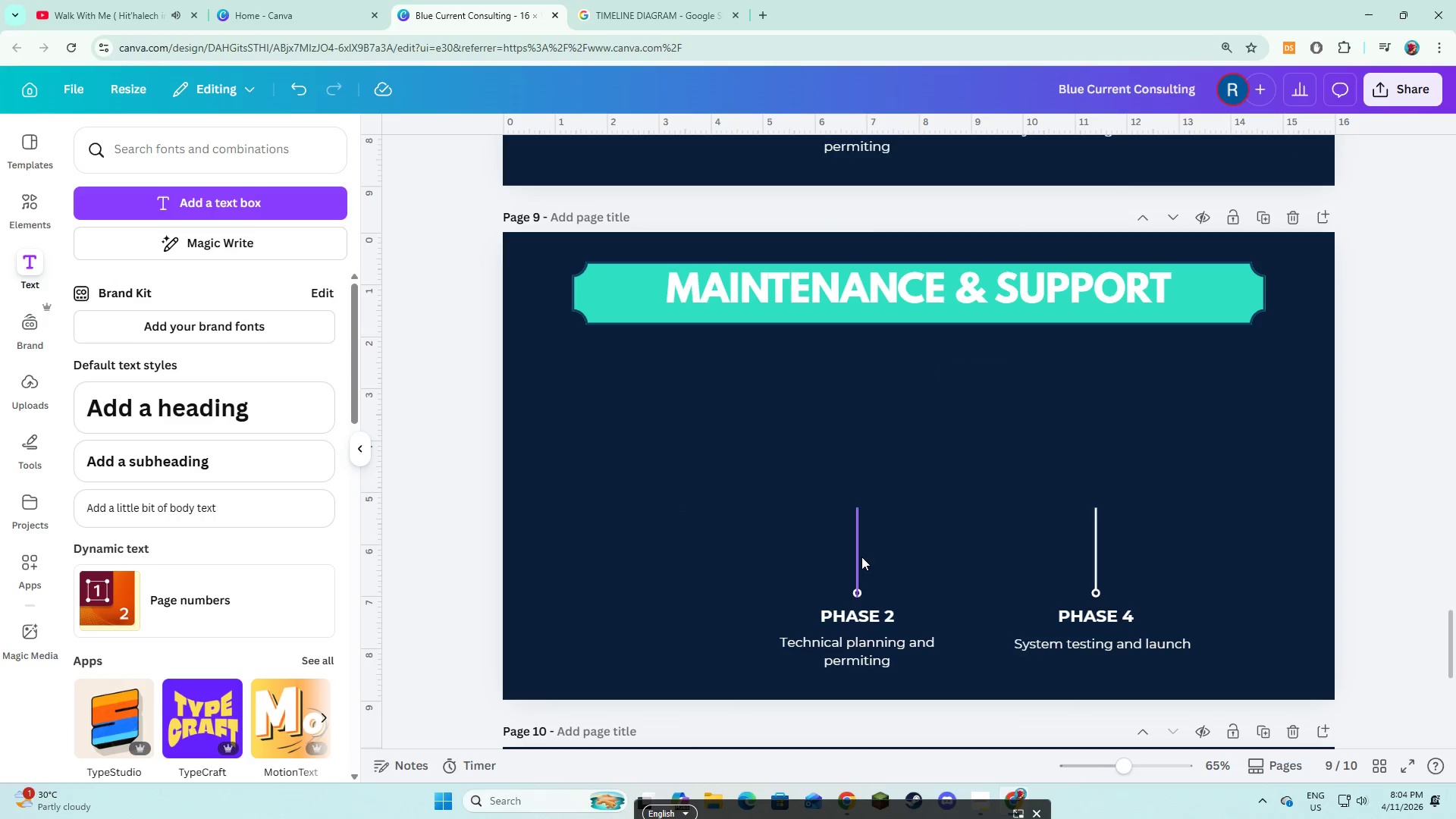 
left_click([861, 557])
 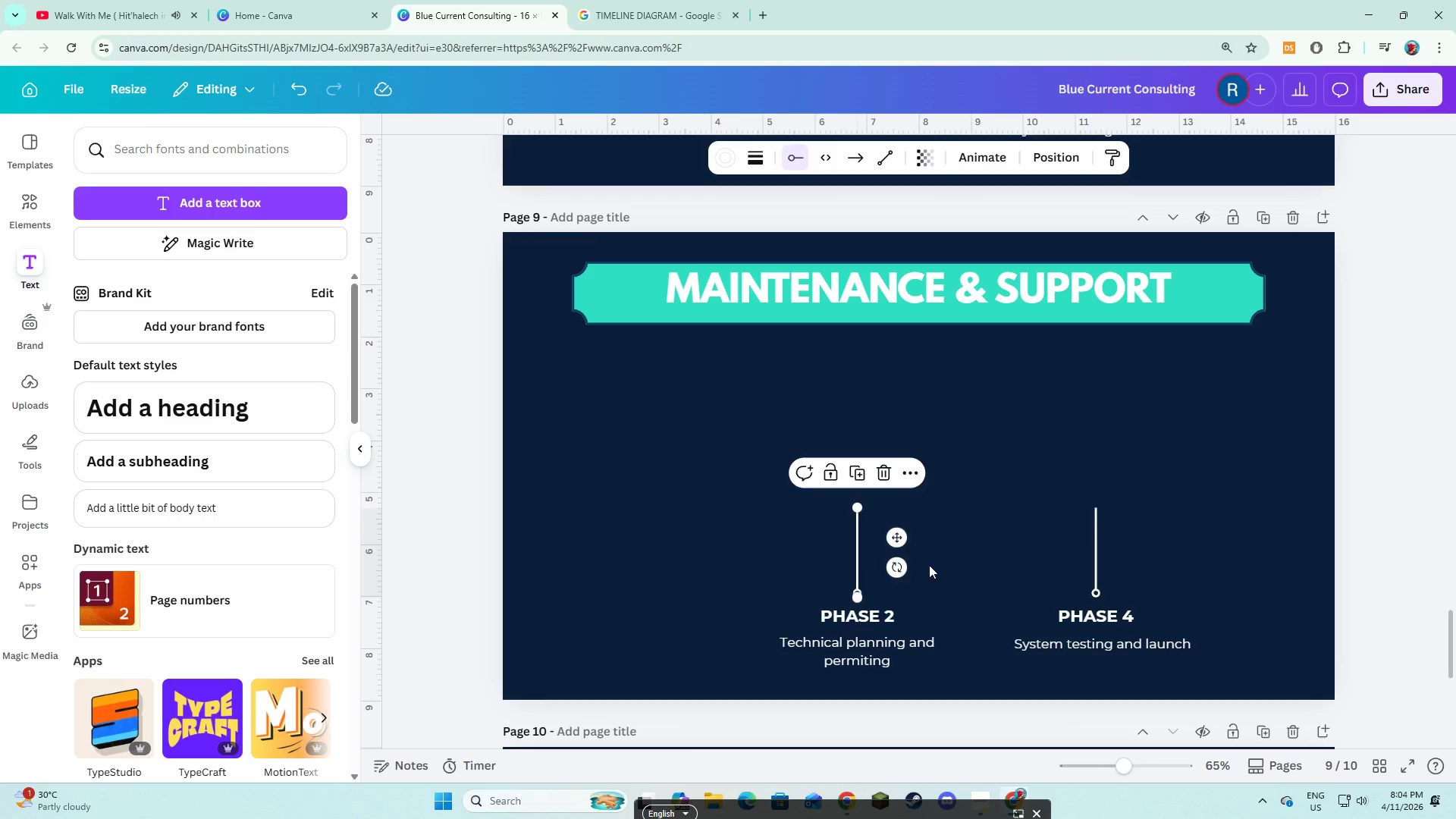 
key(Backspace)
 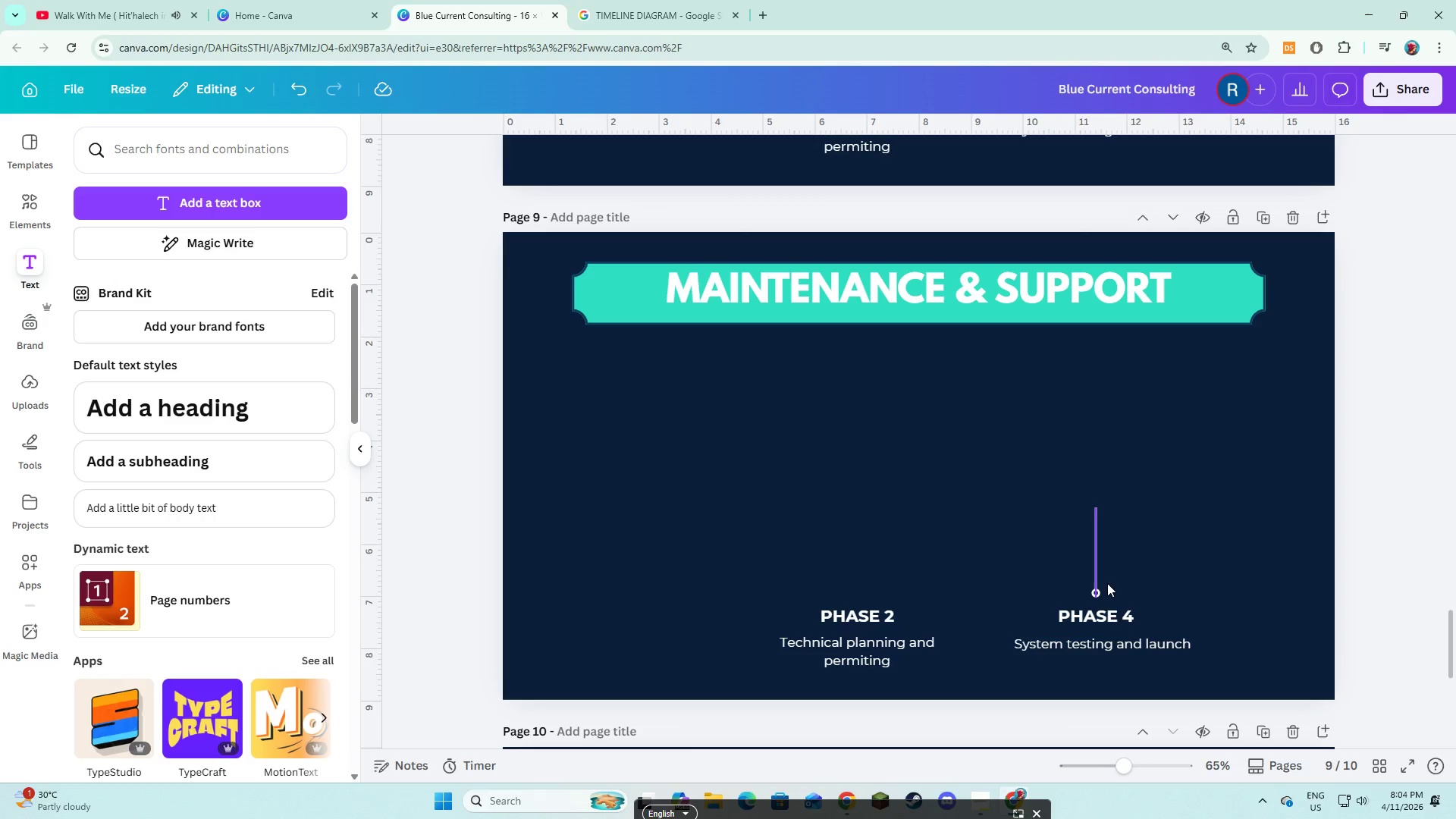 
left_click([1102, 582])
 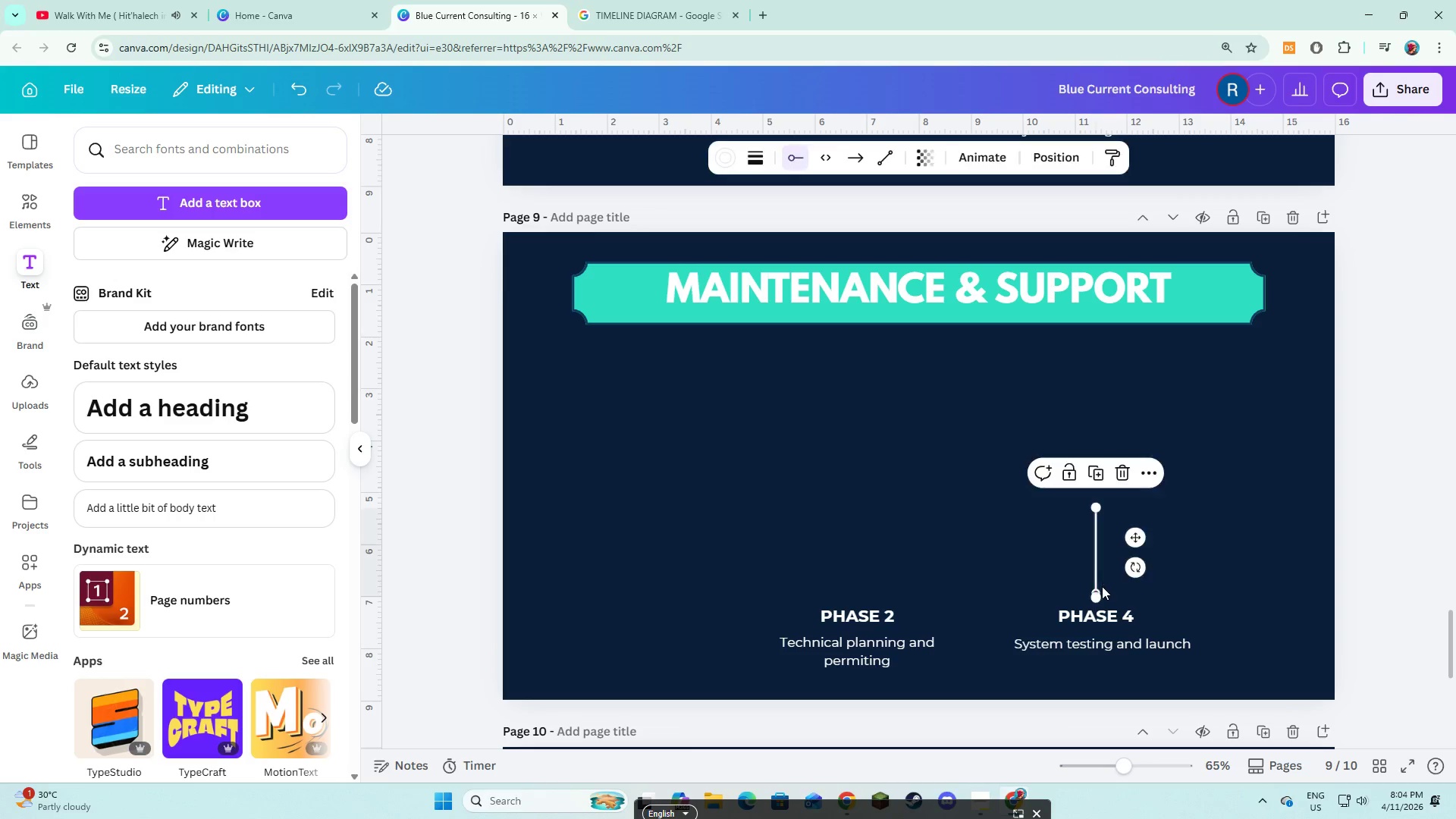 
key(Backspace)
 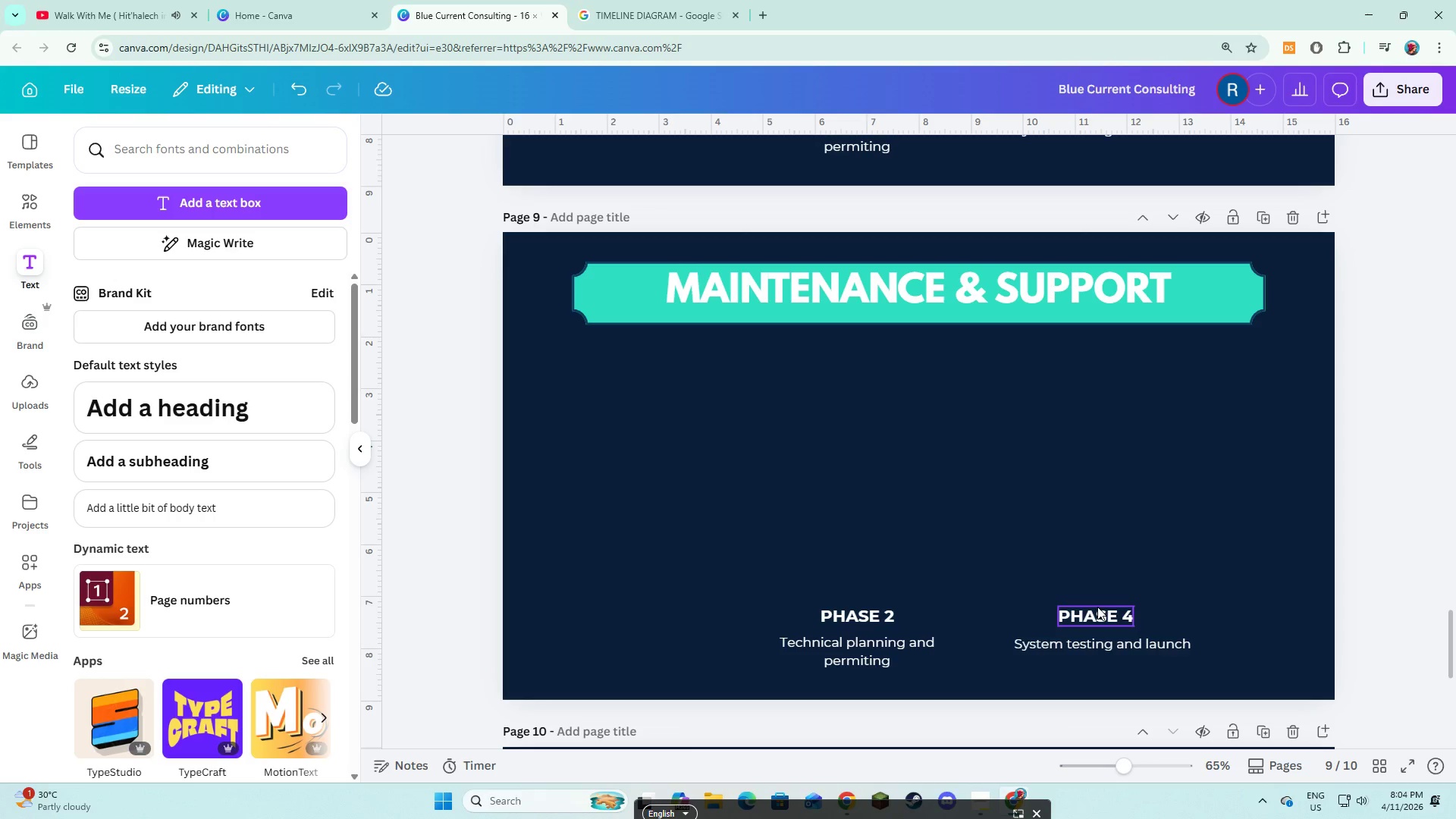 
double_click([1097, 607])
 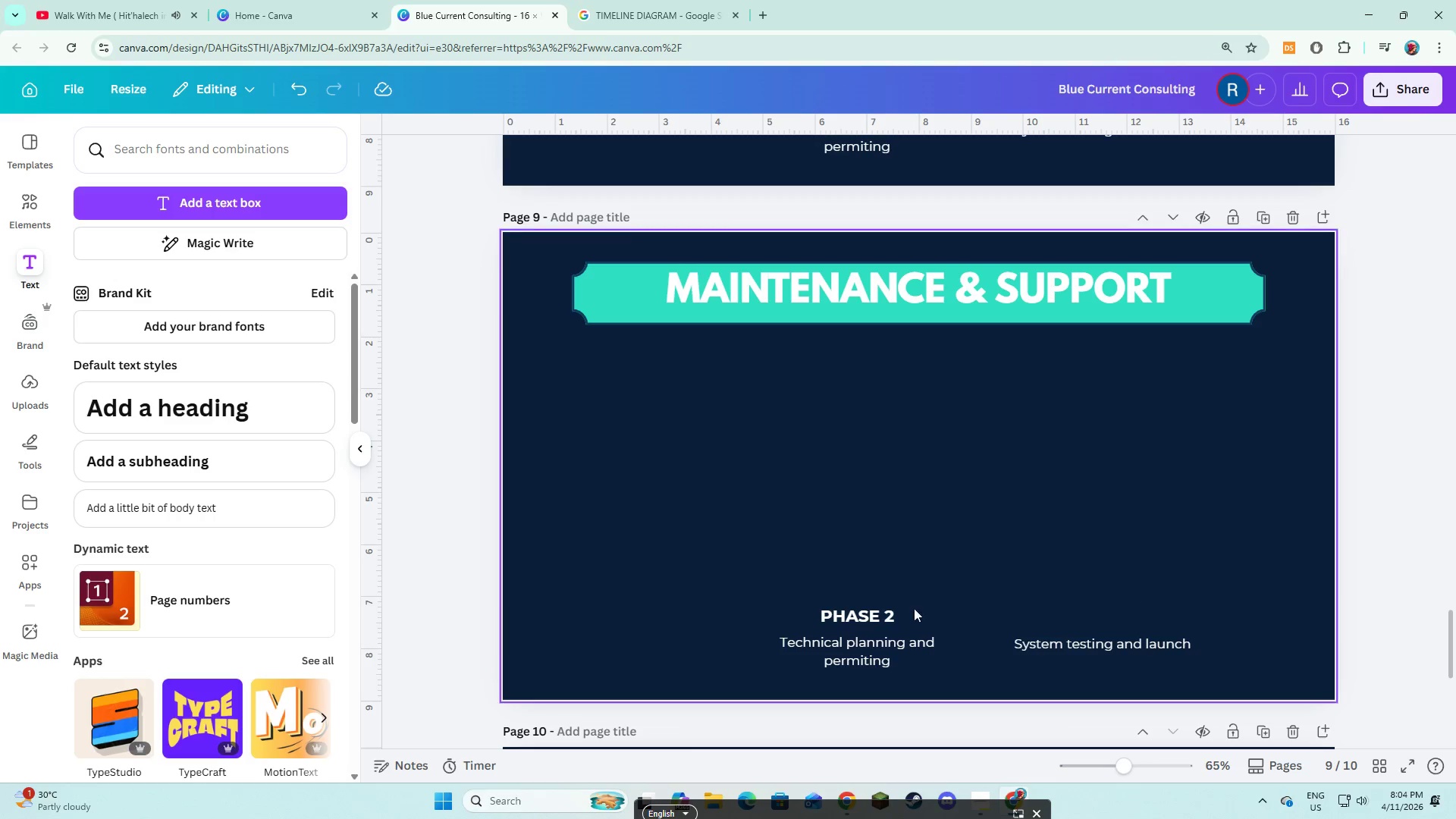 
key(Backspace)
 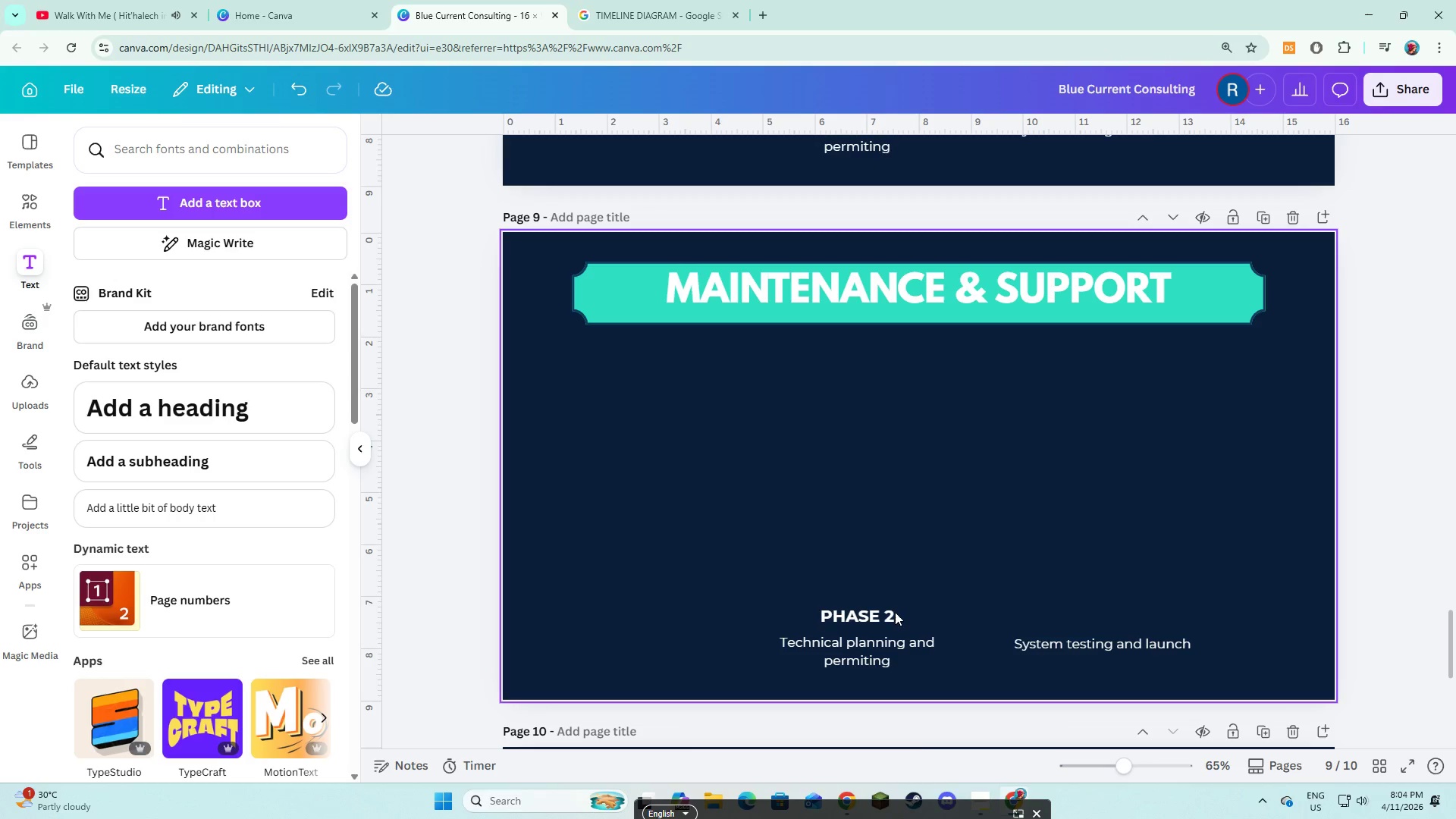 
left_click([895, 612])
 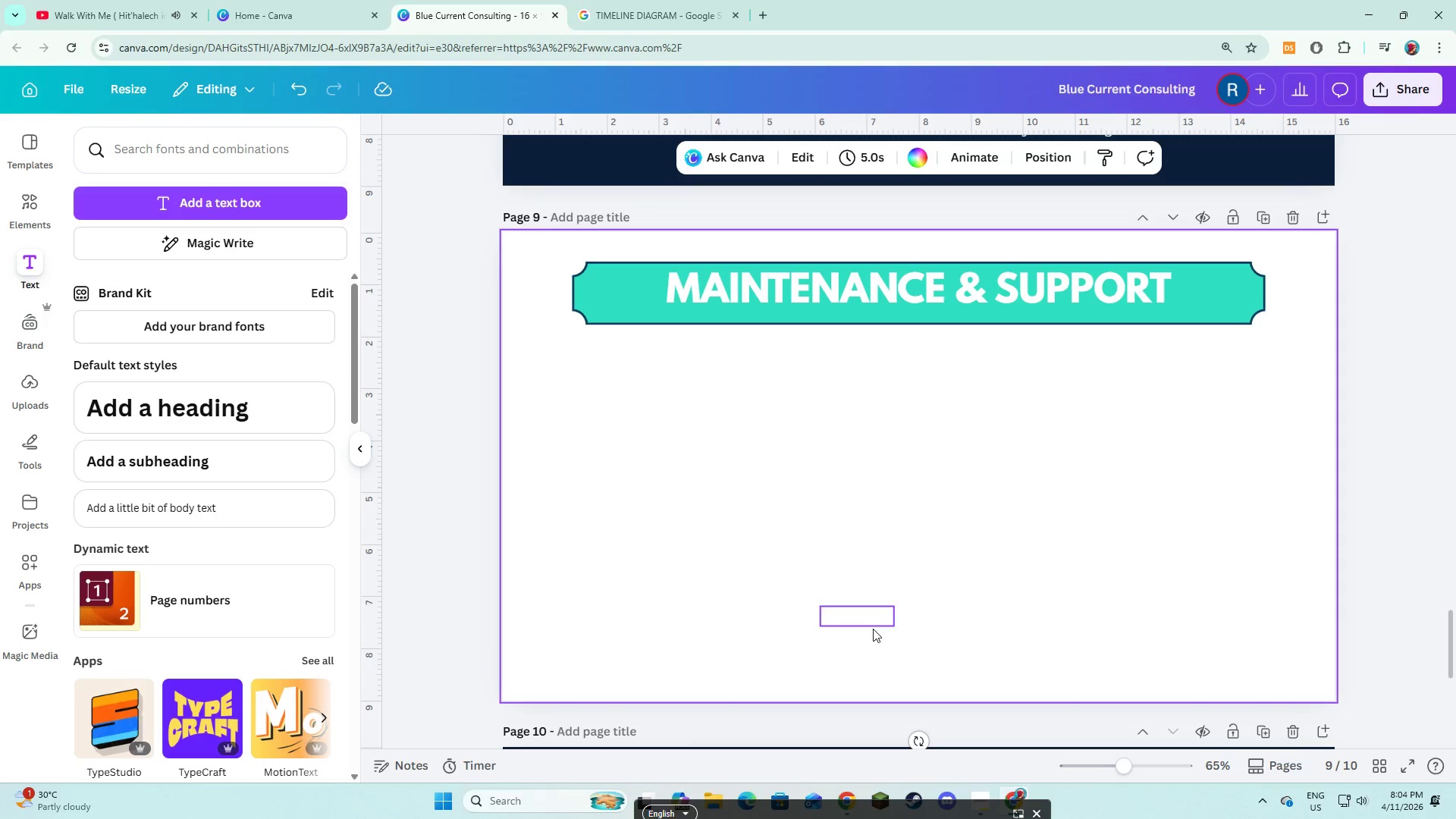 
key(Backspace)
 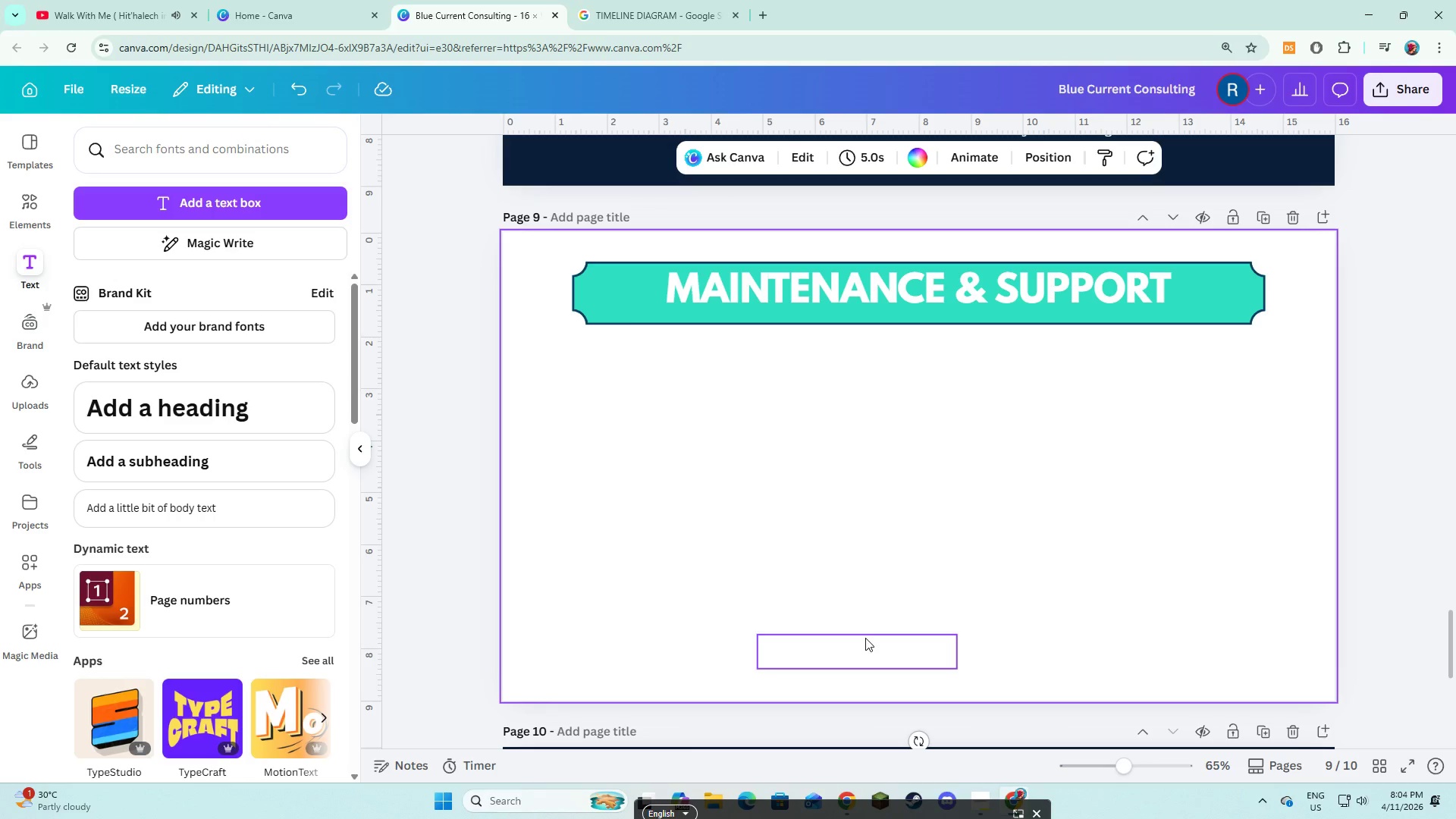 
key(Control+Z)
 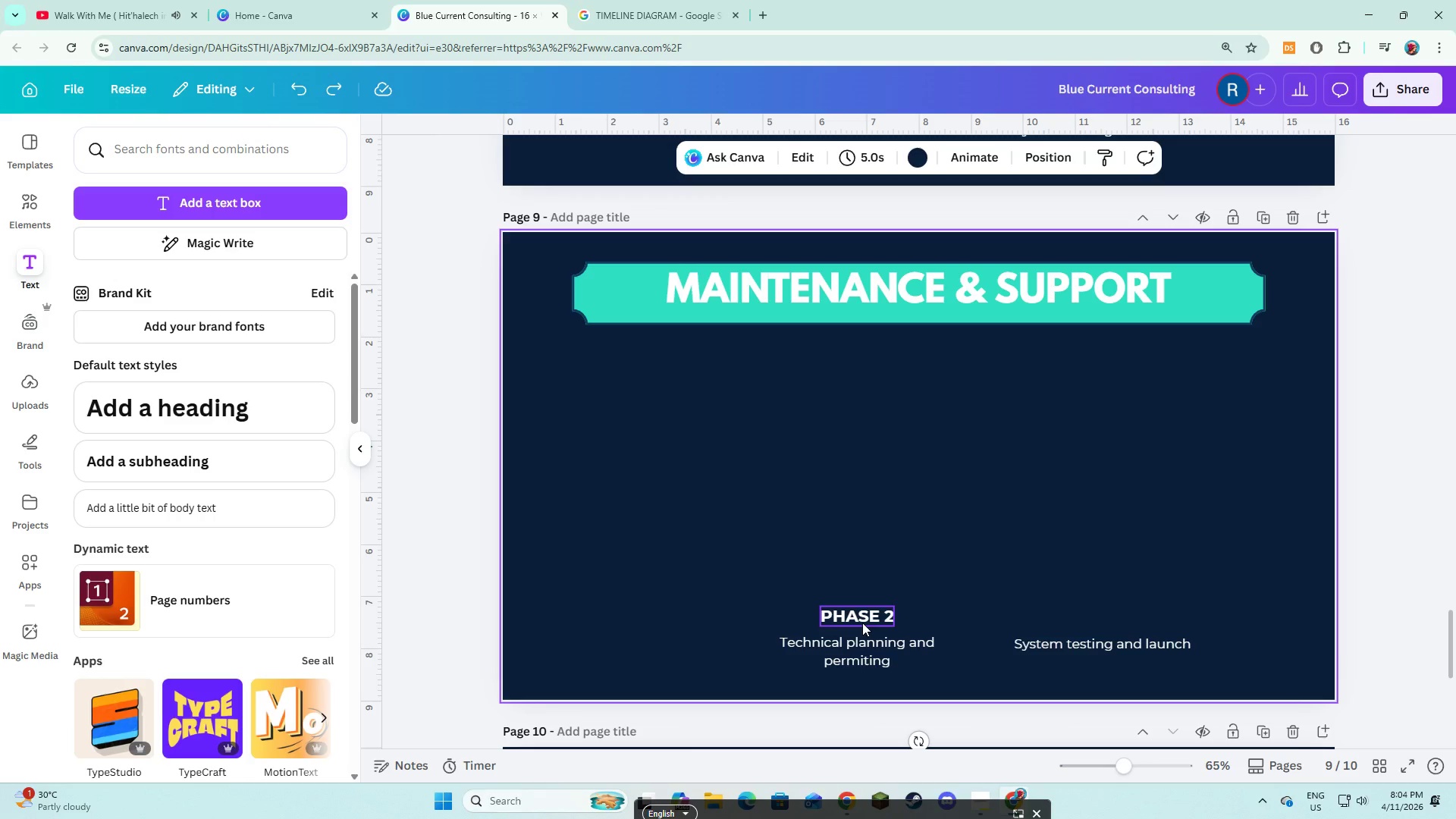 
left_click([862, 622])
 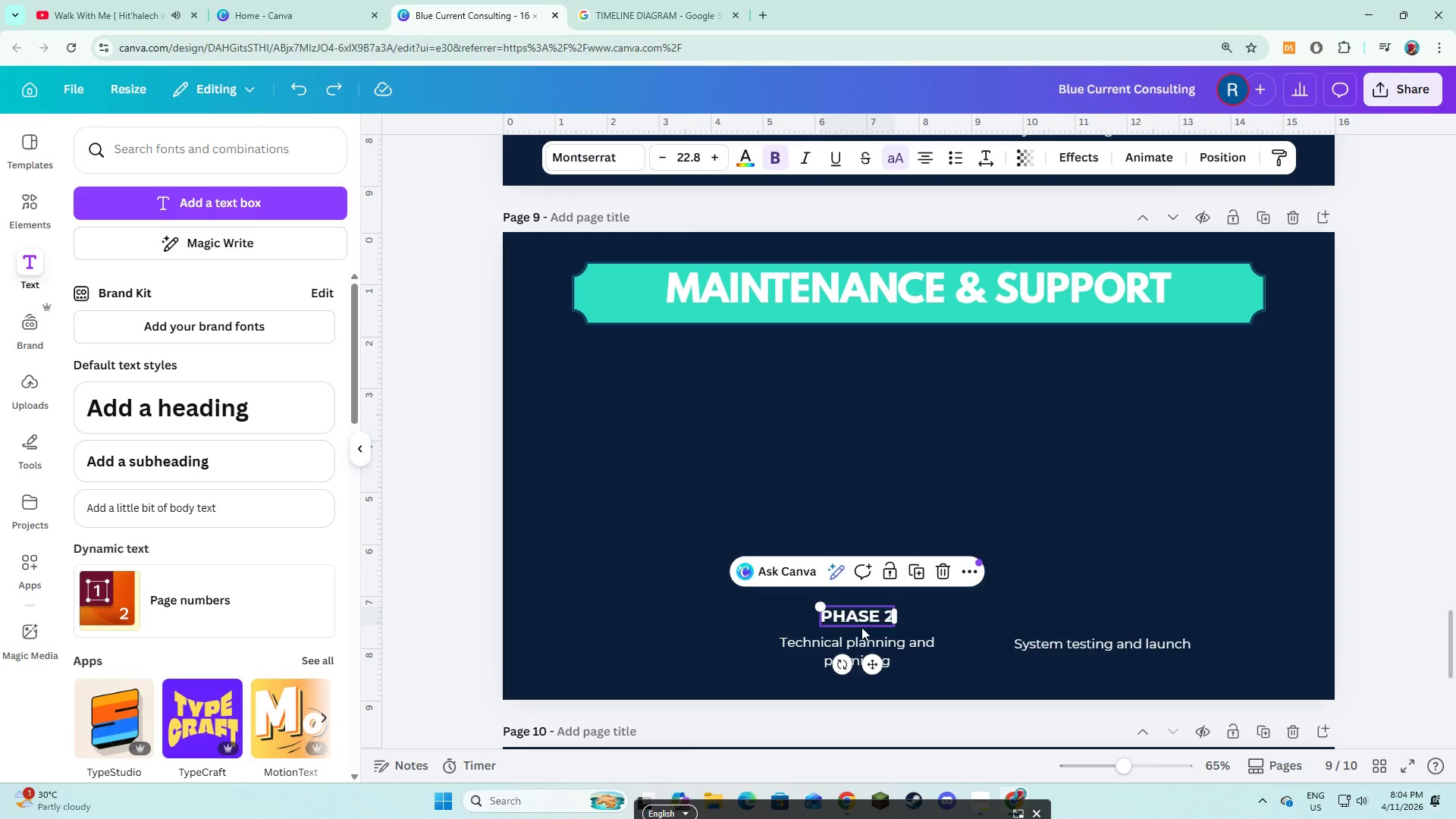 
key(Backspace)
 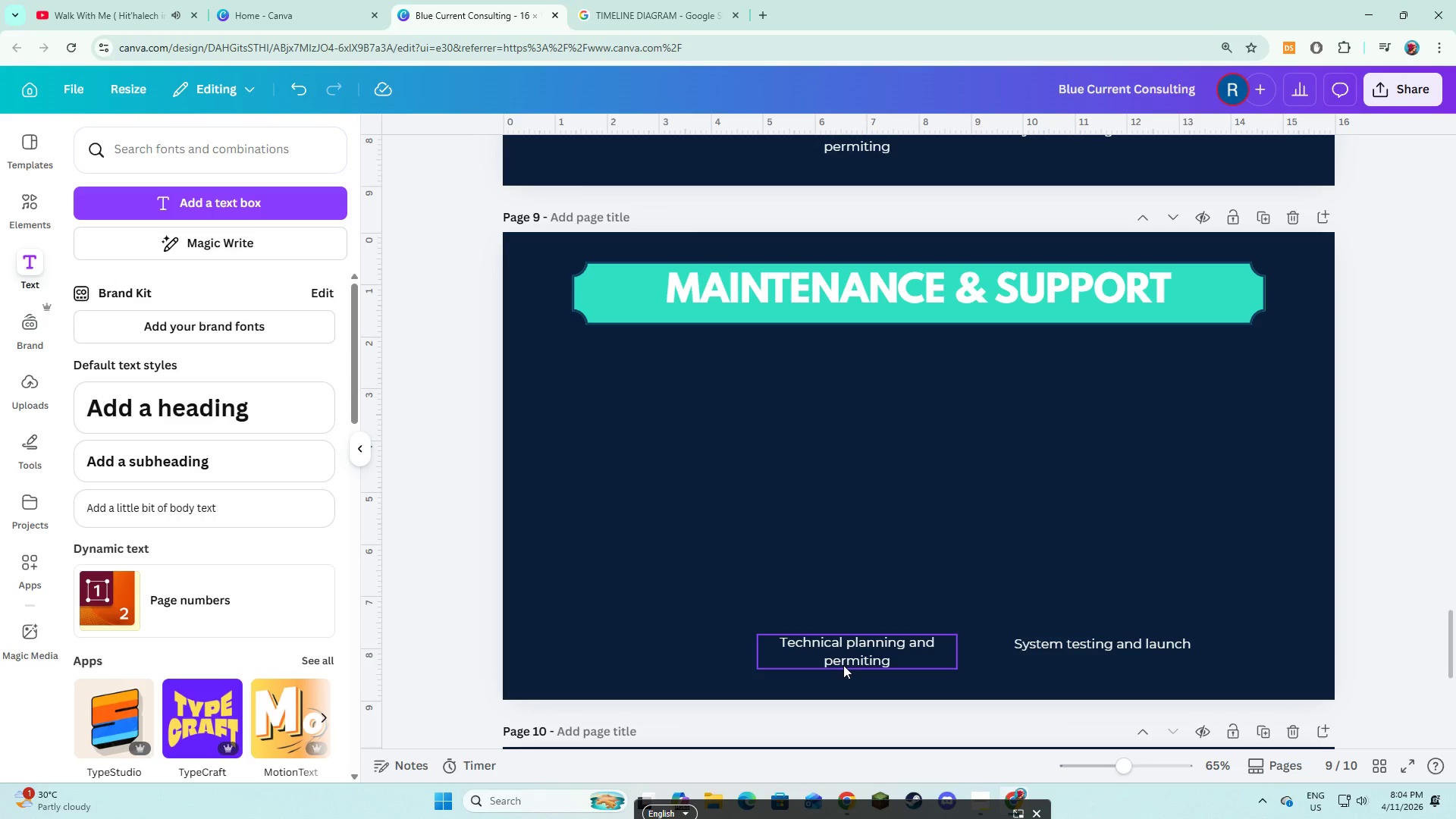 
left_click([843, 665])
 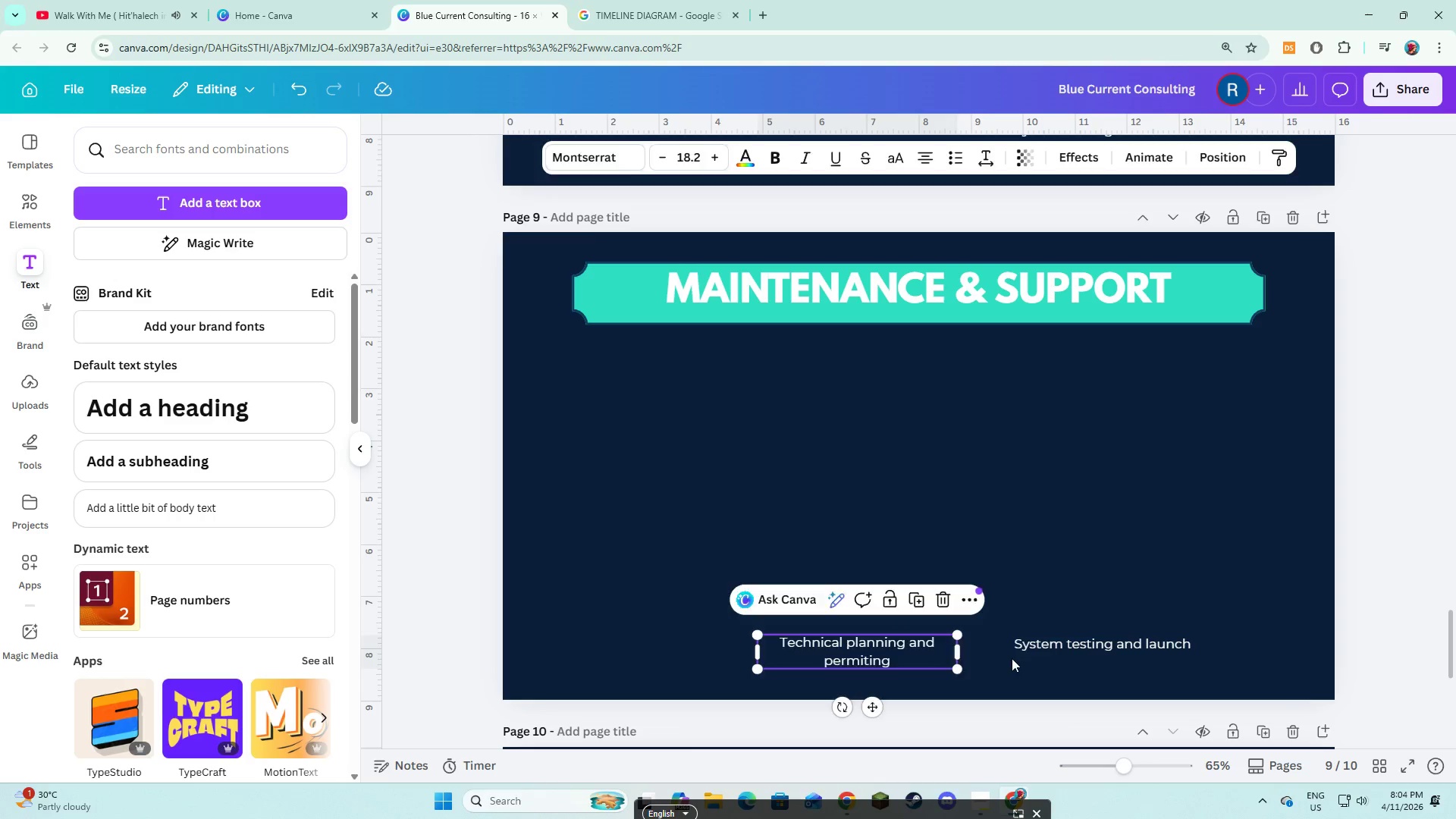 
key(Backspace)
 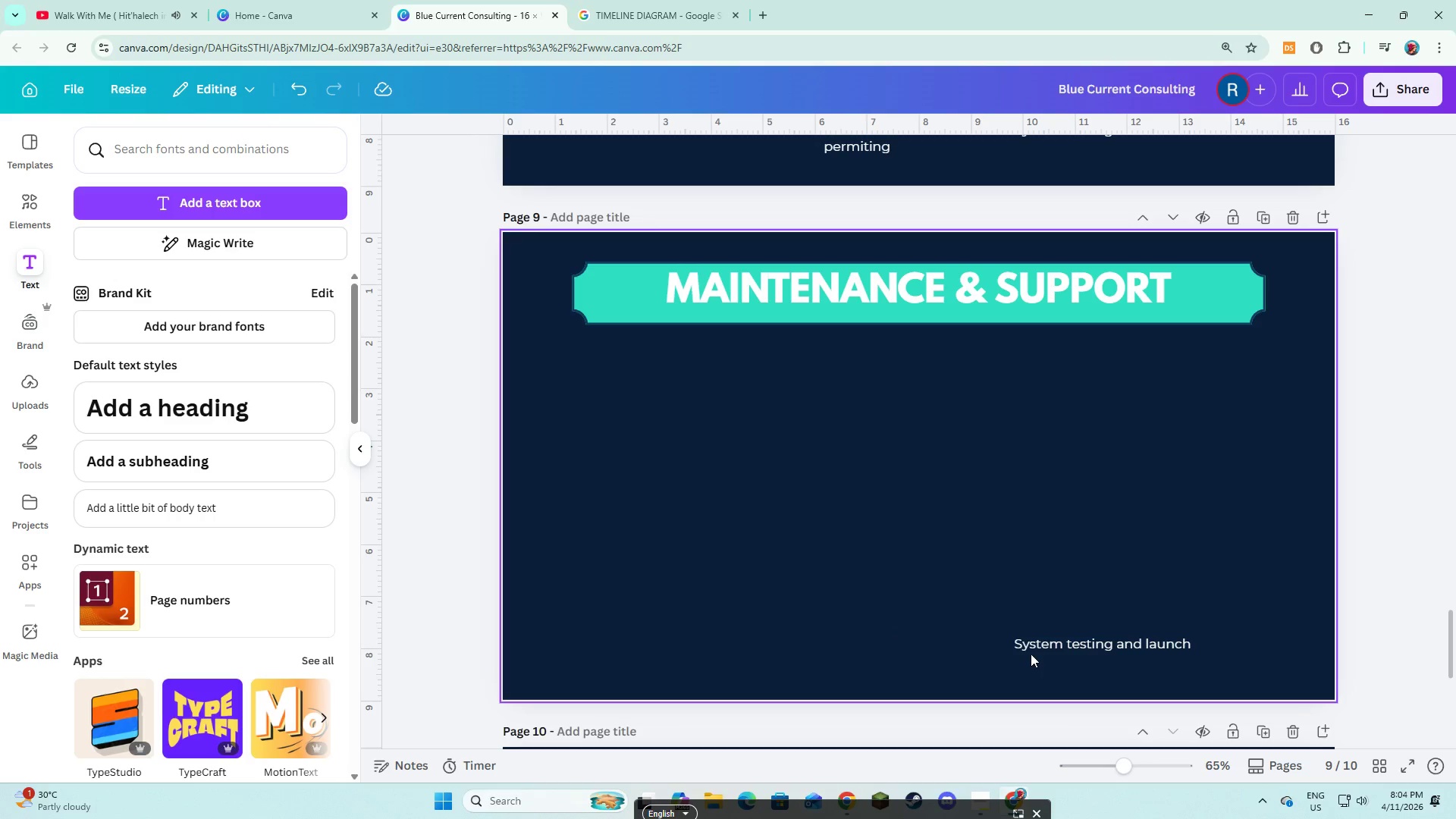 
left_click([1031, 654])
 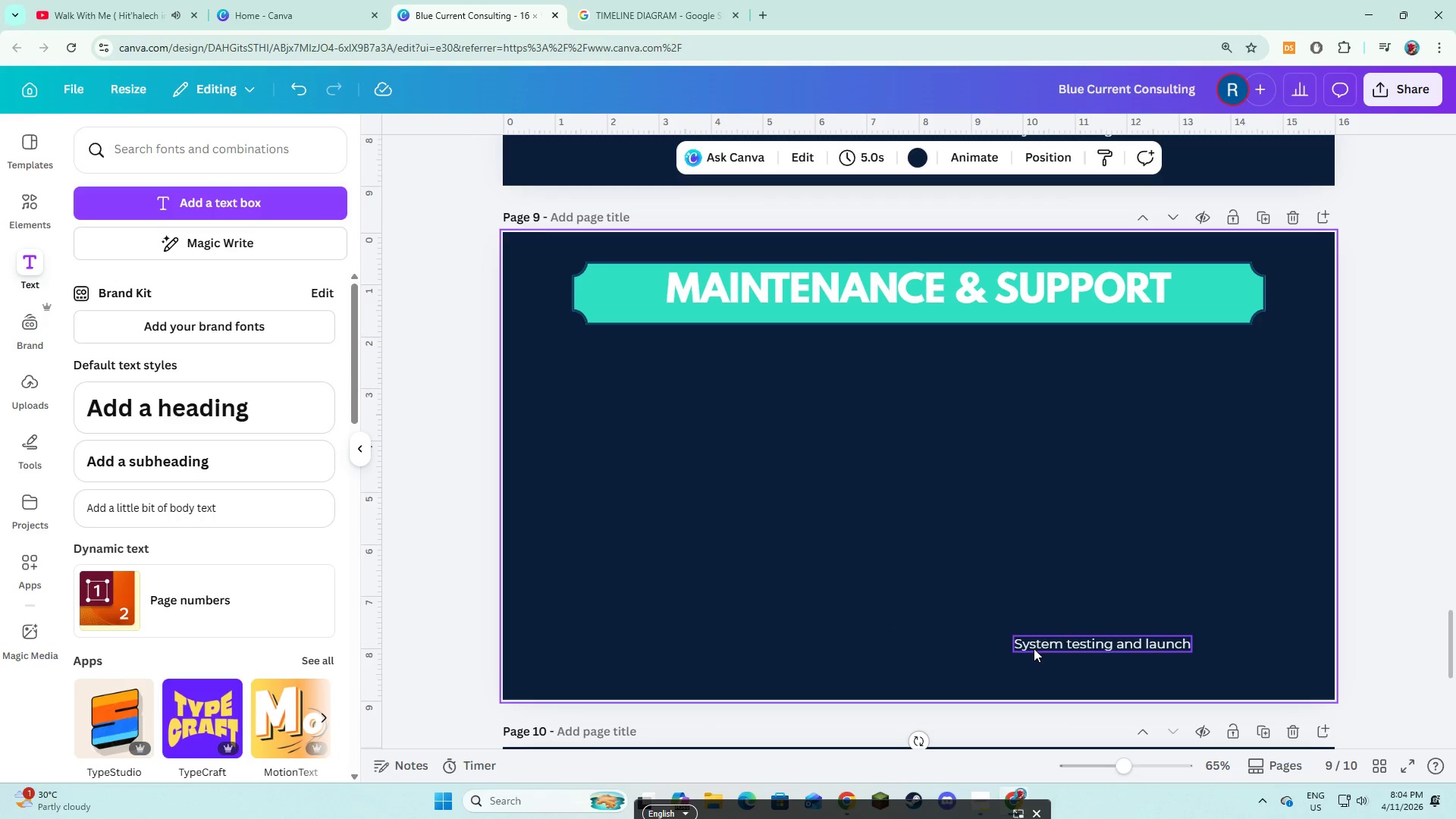 
left_click([1034, 648])
 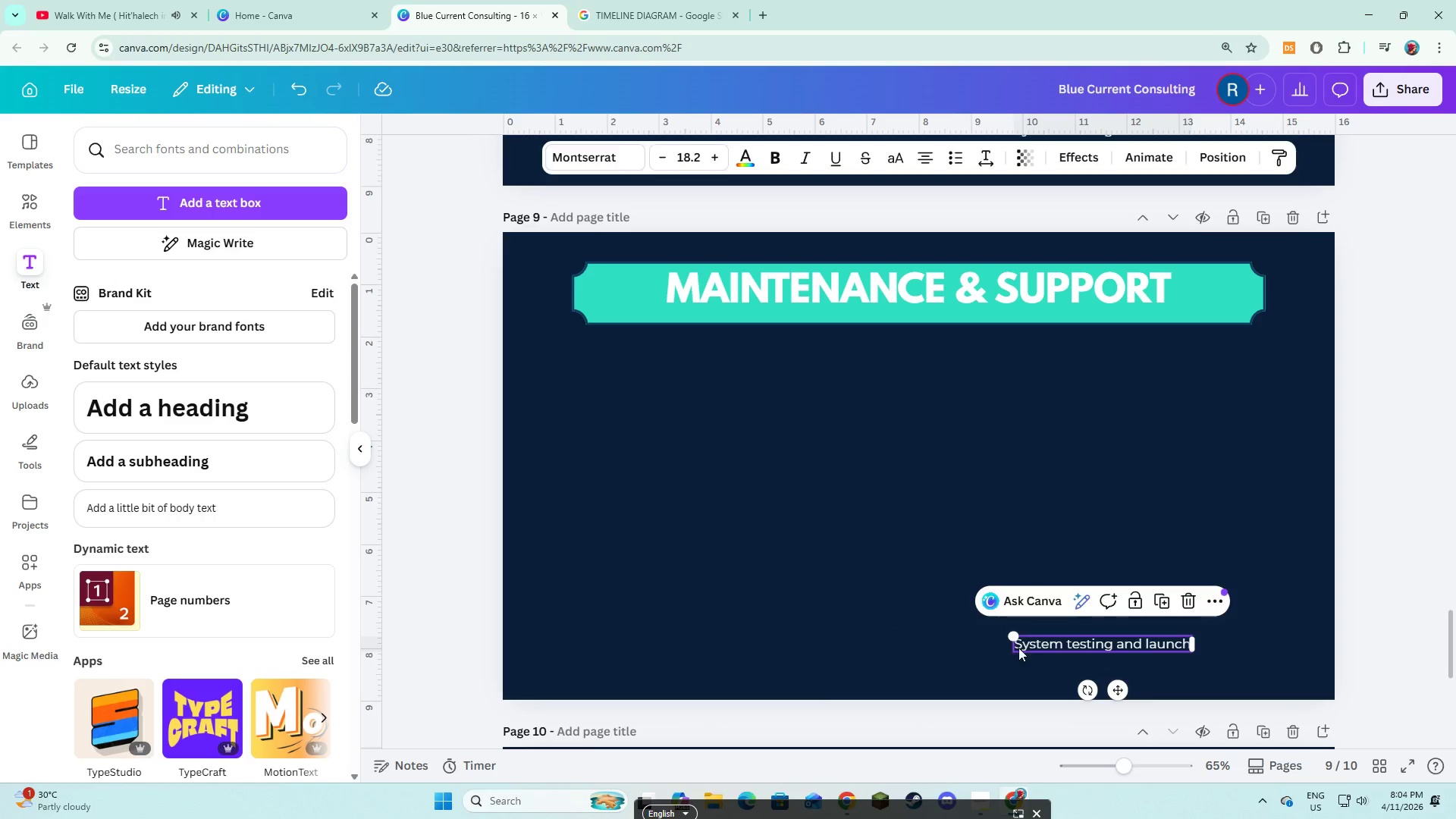 
key(Backspace)
 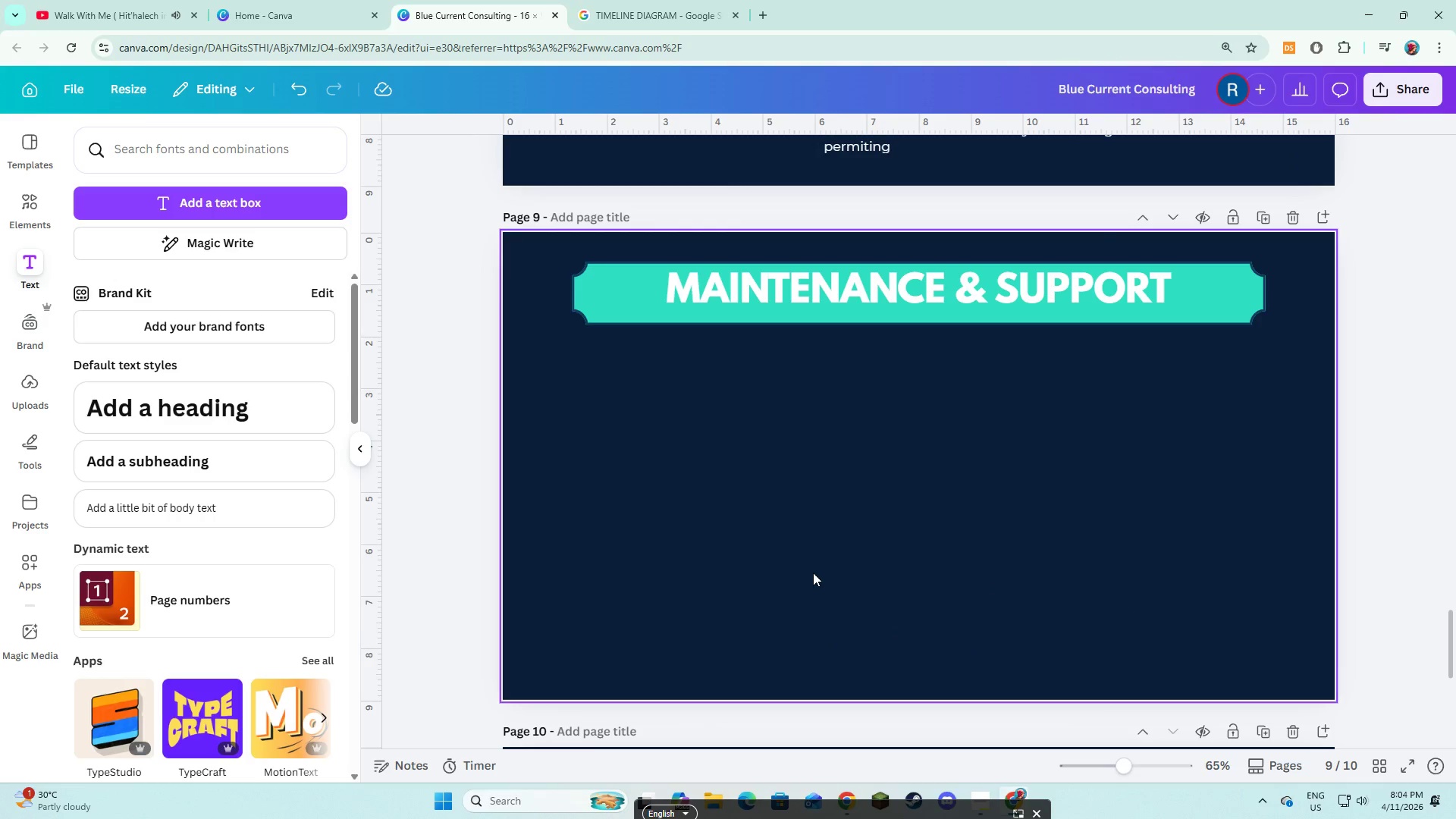 
scroll: coordinate [830, 563], scroll_direction: up, amount: 6.0
 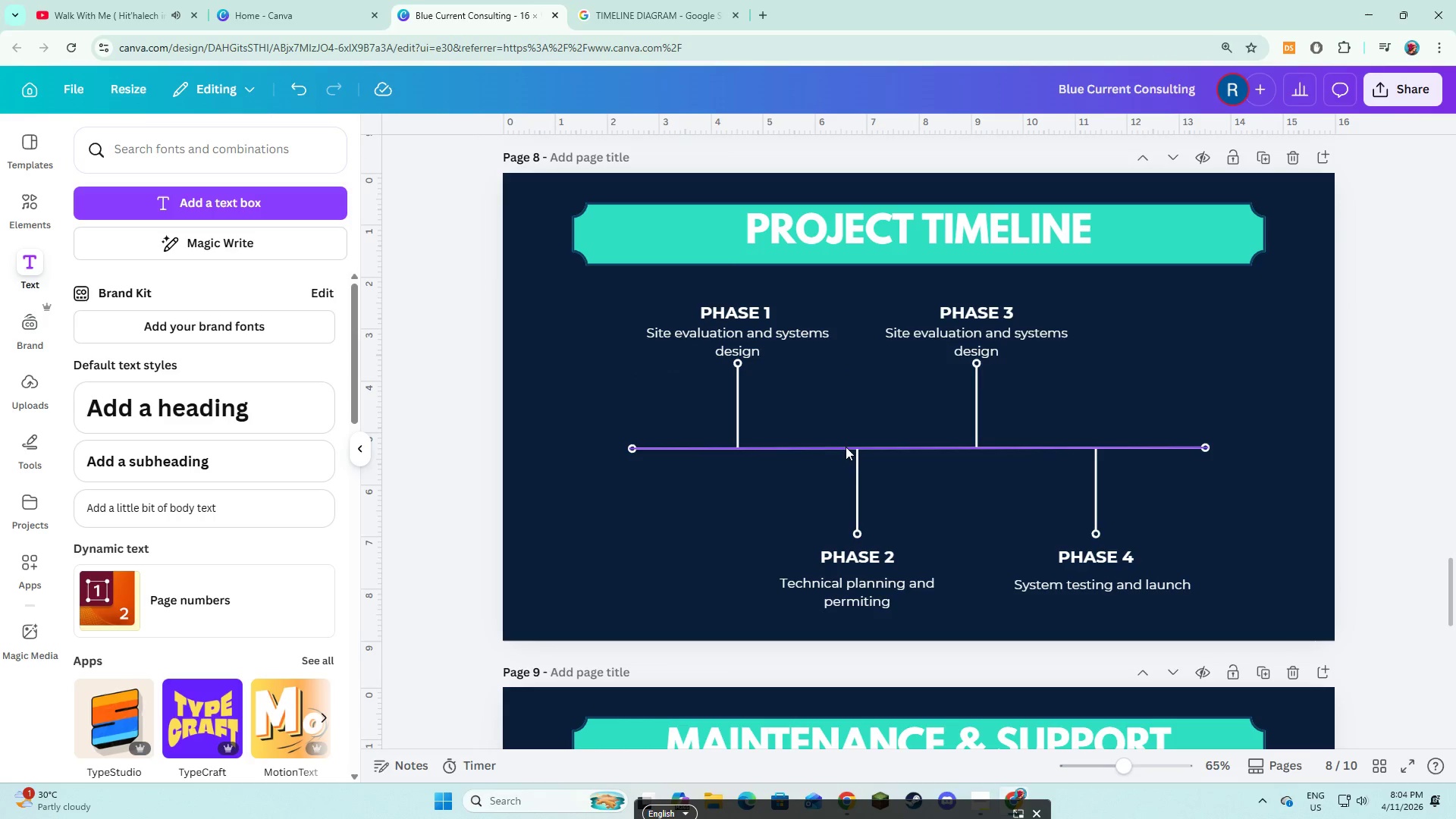 
left_click([846, 447])
 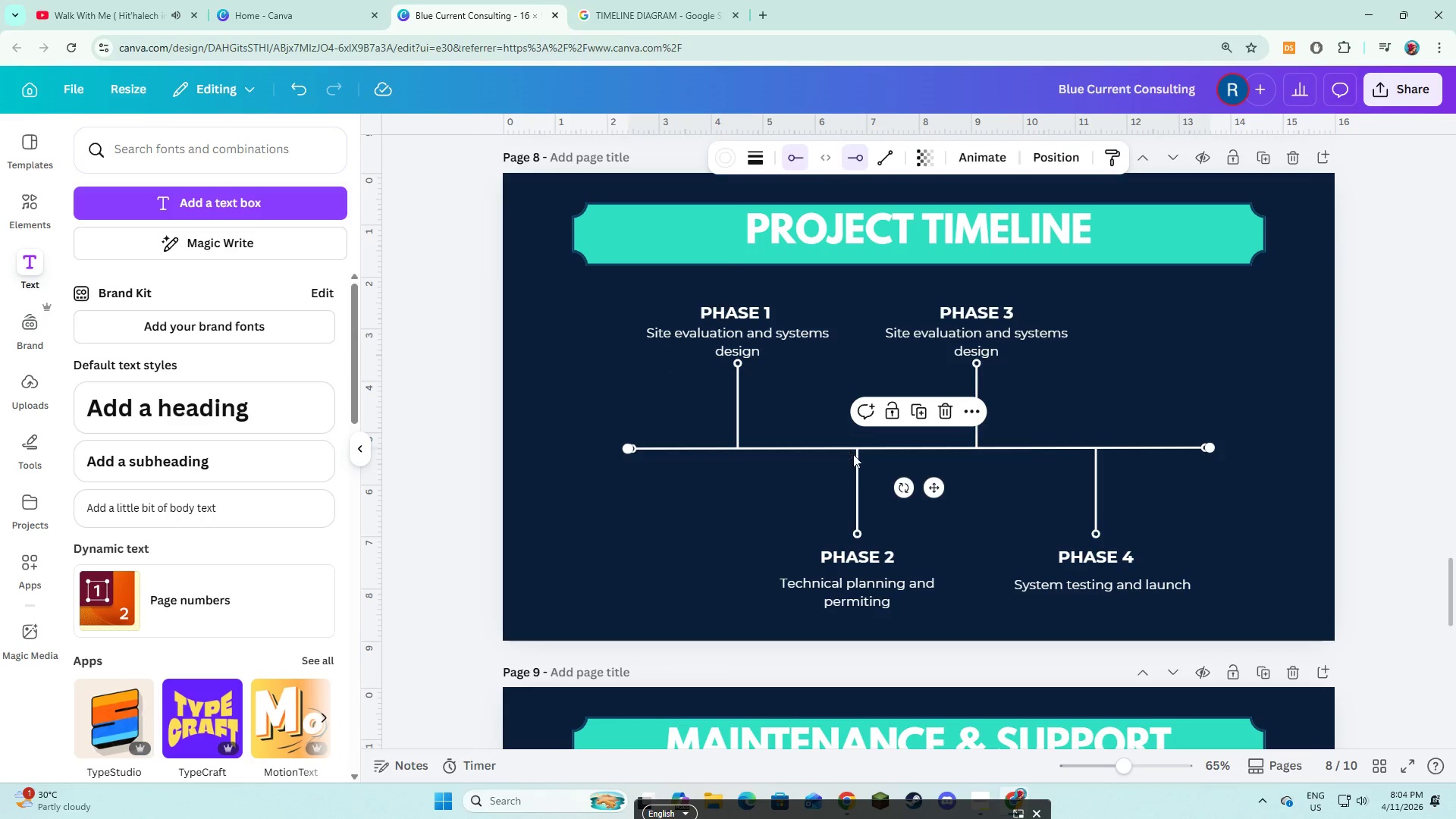 
hold_key(key=ShiftLeft, duration=1.52)
left_click([861, 478])
 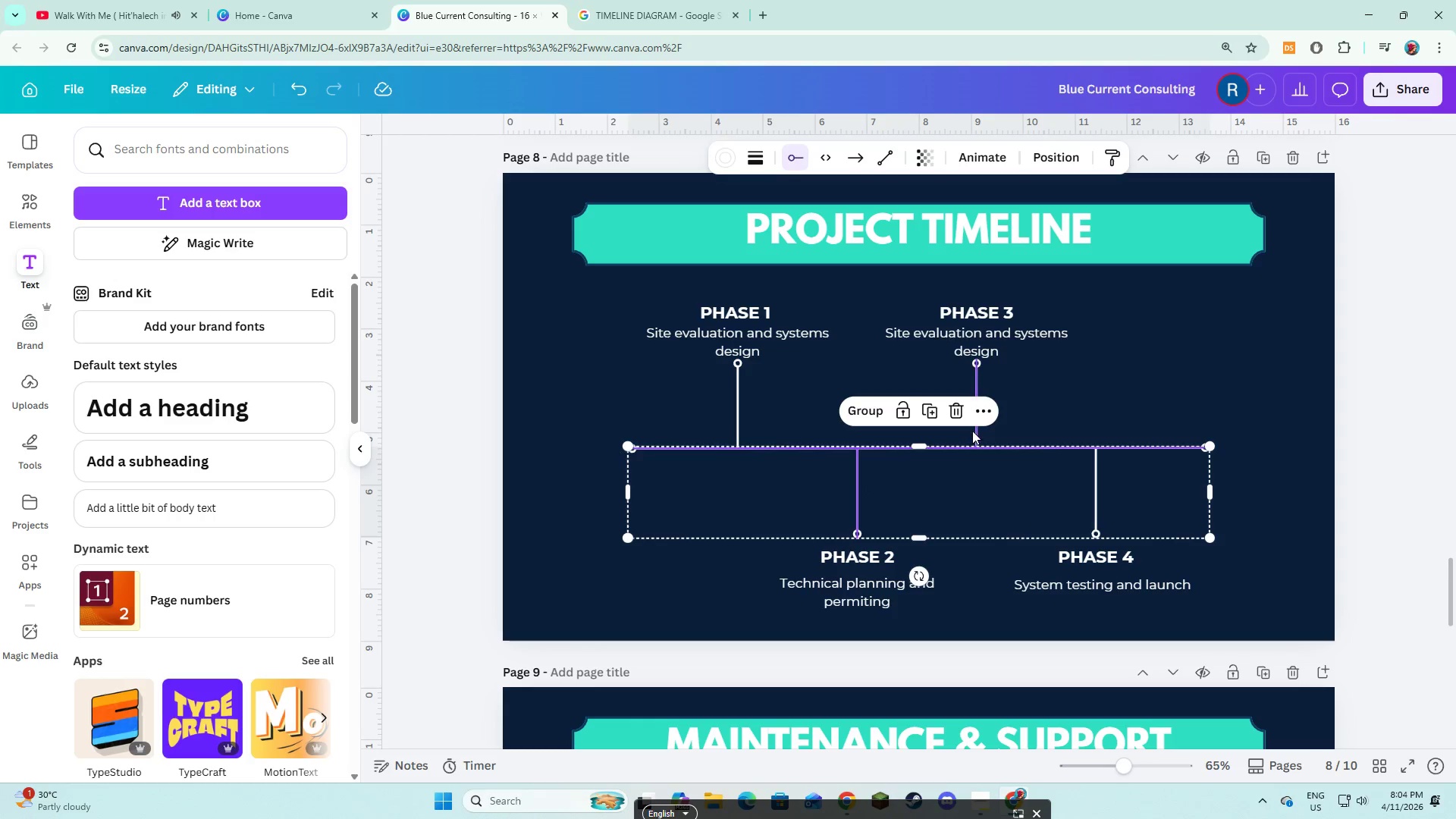 
hold_key(key=ShiftLeft, duration=1.5)
left_click([974, 431])
 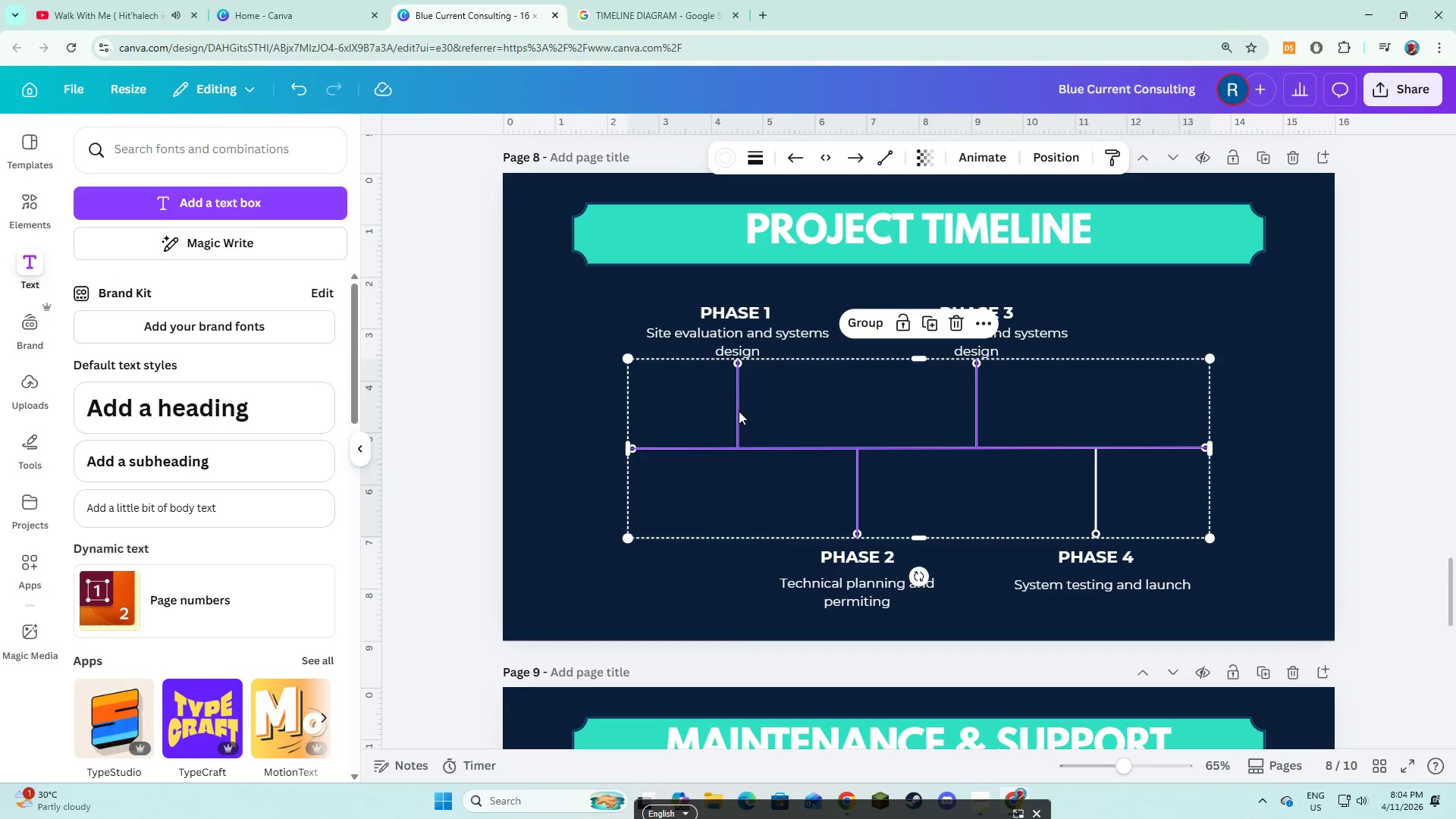 
left_click([739, 411])
 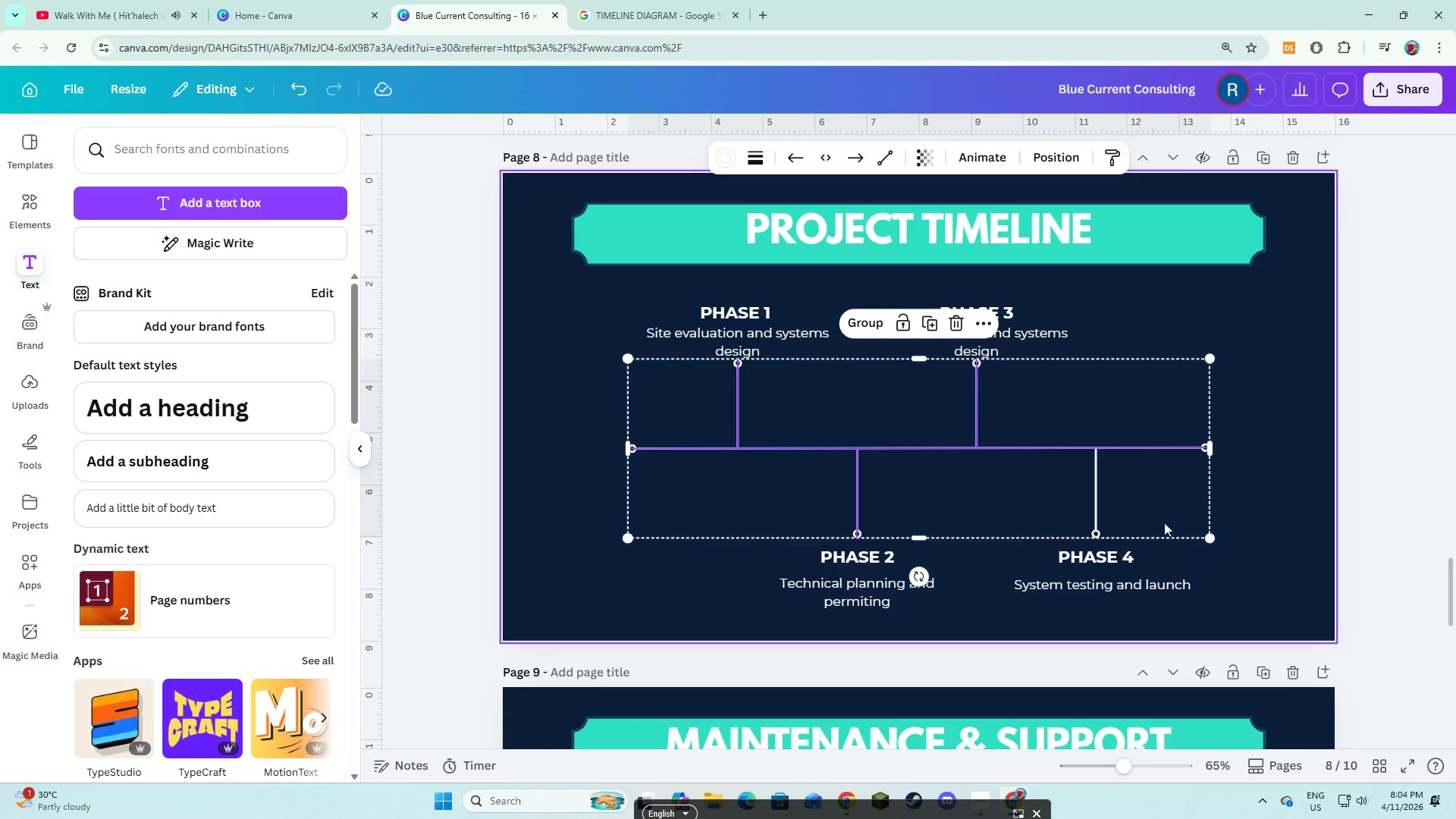 
hold_key(key=ShiftLeft, duration=0.89)
left_click([1102, 510])
 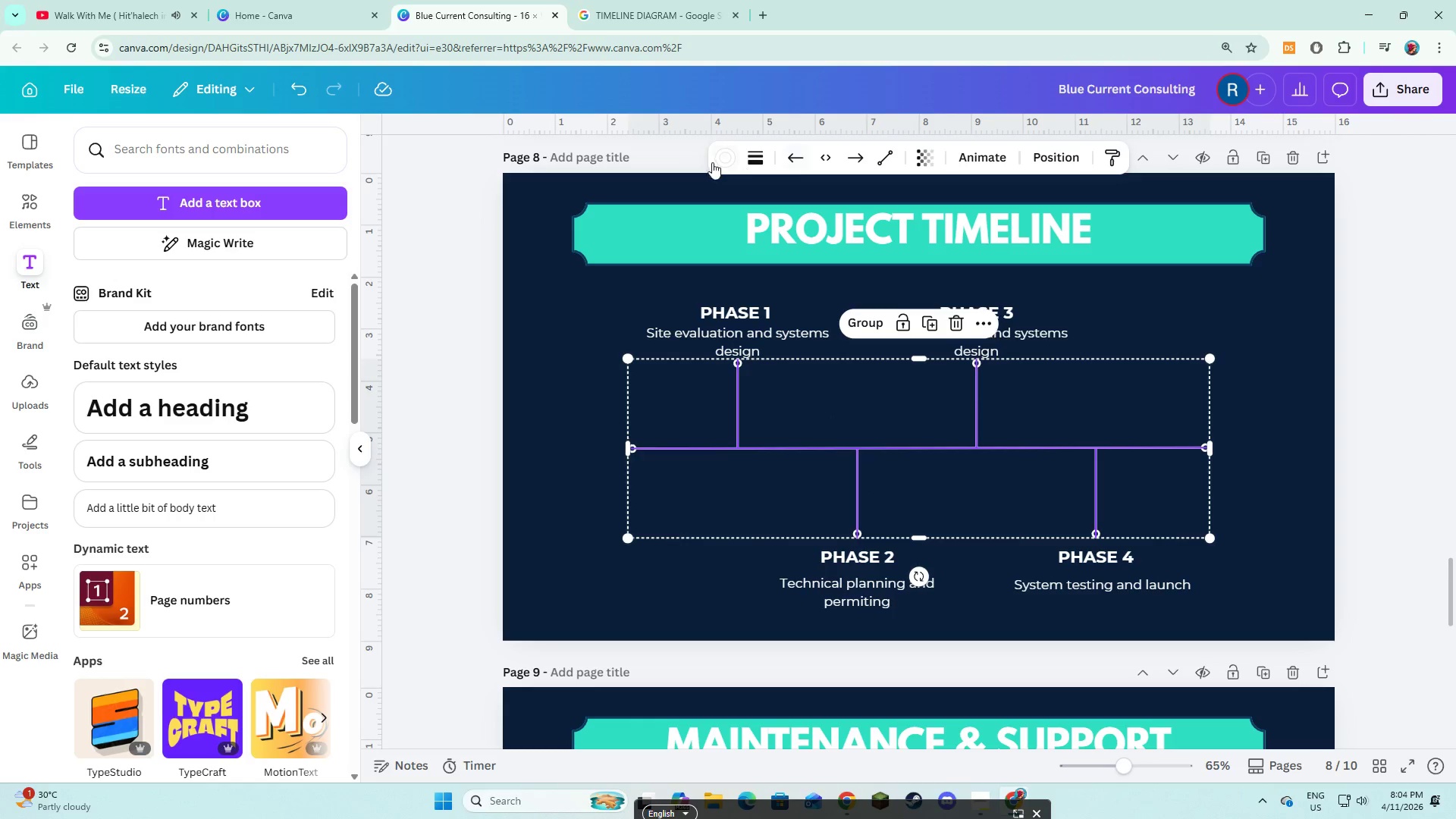 
left_click([712, 161])
 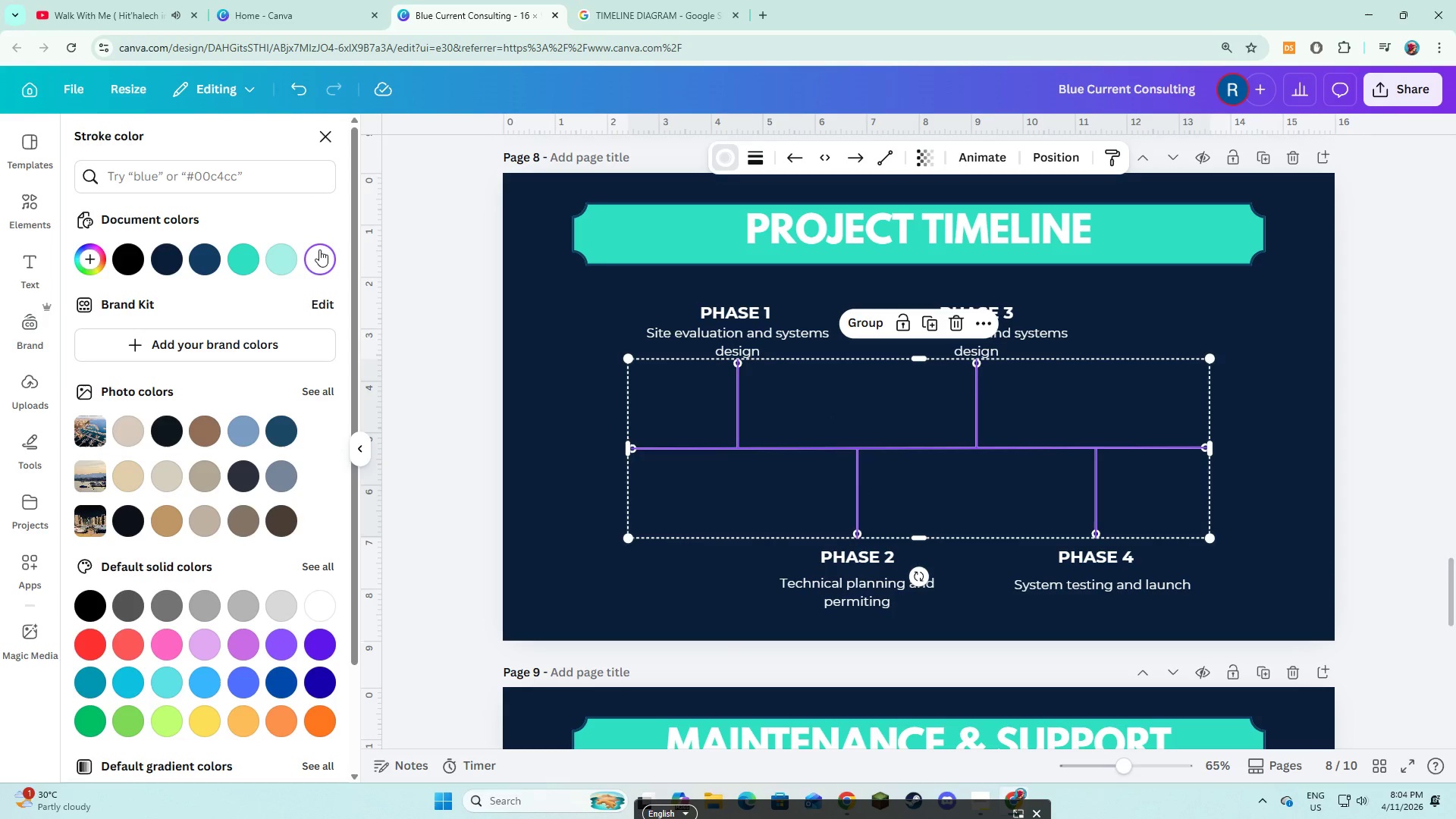 
left_click([288, 258])
 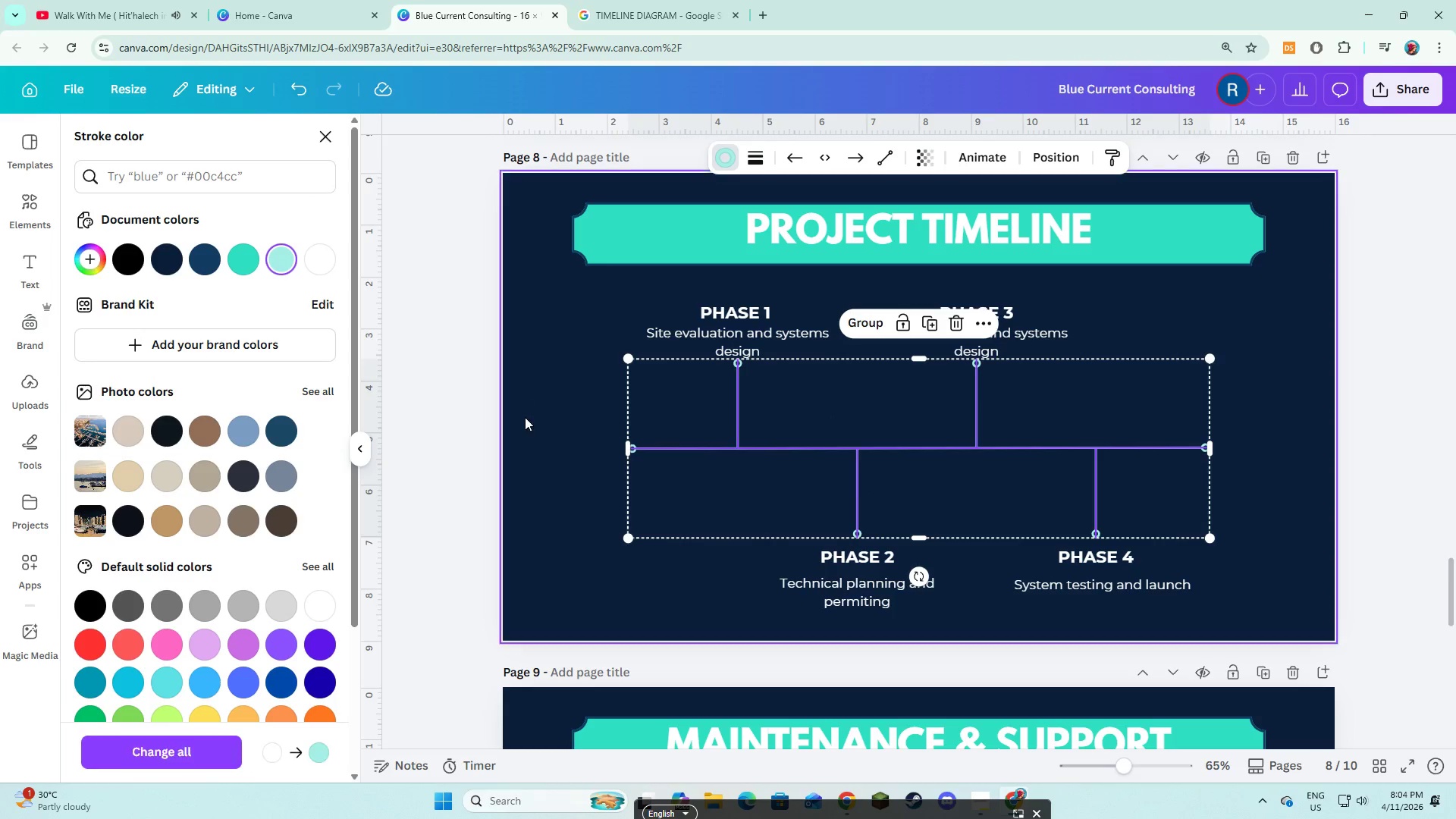 
left_click([525, 417])
 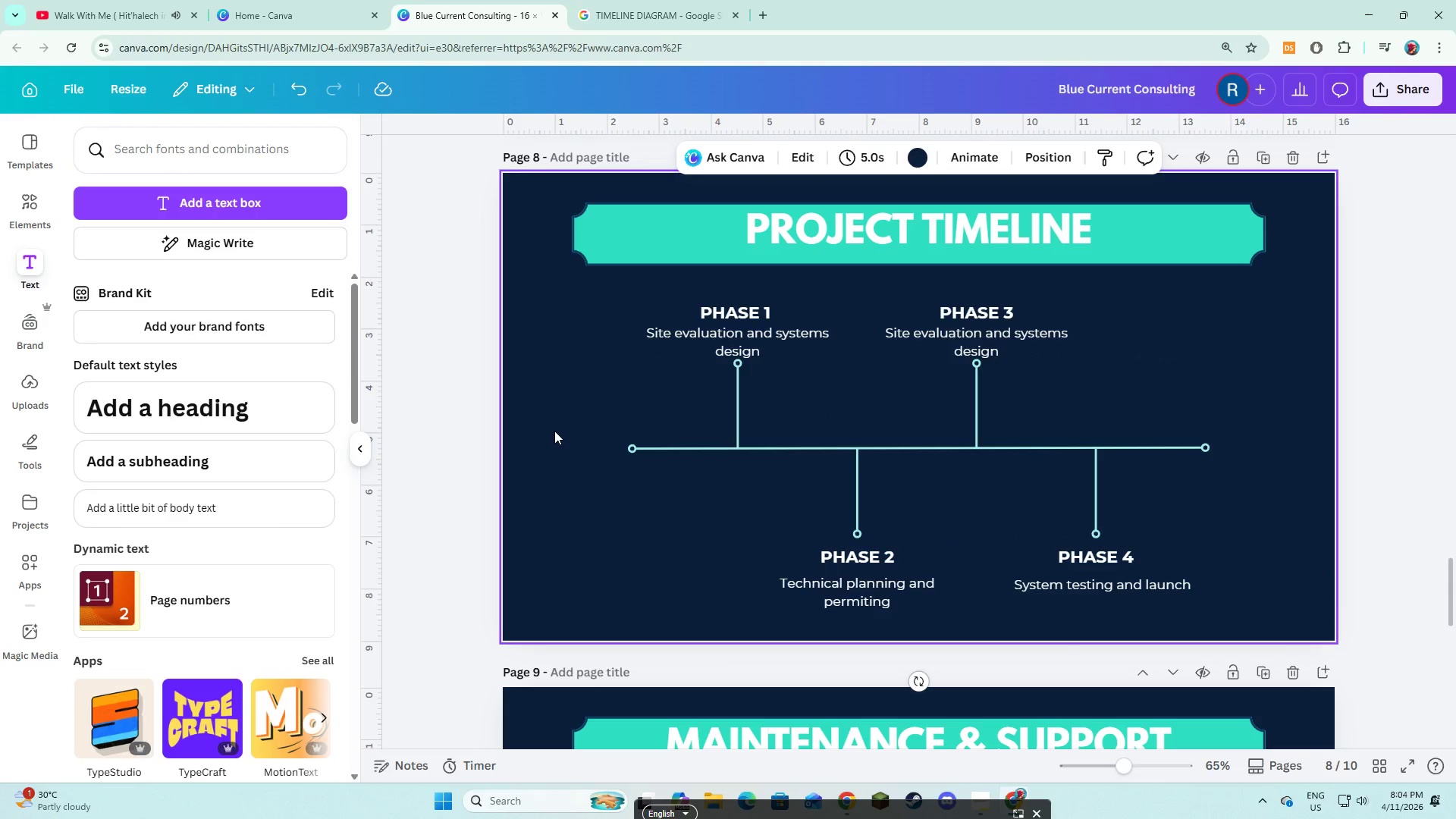 
scroll: coordinate [554, 431], scroll_direction: down, amount: 6.0
 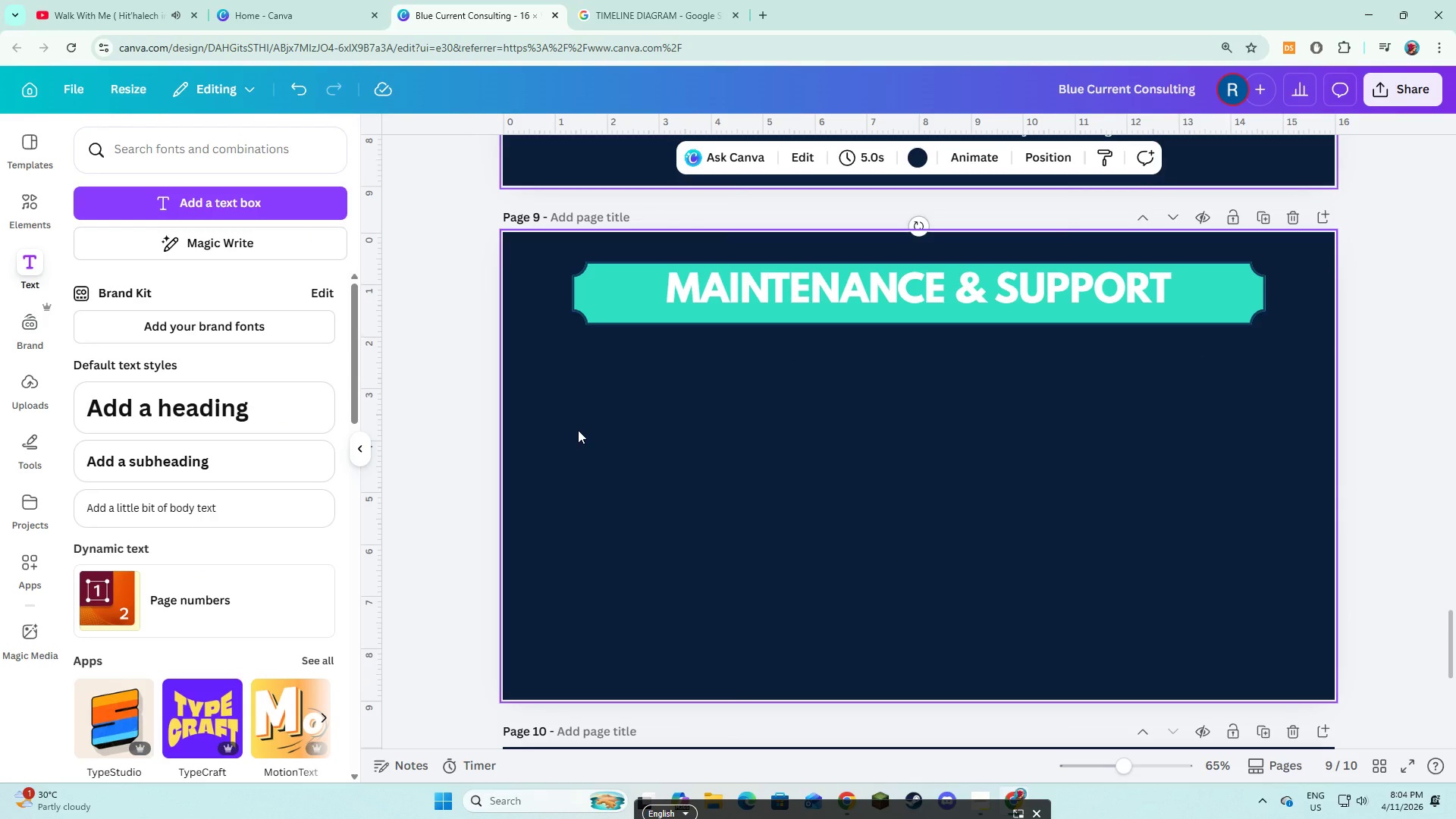 
left_click([578, 430])
 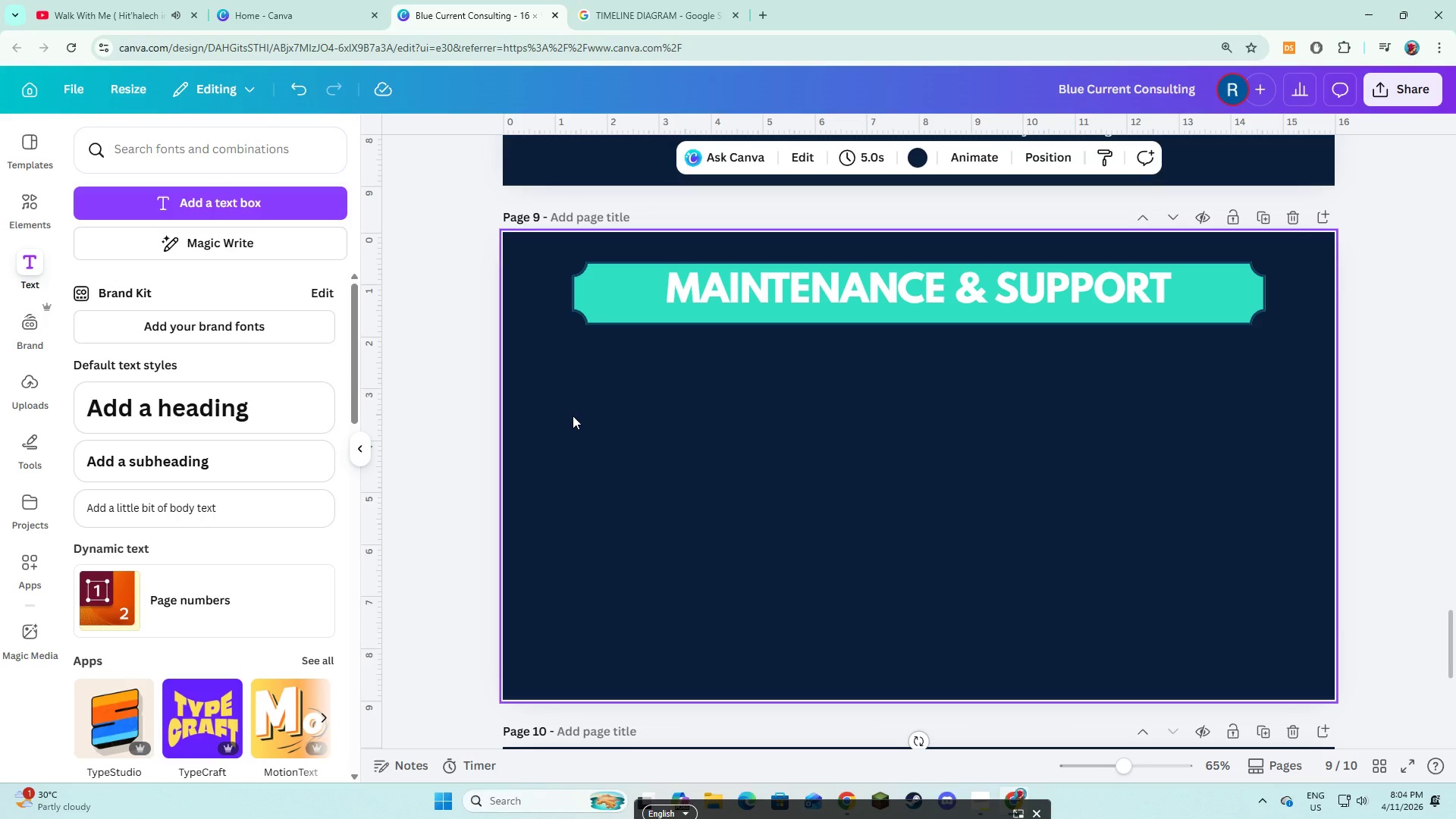 
wait(6.52)
 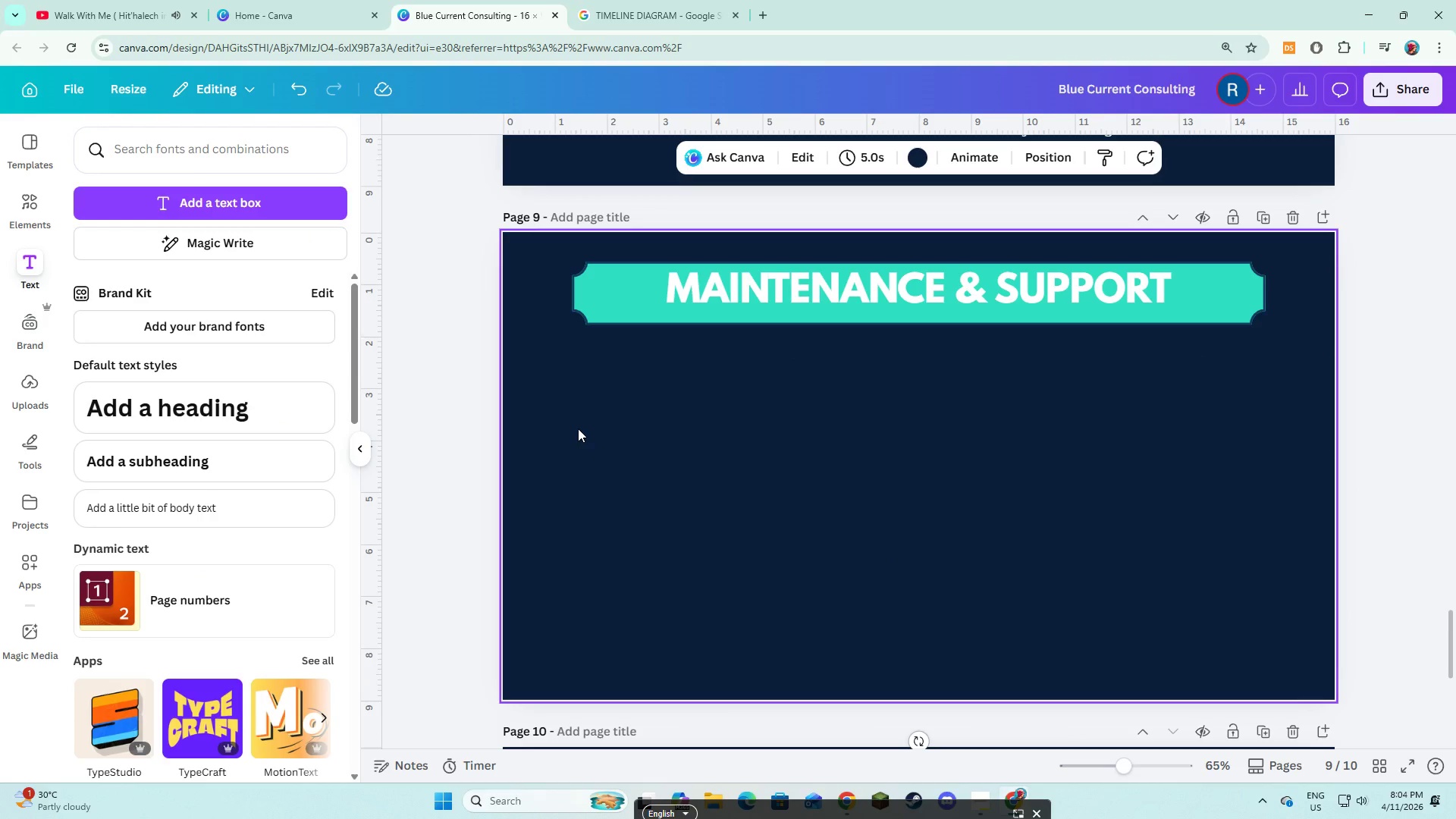 
left_click([30, 216])
 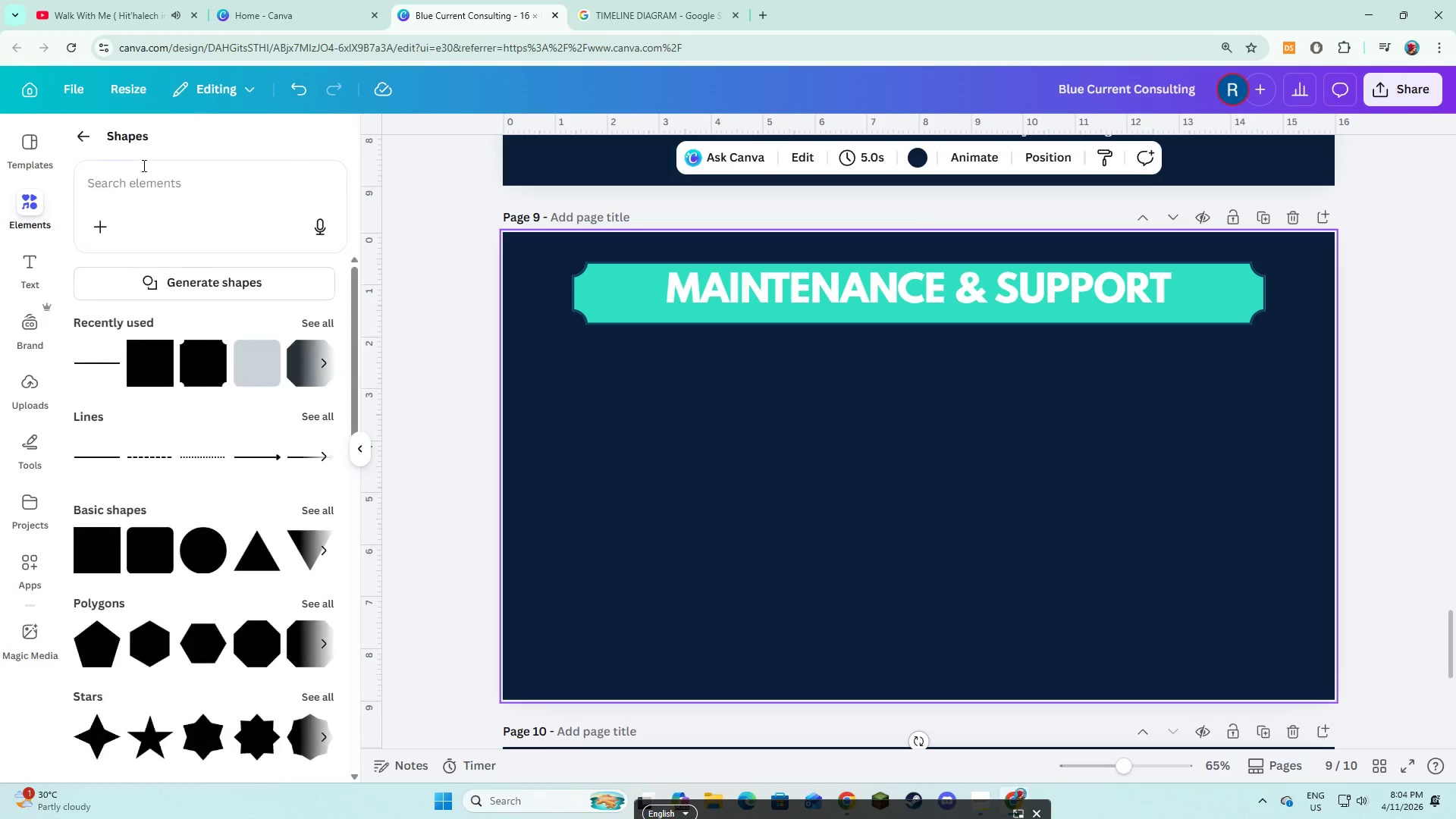 
left_click([143, 165])
 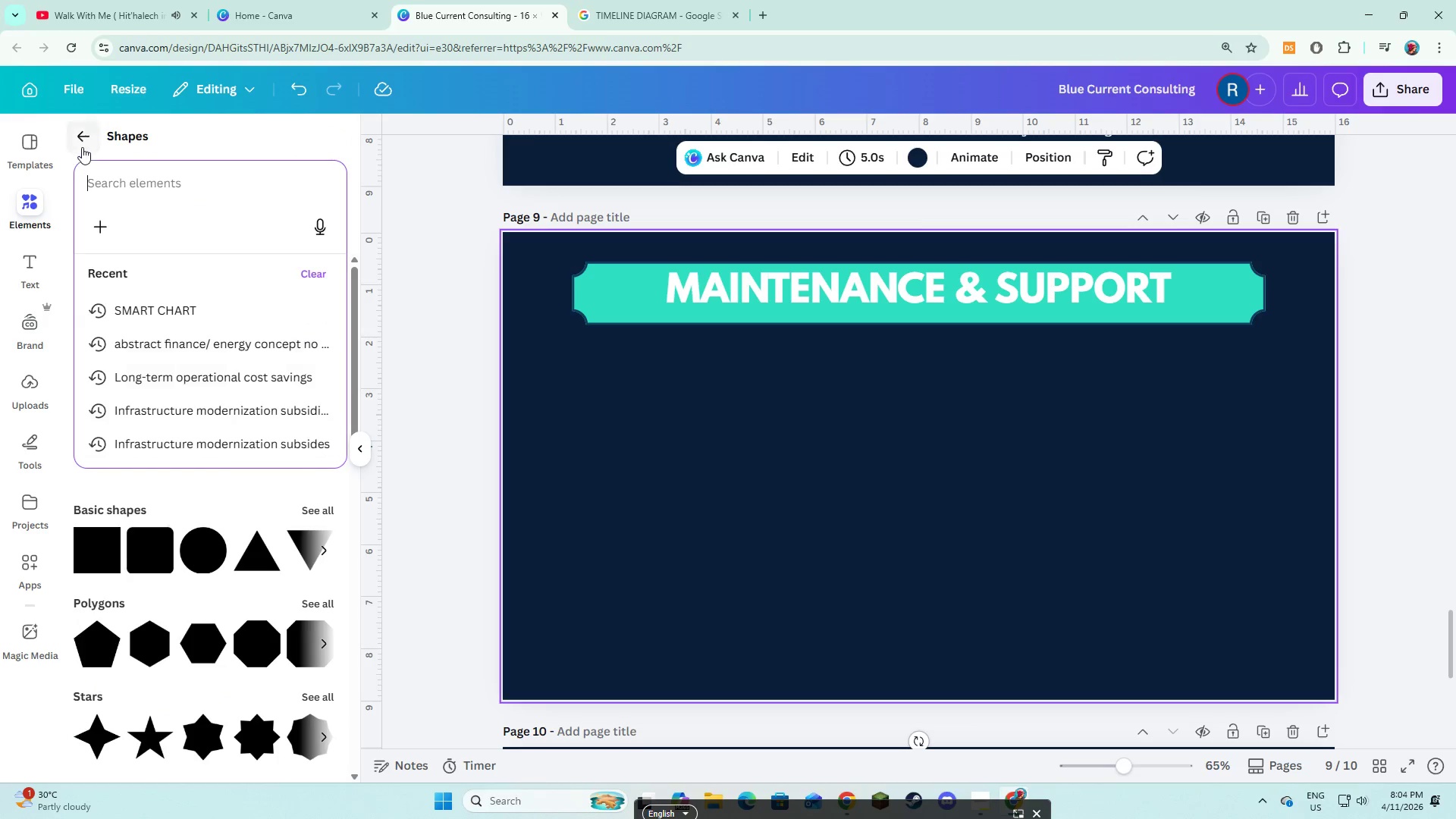 
left_click([83, 143])
 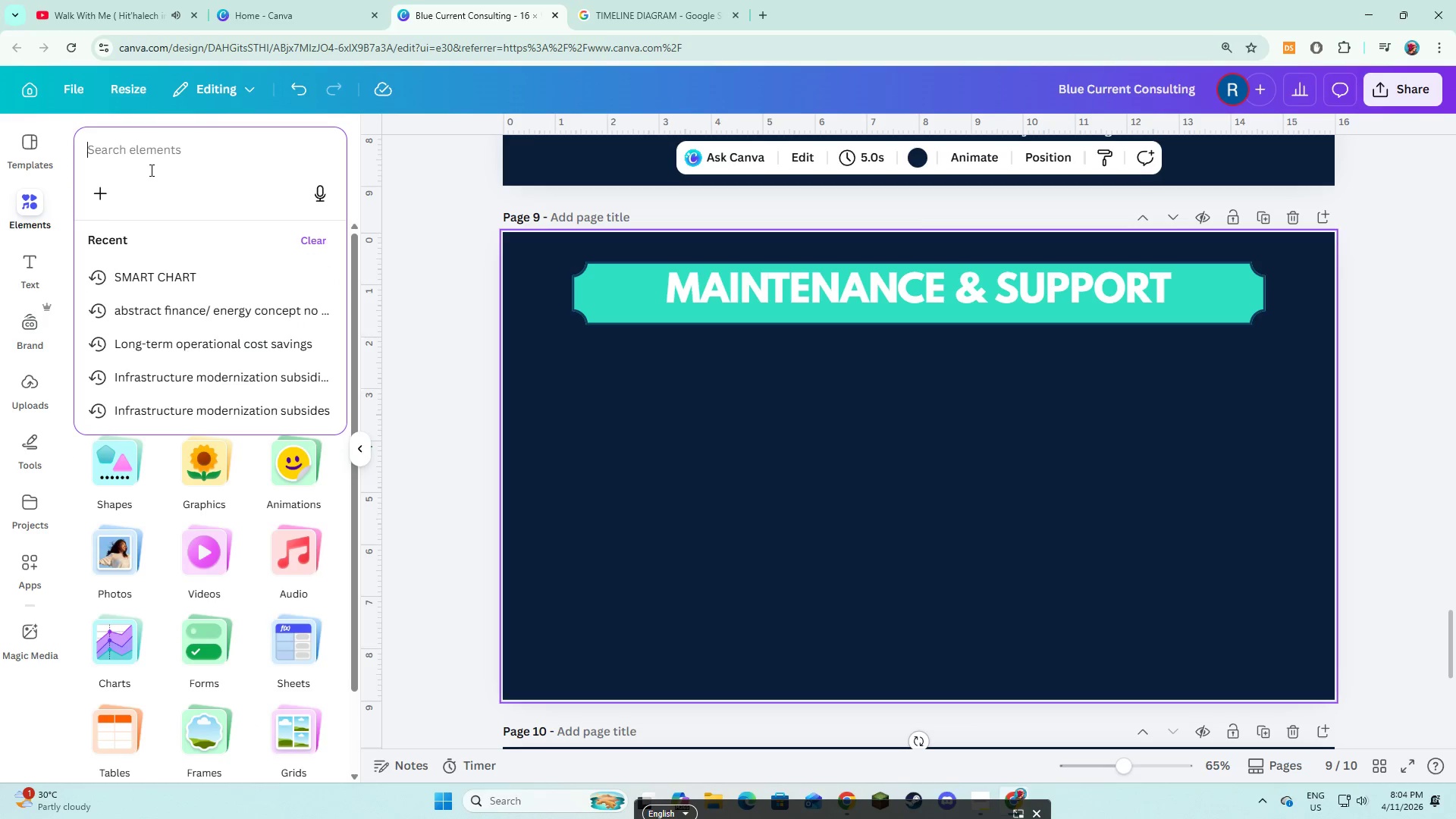 
type(Technician c)
key(Backspace)
type(working on solar or electrical system)
 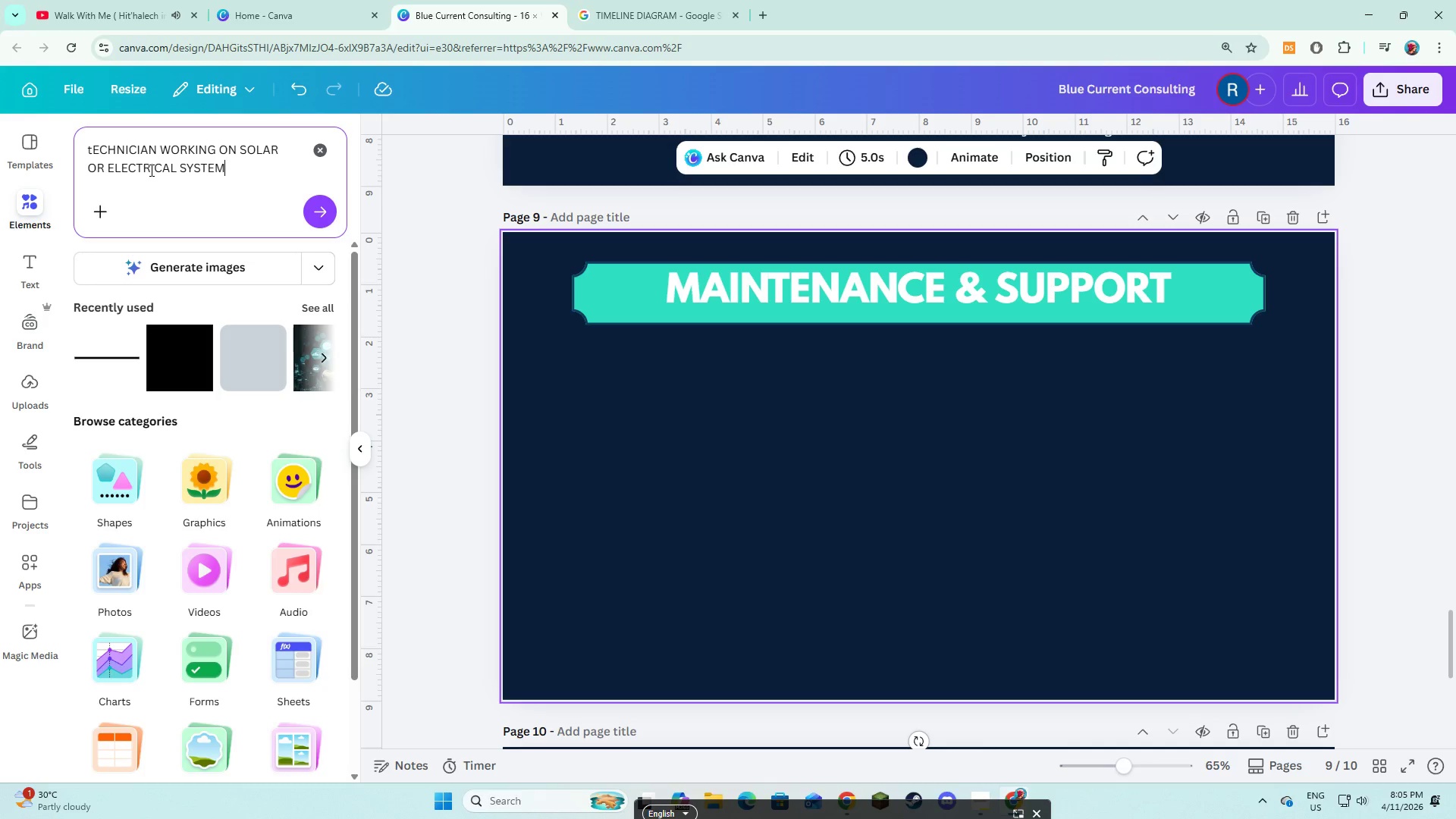 
key(Enter)
 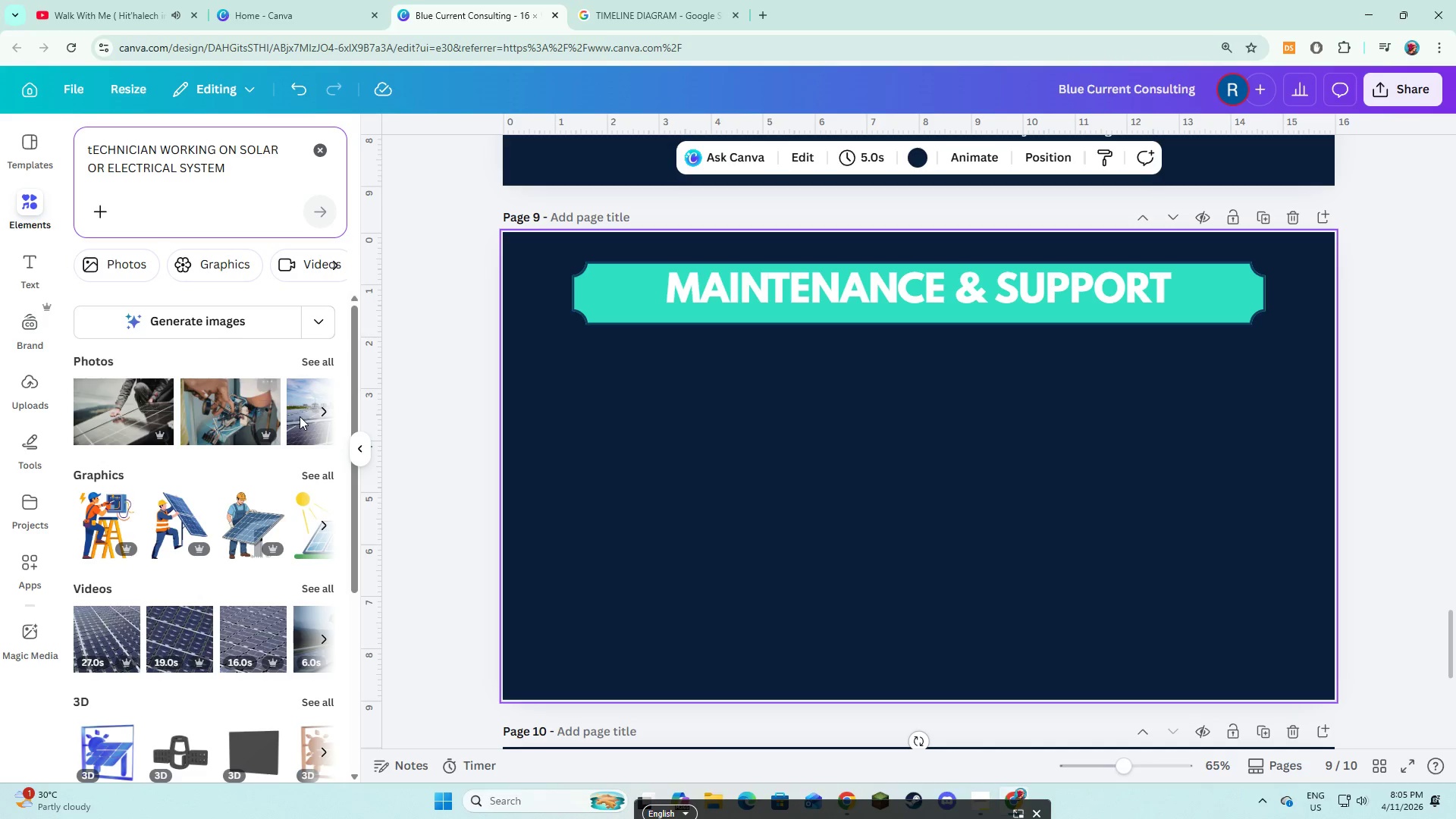 
left_click([320, 365])
 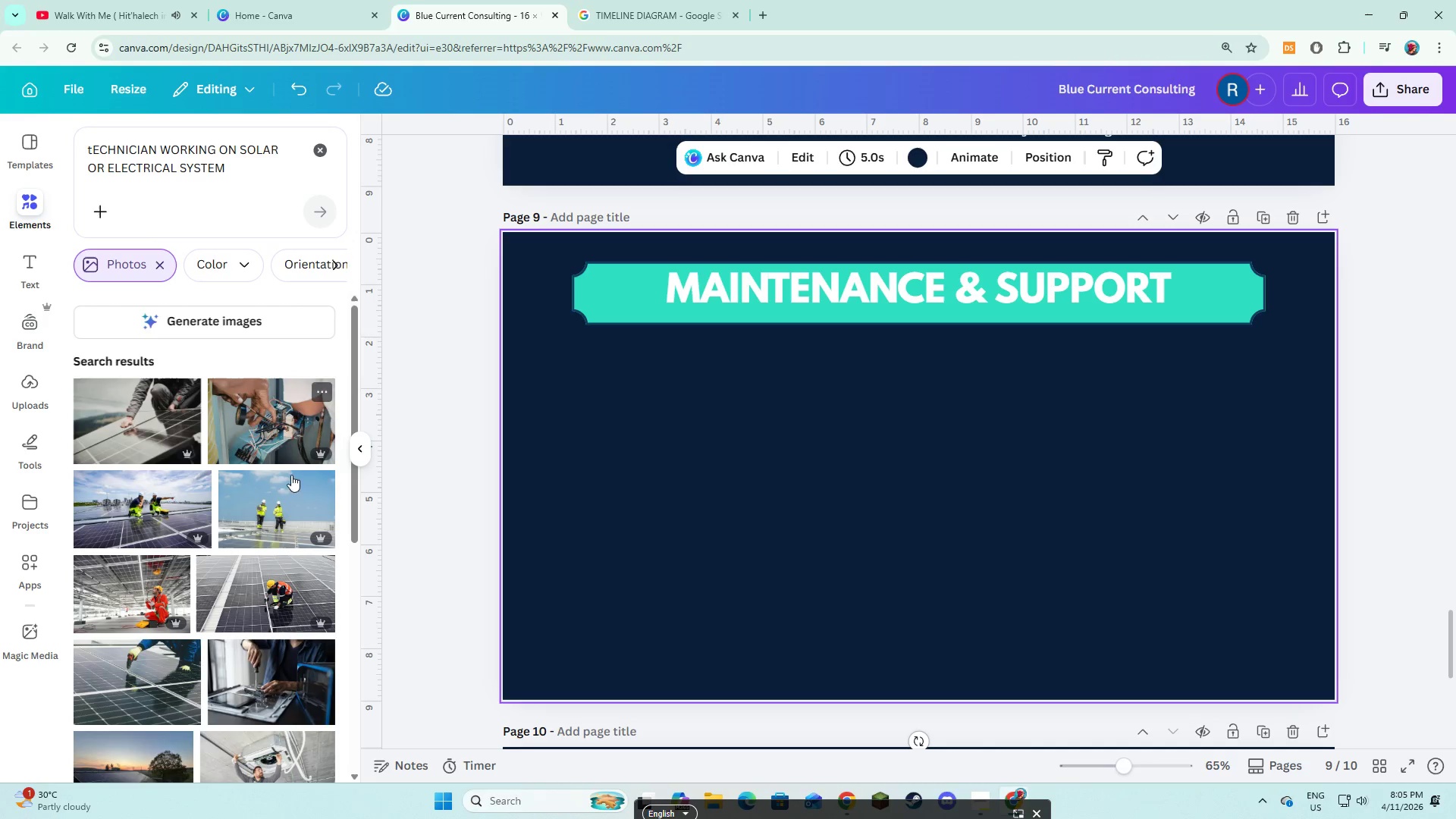 
mouse_move([185, 599])
 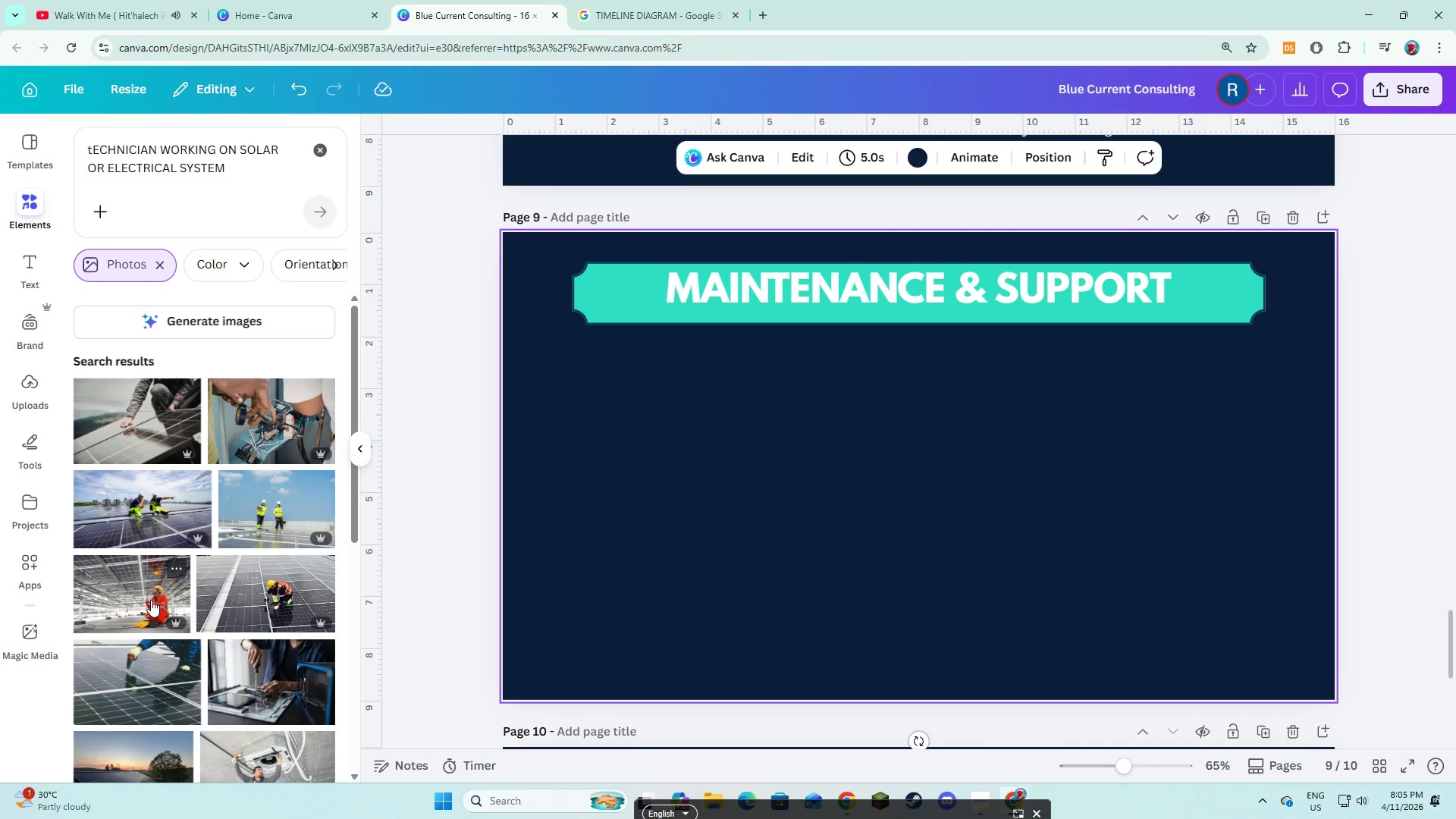 
left_click([131, 607])
 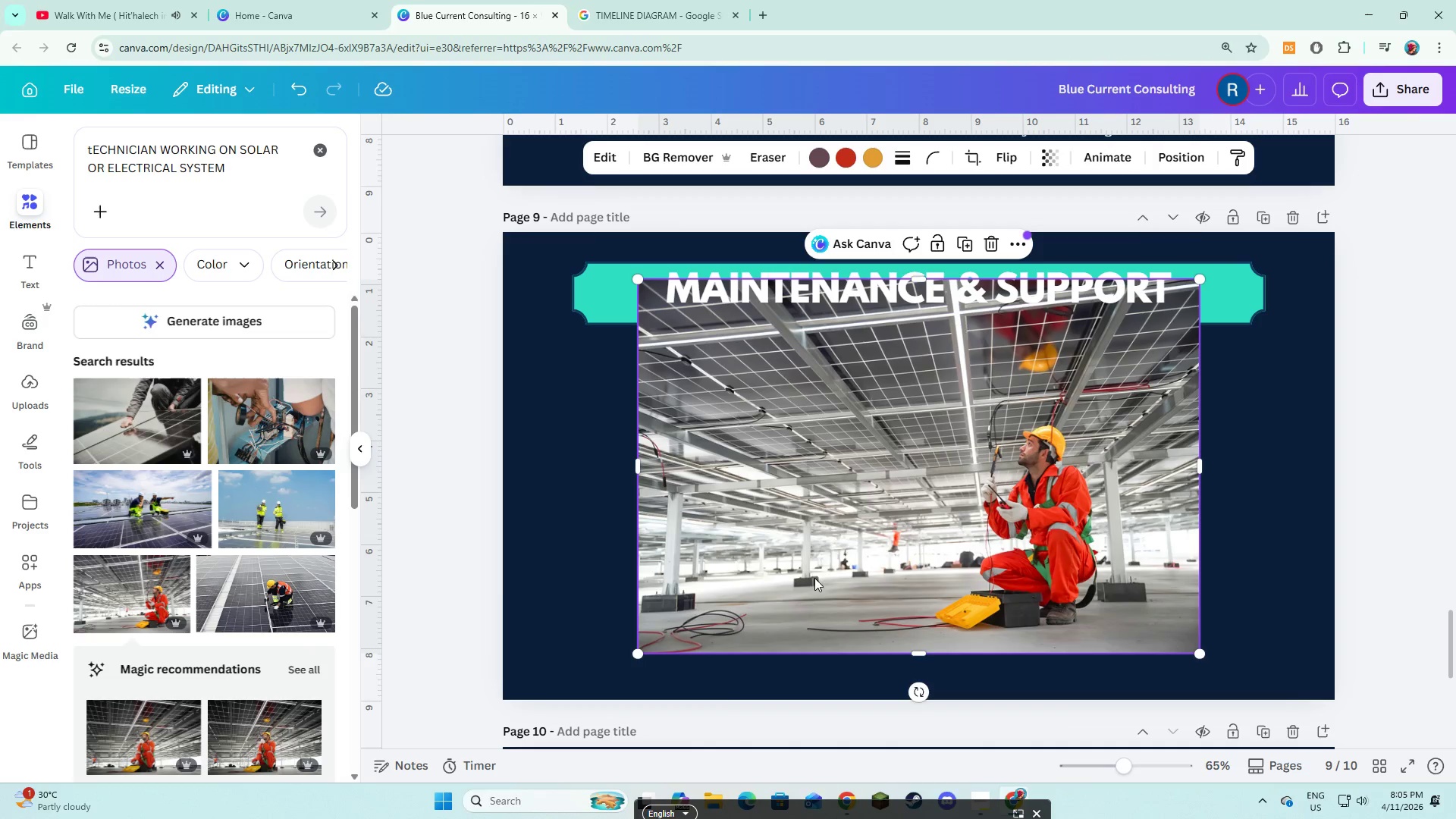 
left_click([304, 596])
 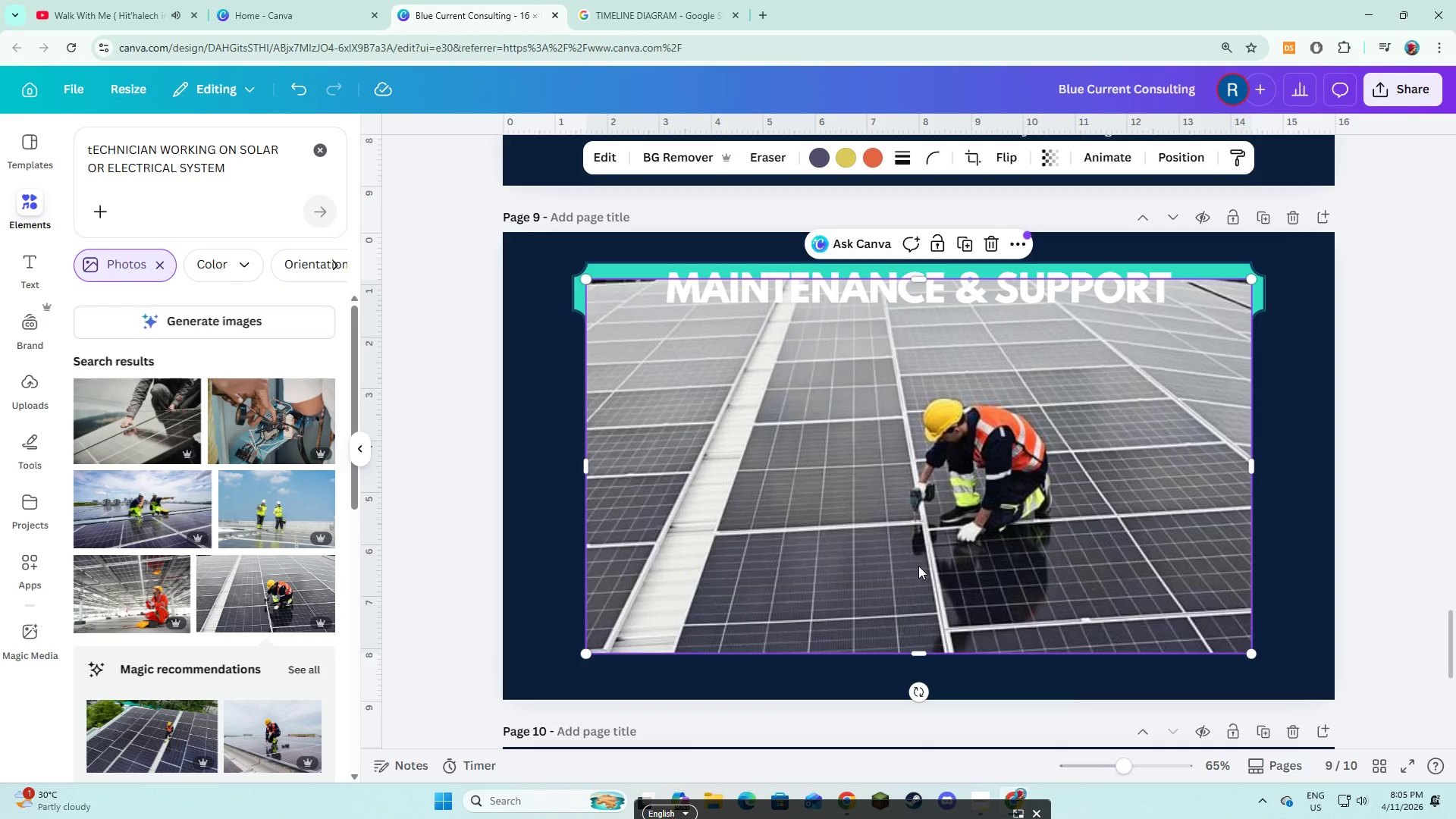 
left_click_drag(start_coordinate=[918, 566], to_coordinate=[719, 545])
 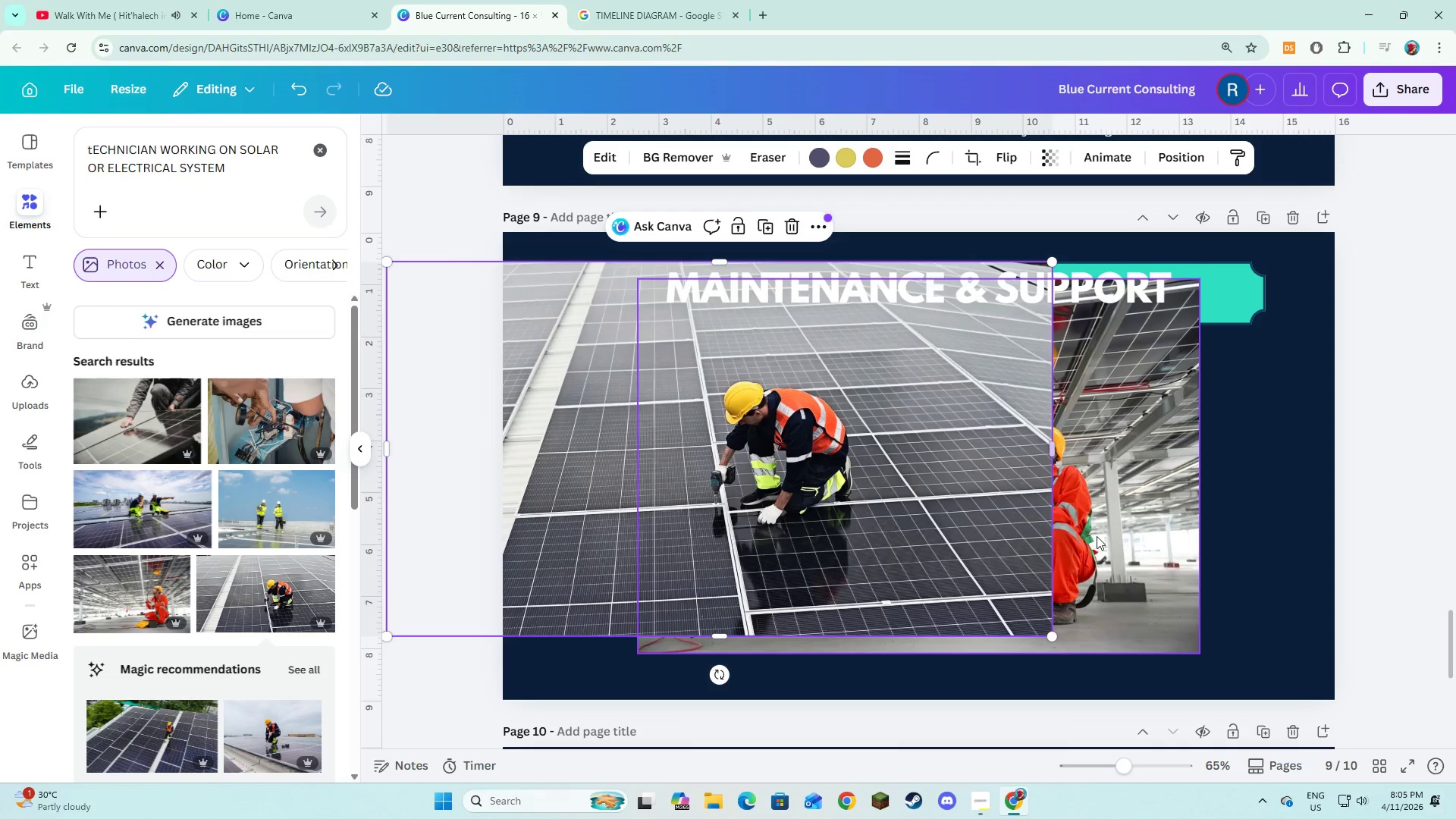 
left_click([1097, 536])
 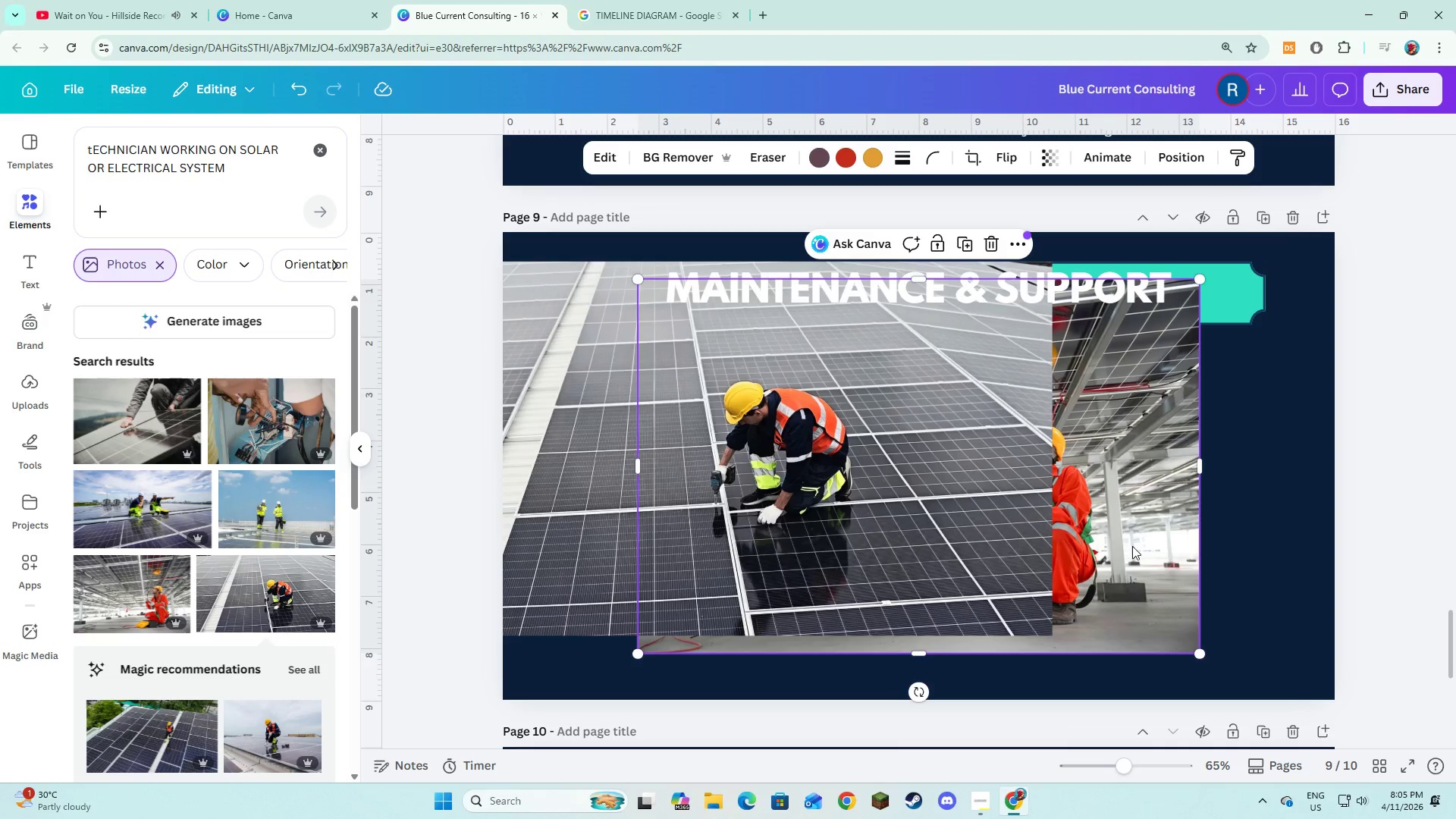 
left_click_drag(start_coordinate=[1132, 546], to_coordinate=[1272, 545])
 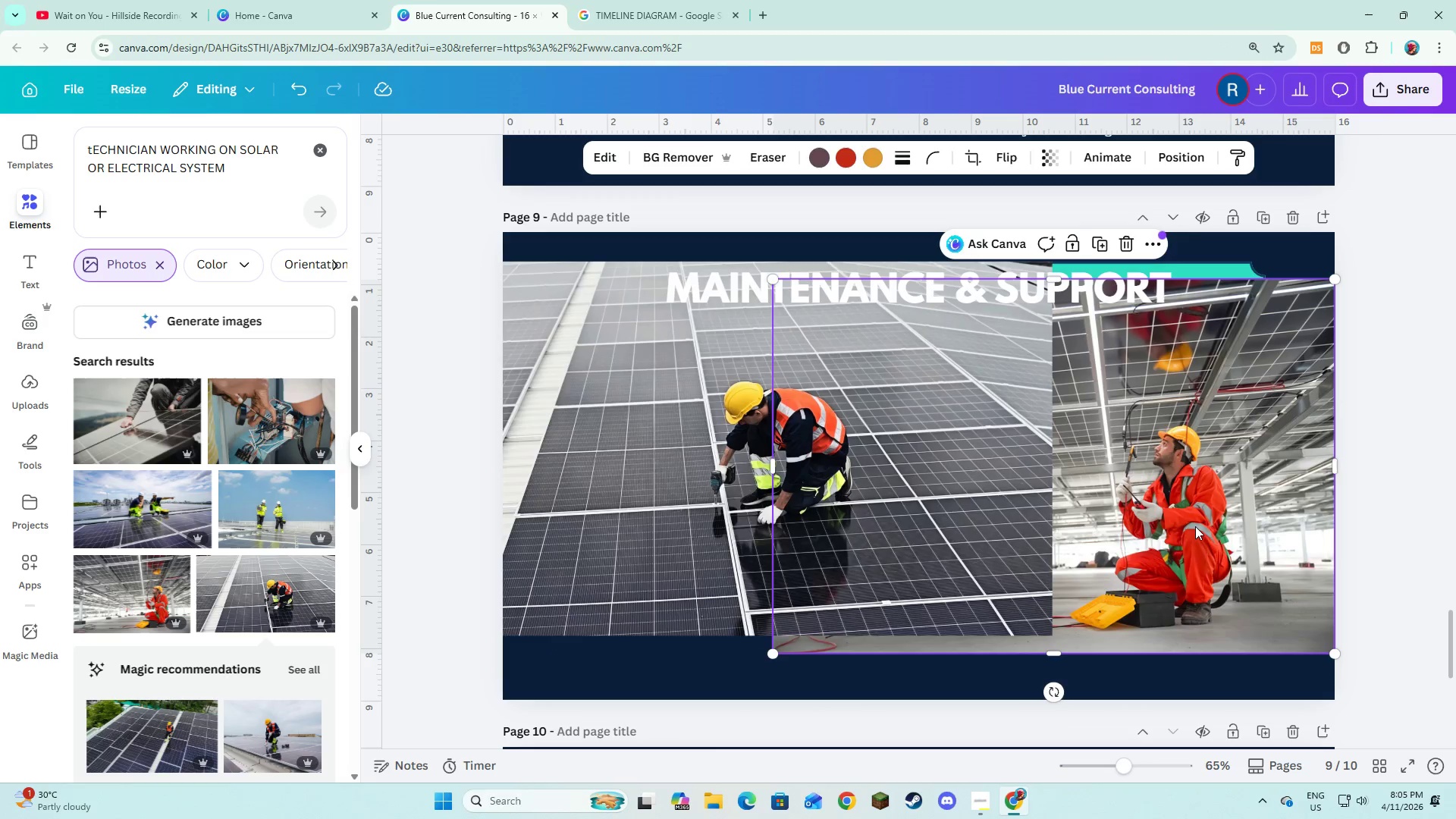 
key(Backspace)
 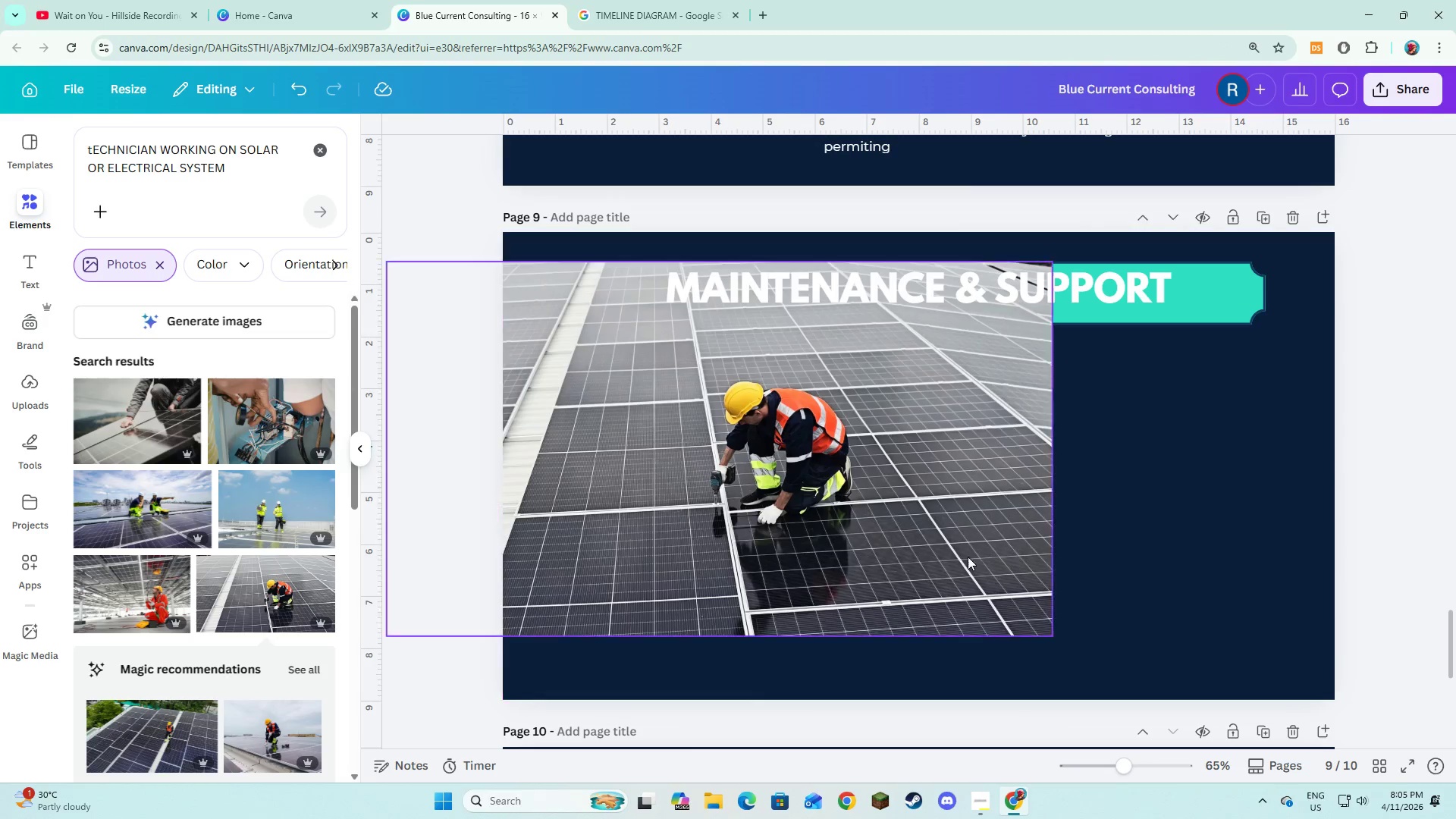 
left_click([918, 558])
 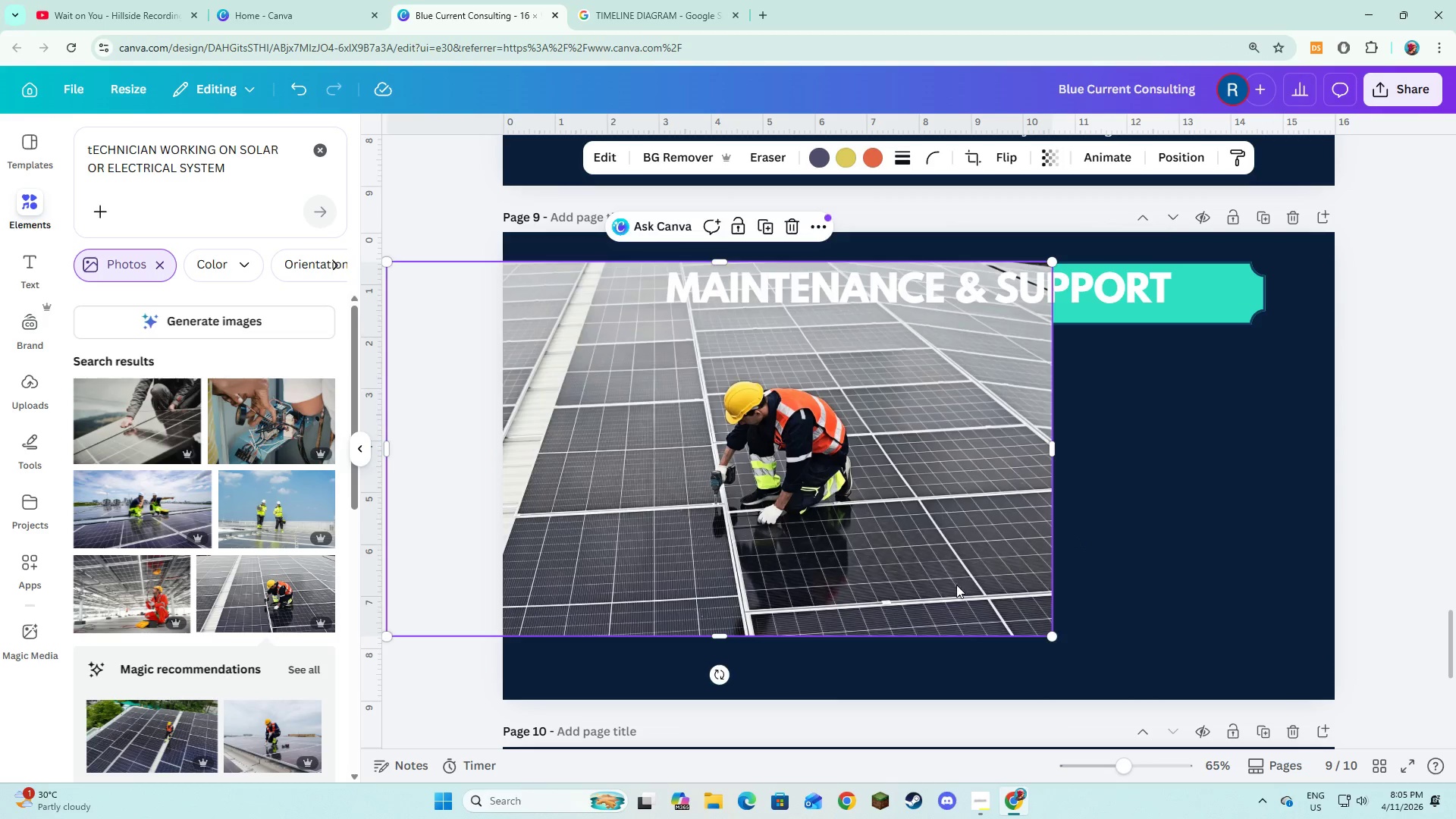 
left_click_drag(start_coordinate=[934, 580], to_coordinate=[1050, 554])
 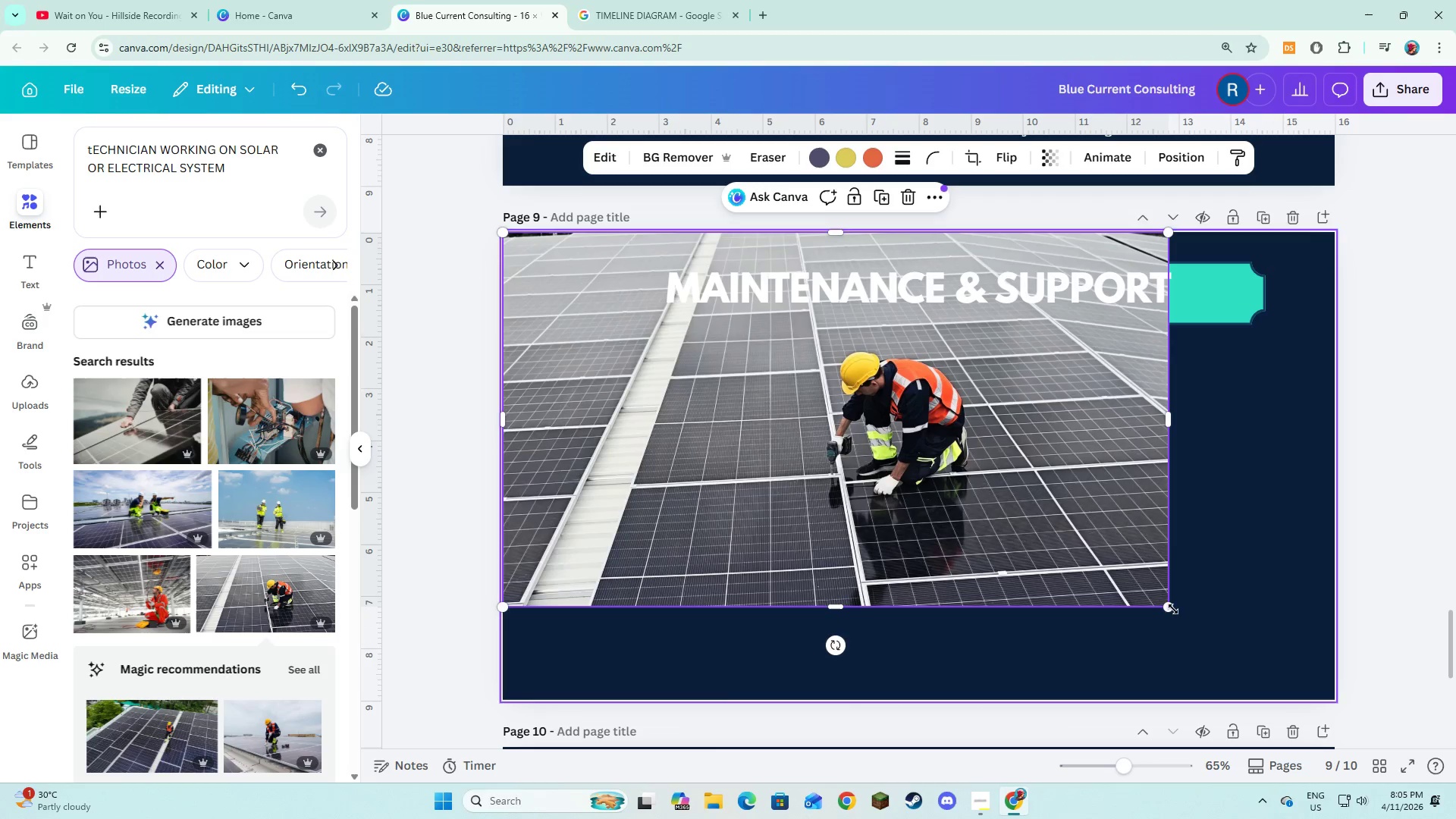 
left_click_drag(start_coordinate=[1172, 605], to_coordinate=[1343, 686])
 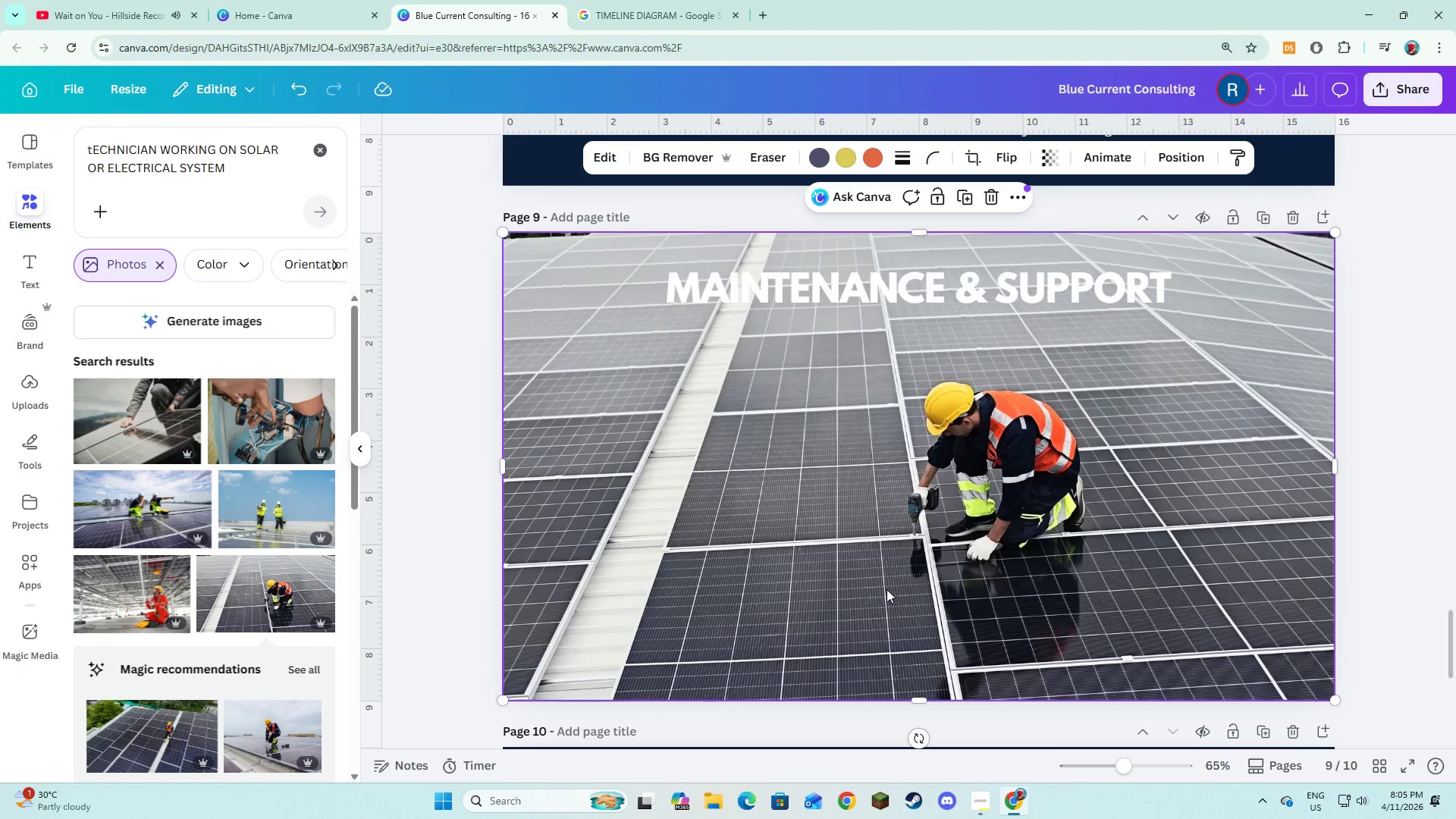 
right_click([886, 589])
 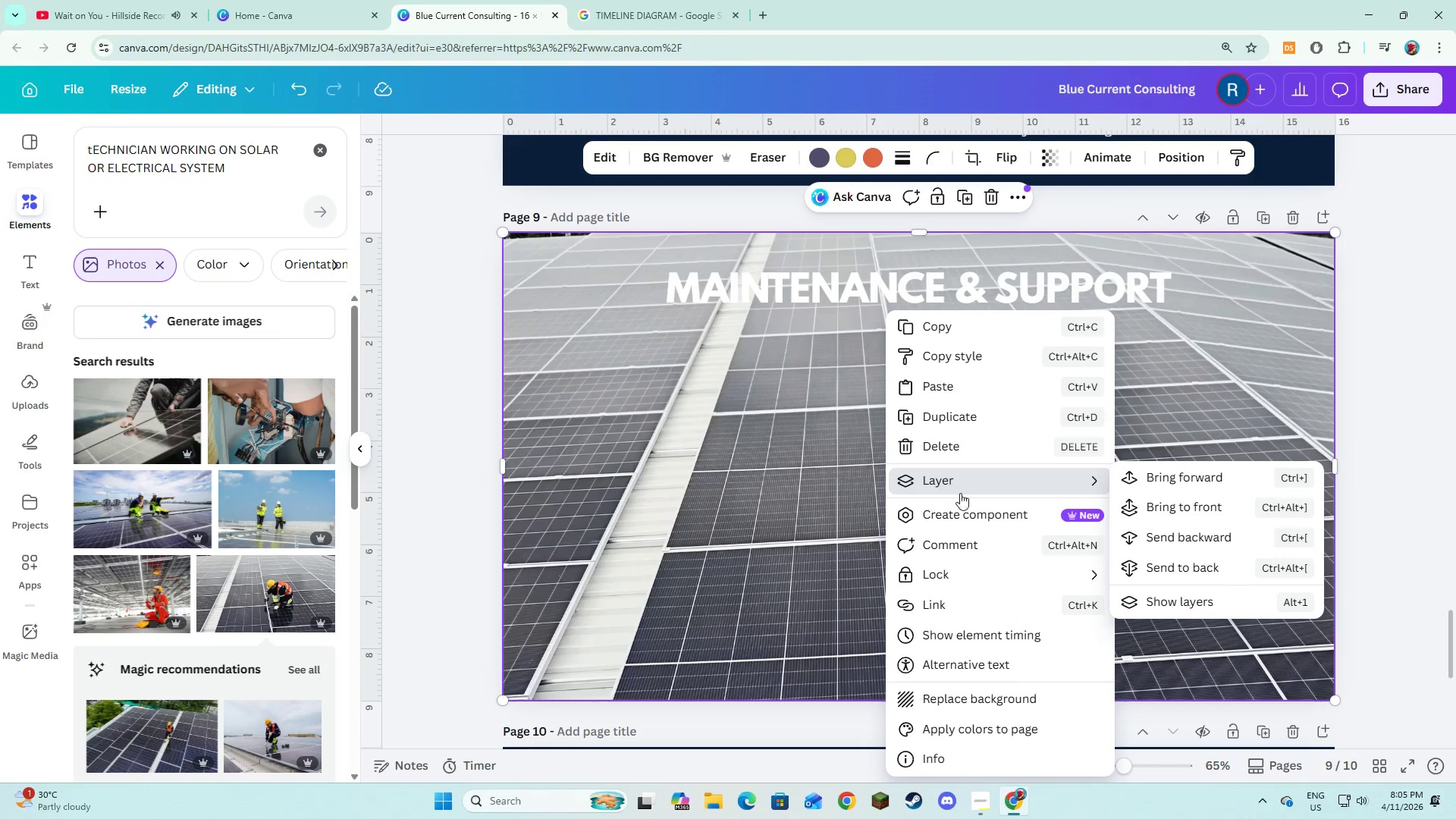 
left_click([1139, 566])
 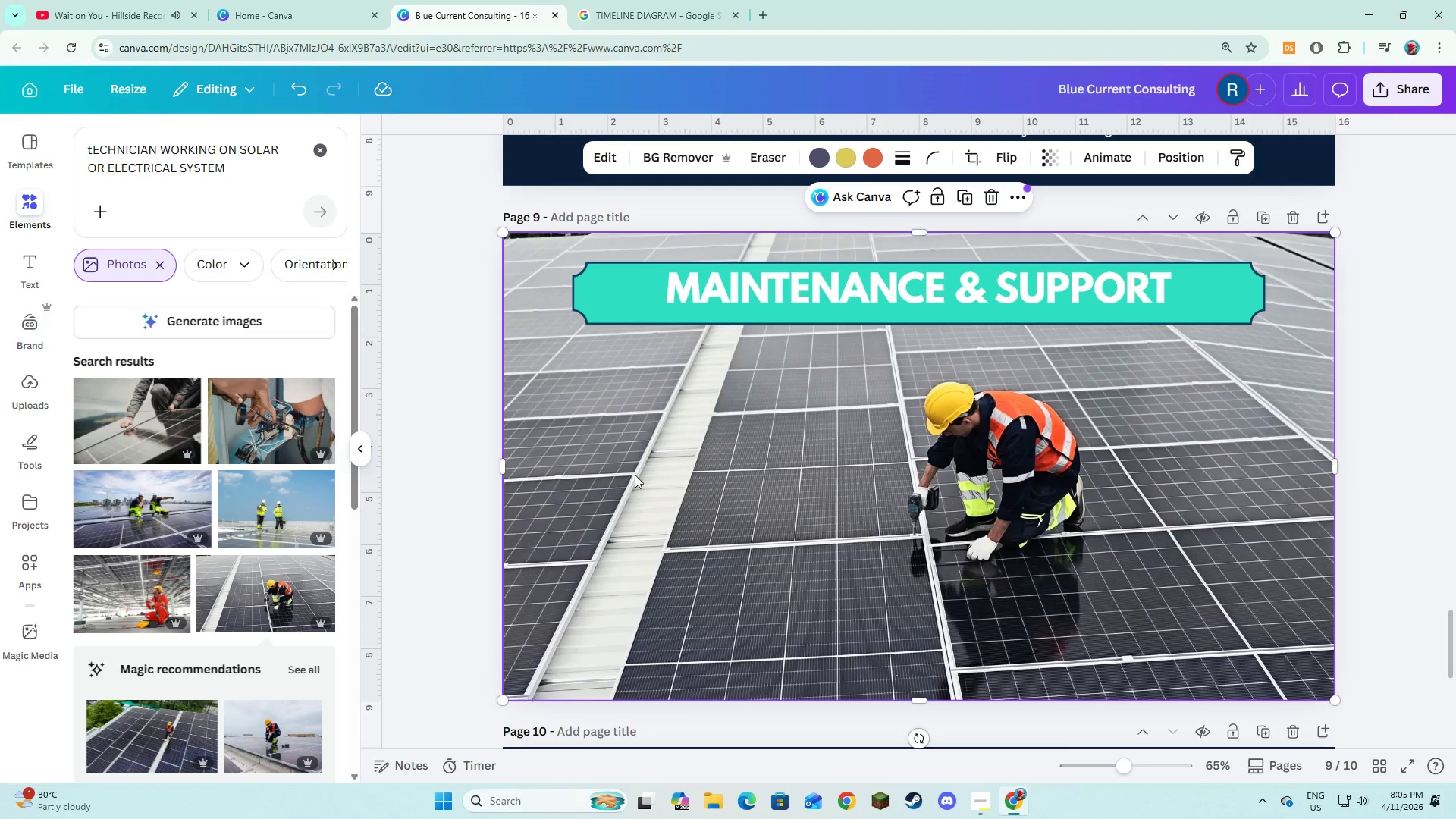 
left_click([458, 522])
 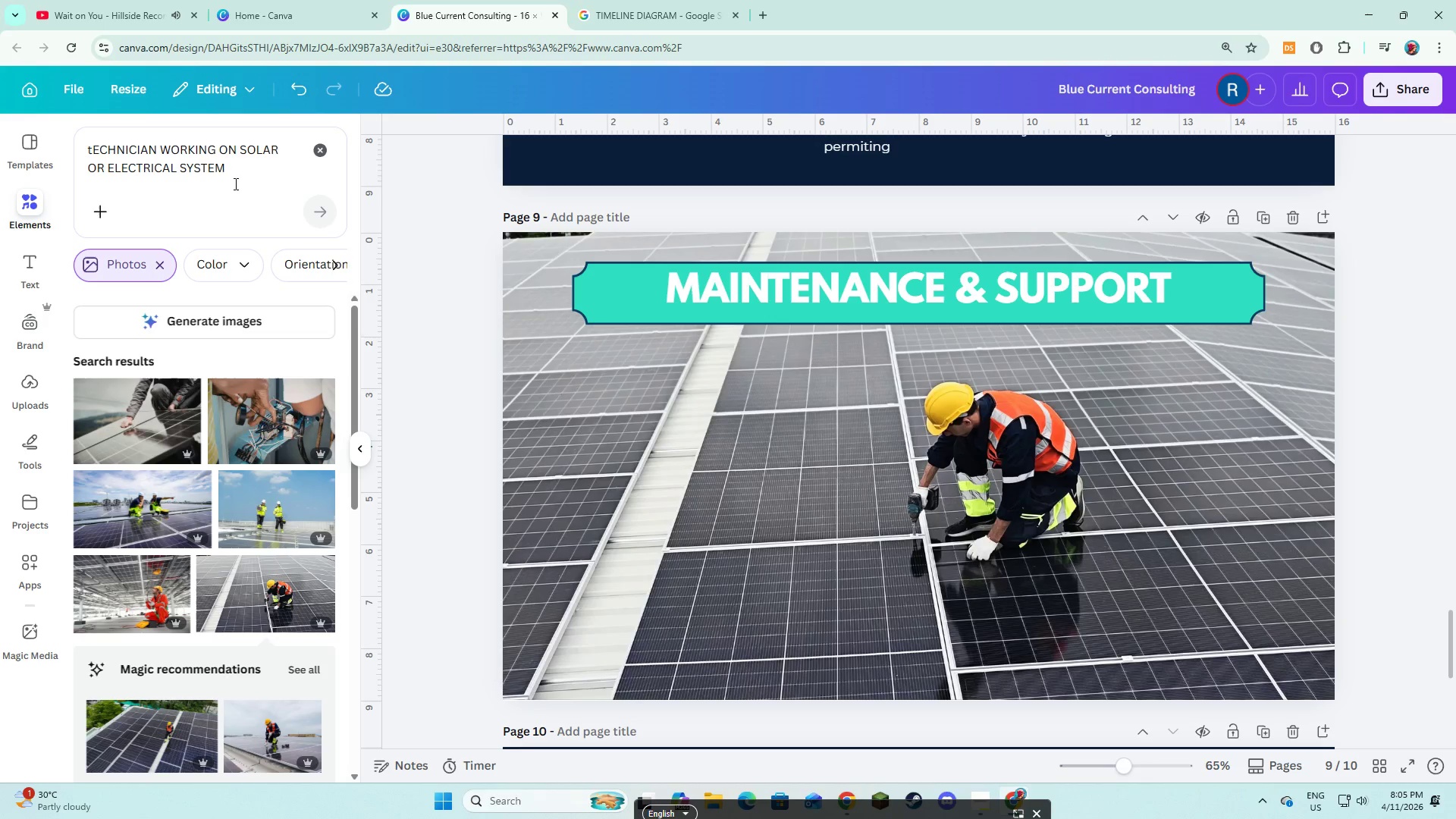 
left_click([199, 186])
 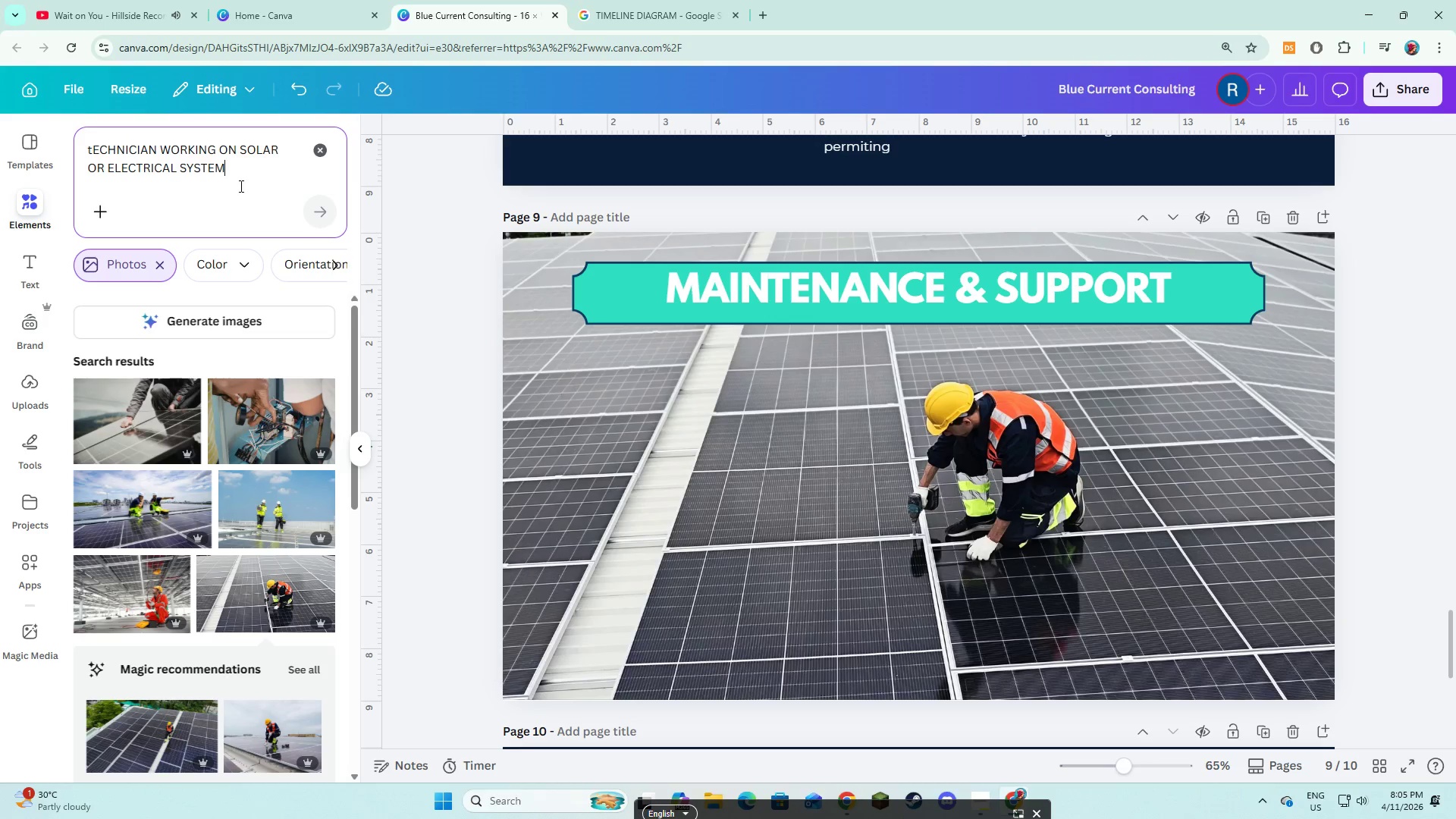 
left_click([240, 186])
 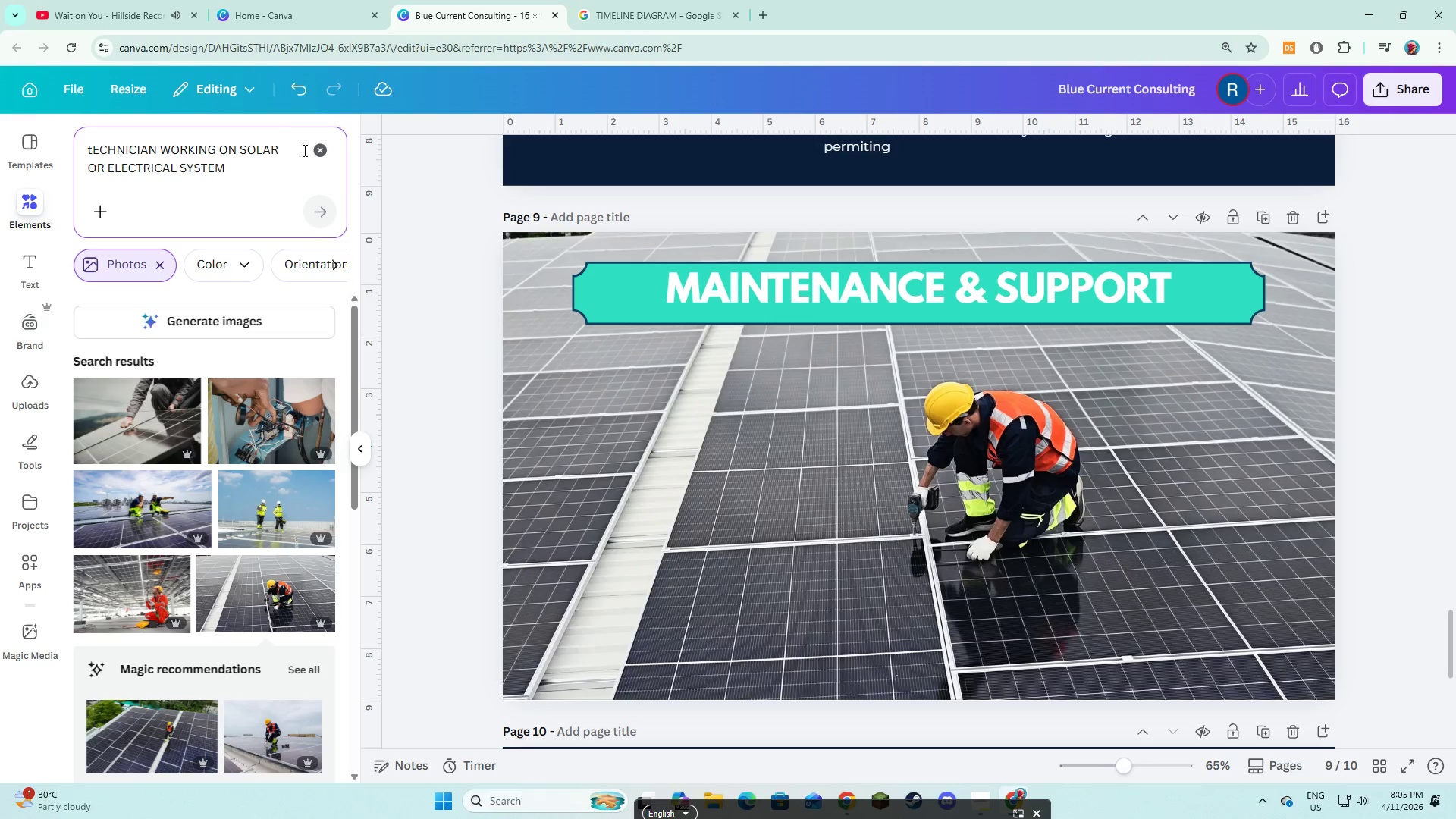 
left_click([309, 152])
 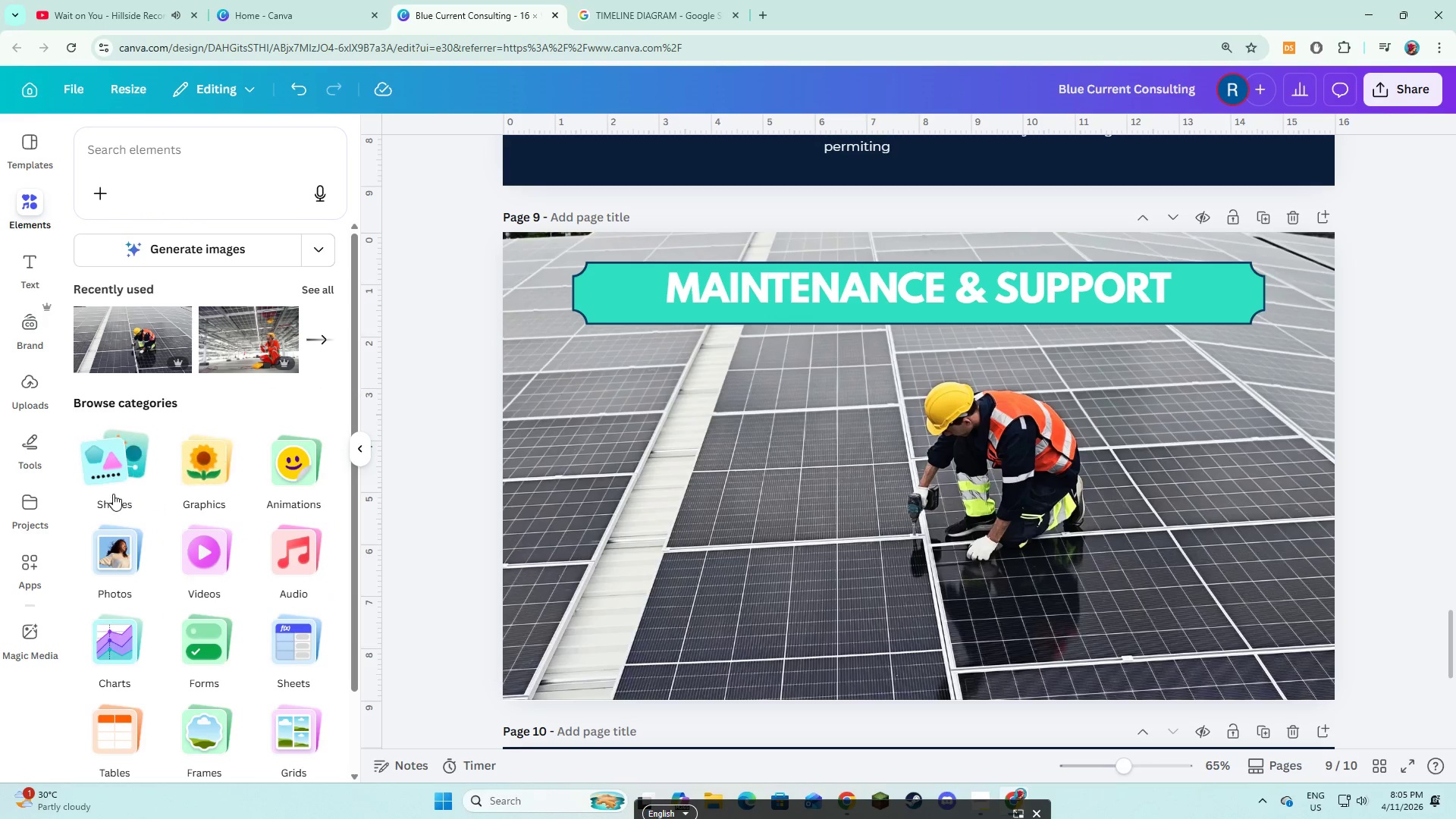 
left_click([113, 481])
 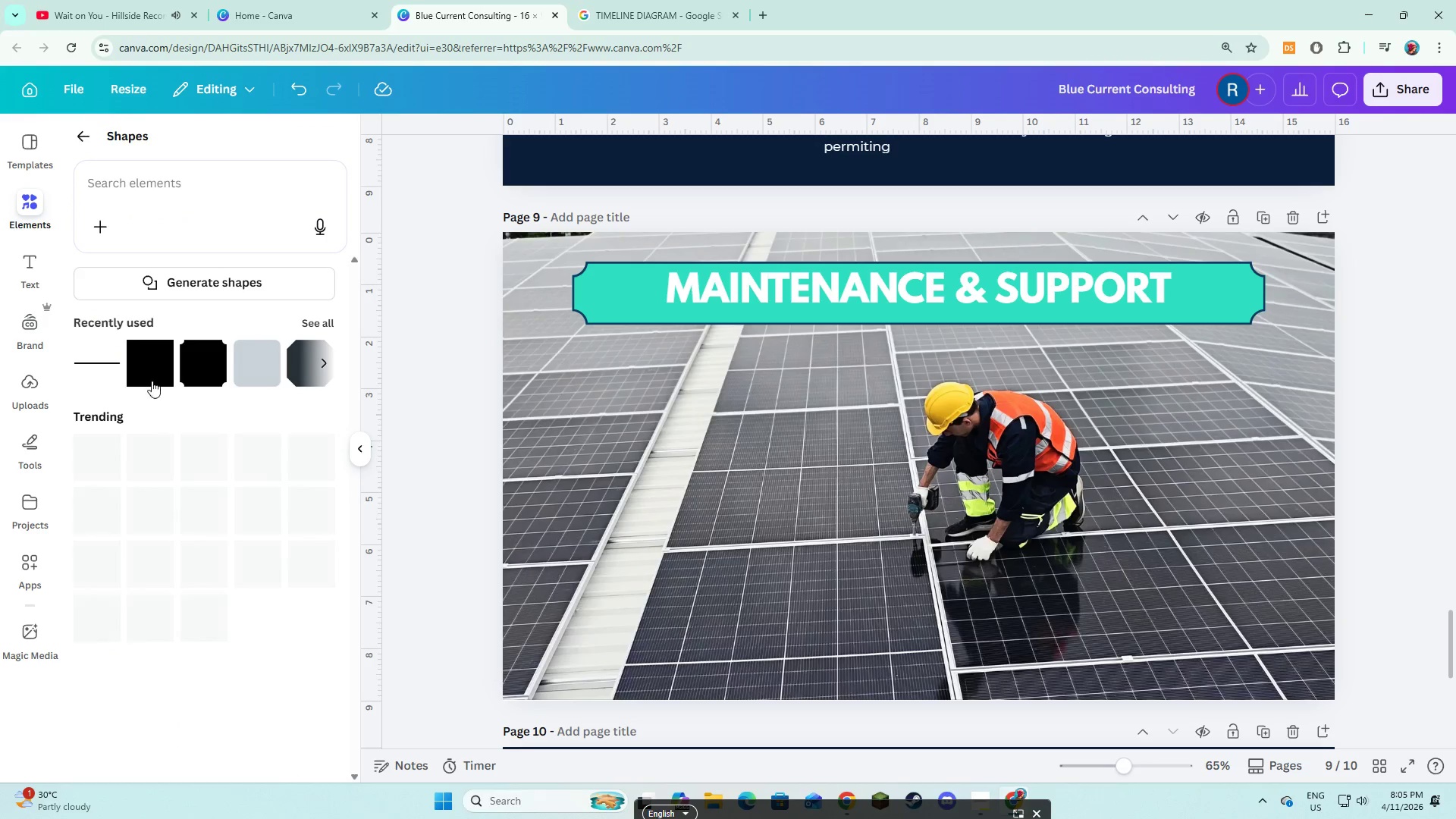 
left_click([154, 369])
 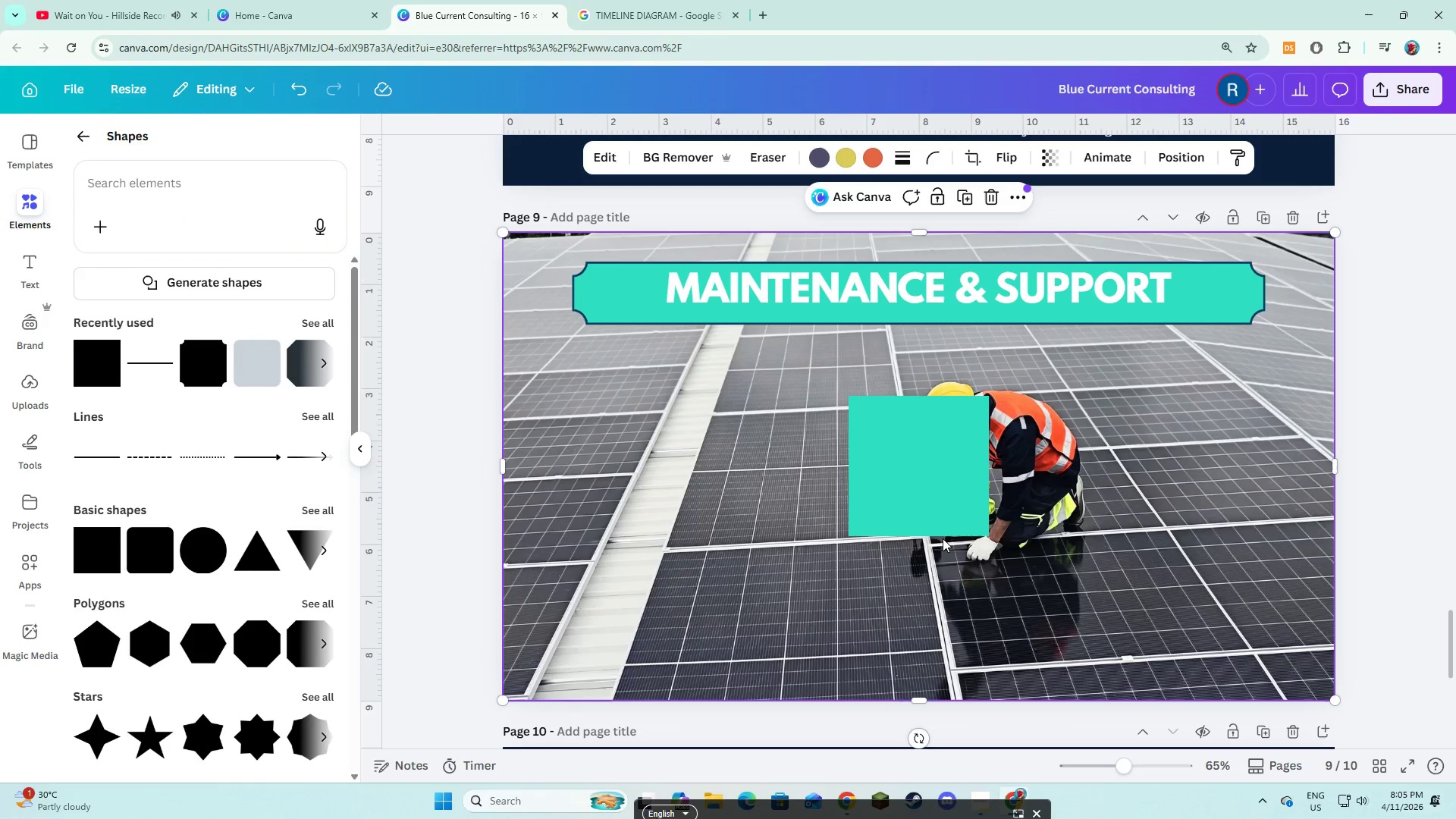 
double_click([942, 536])
 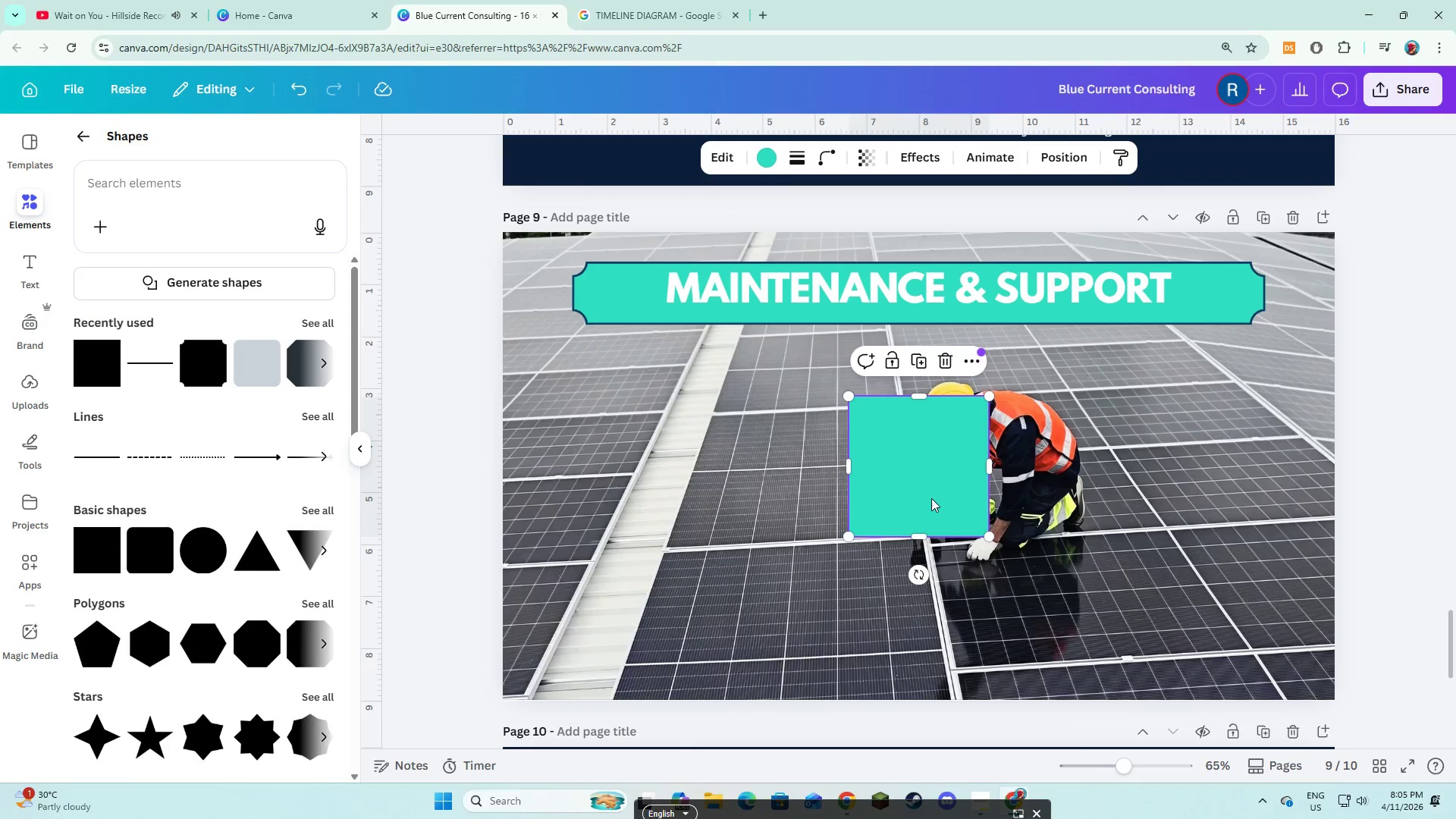 
left_click_drag(start_coordinate=[931, 498], to_coordinate=[587, 336])
 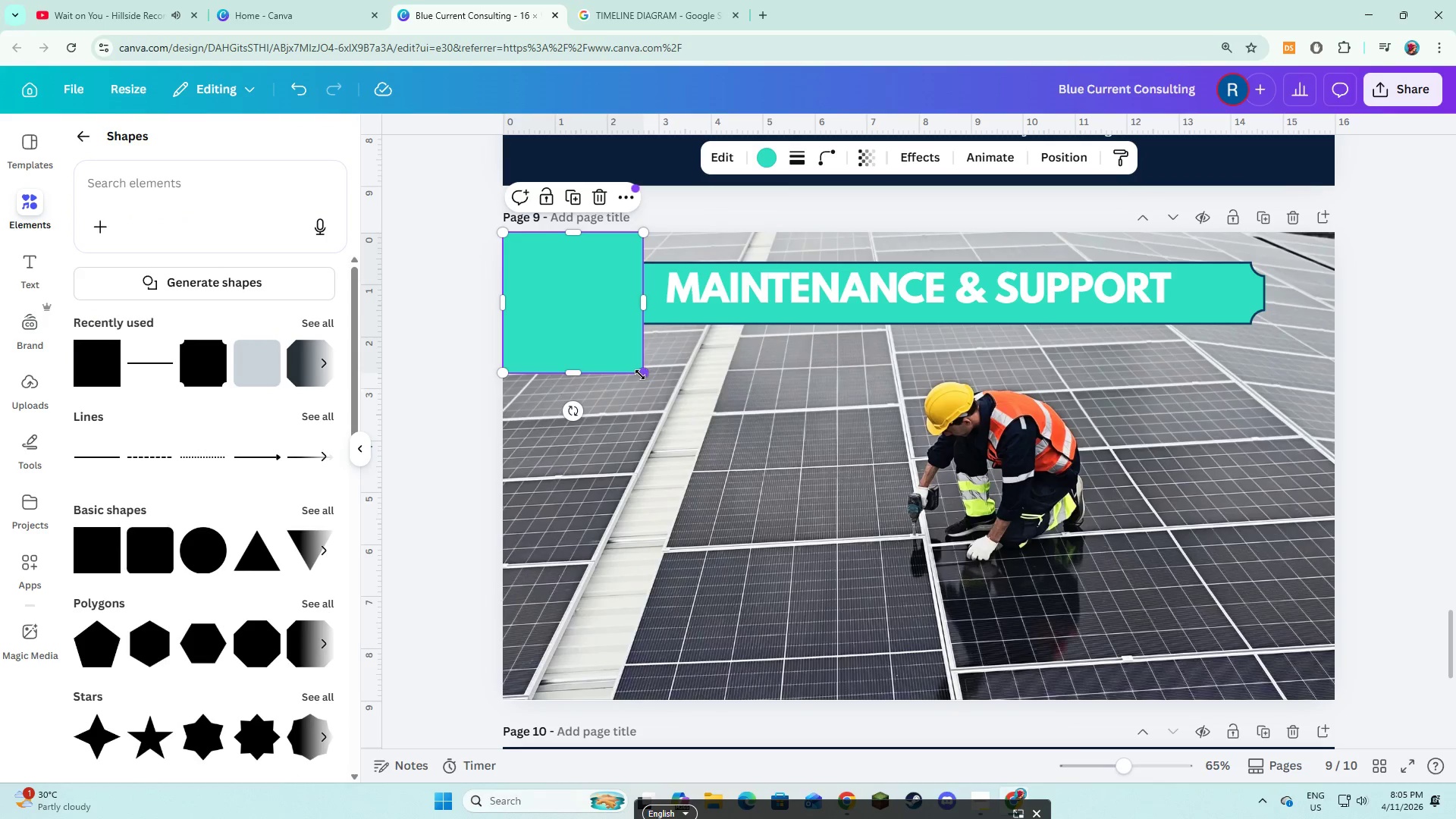 
left_click_drag(start_coordinate=[640, 375], to_coordinate=[1329, 702])
 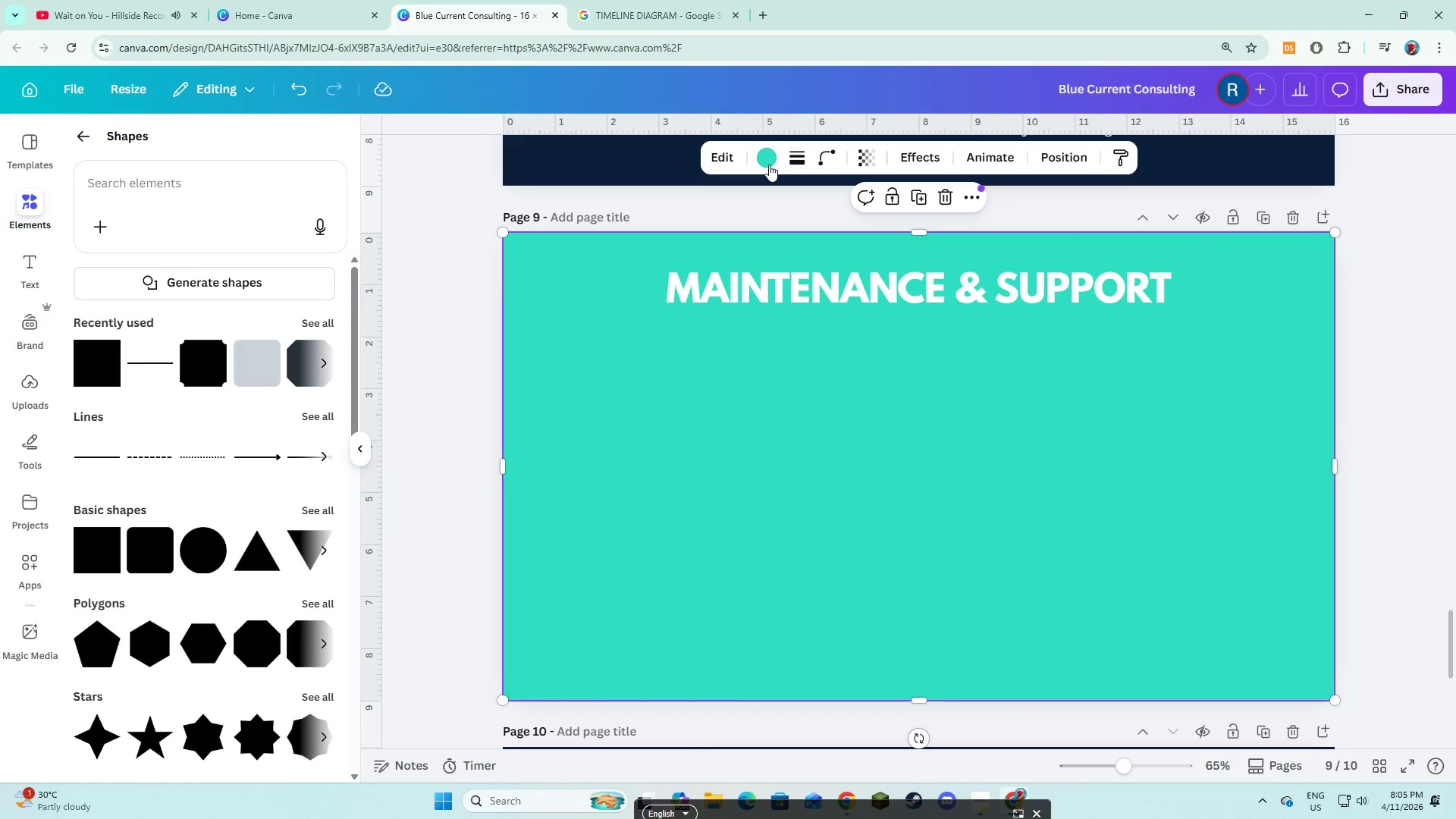 
left_click([768, 155])
 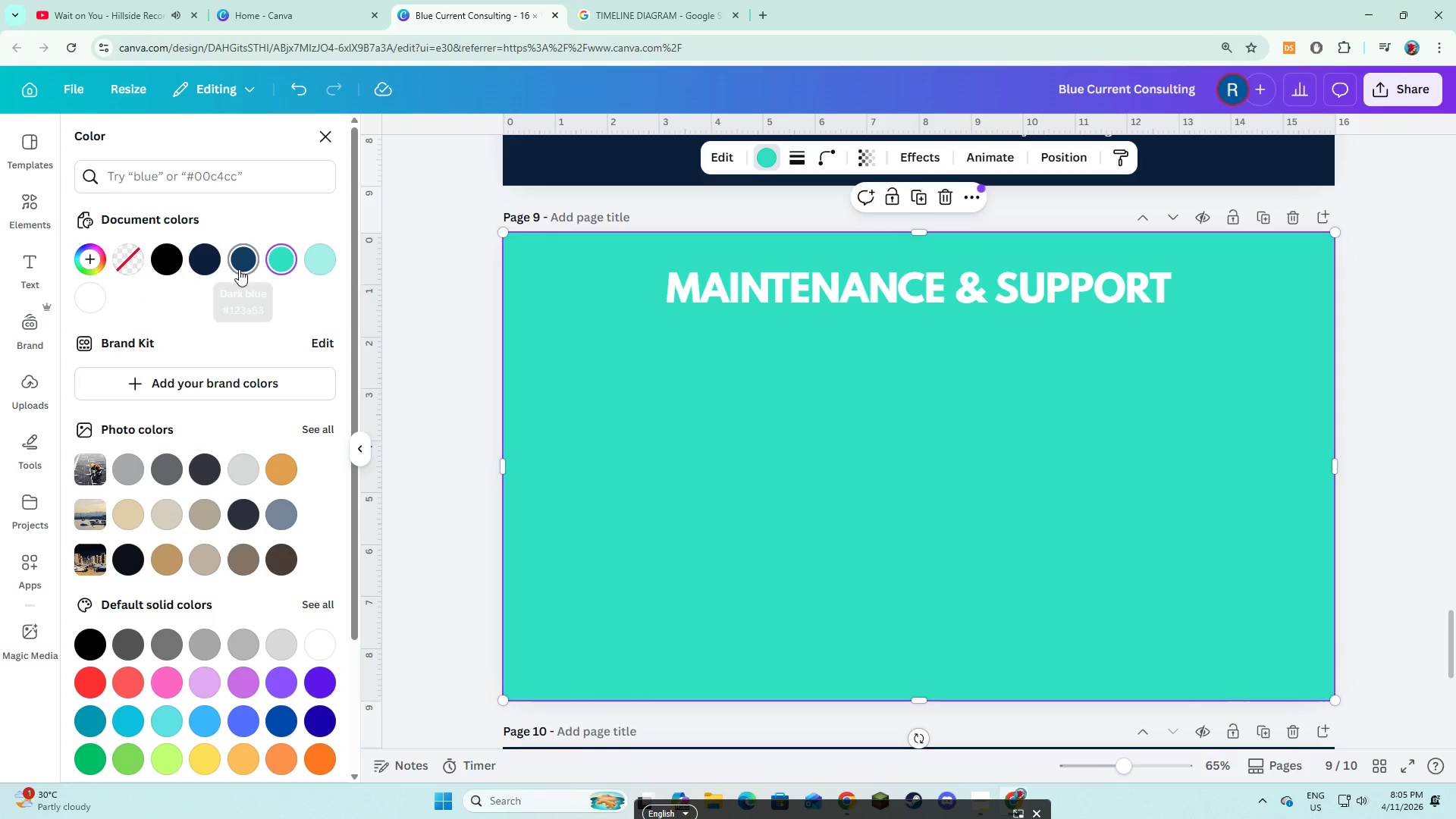 
left_click([239, 269])
 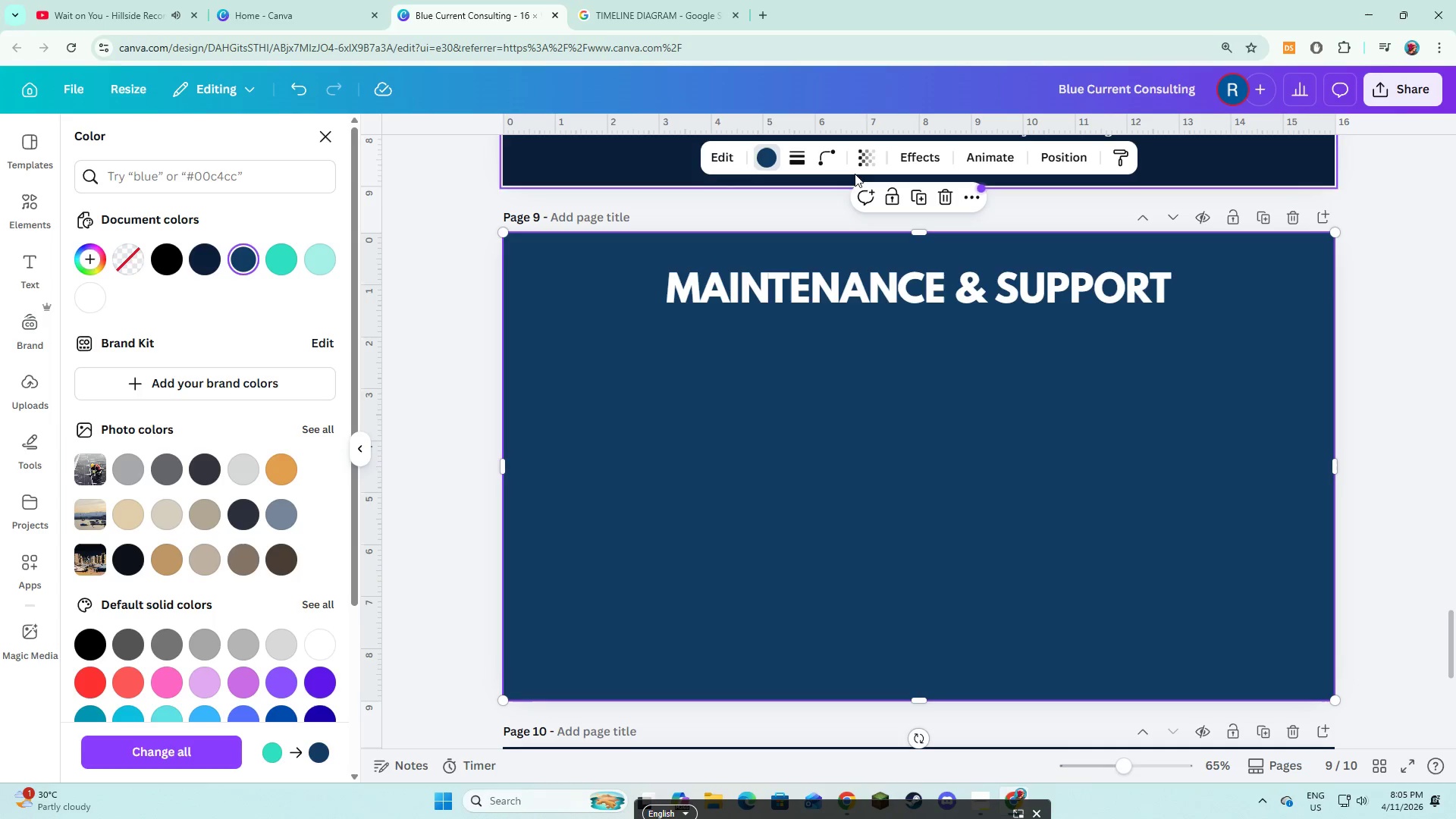 
left_click([874, 162])
 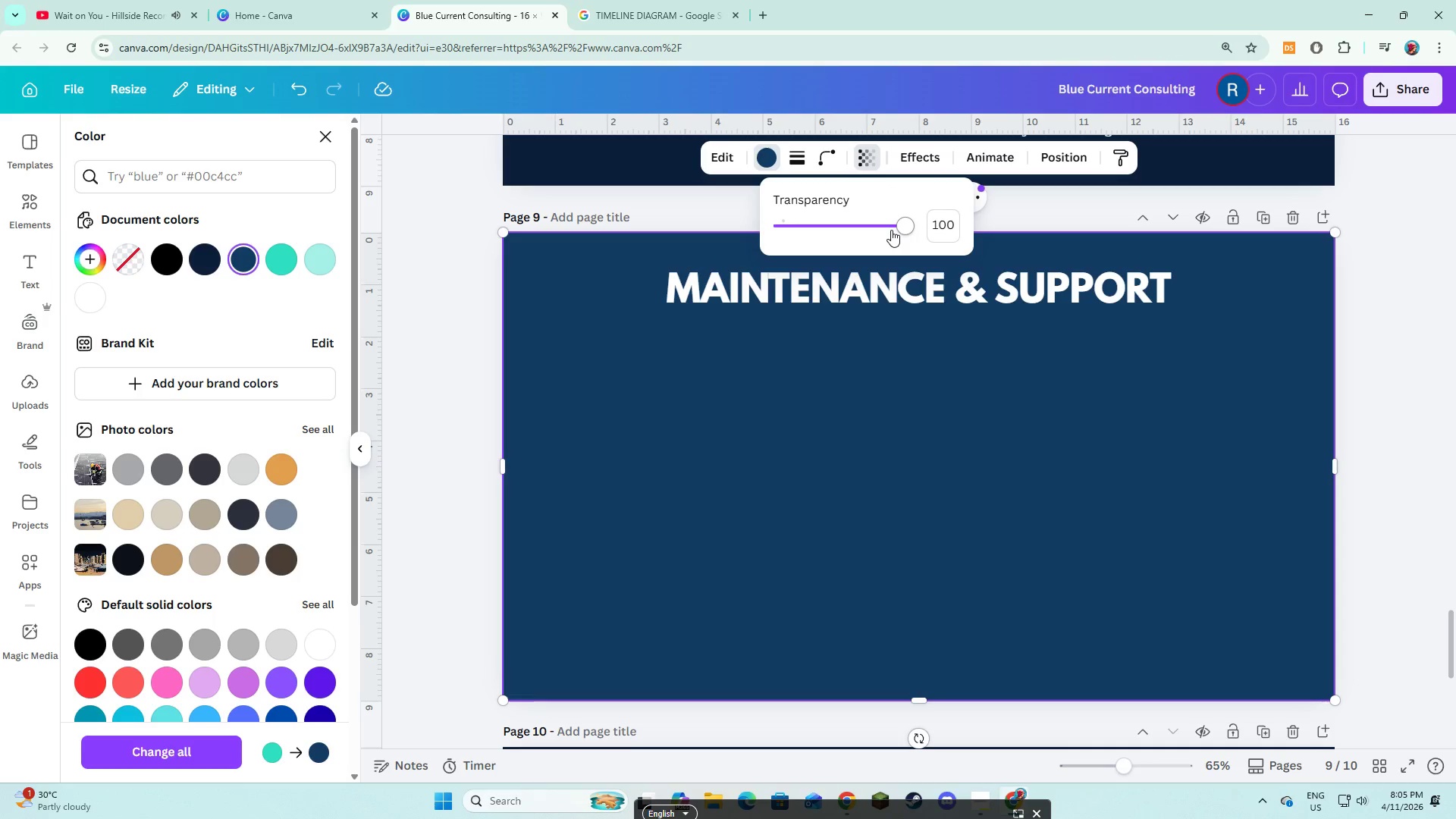 
left_click_drag(start_coordinate=[897, 229], to_coordinate=[850, 218])
 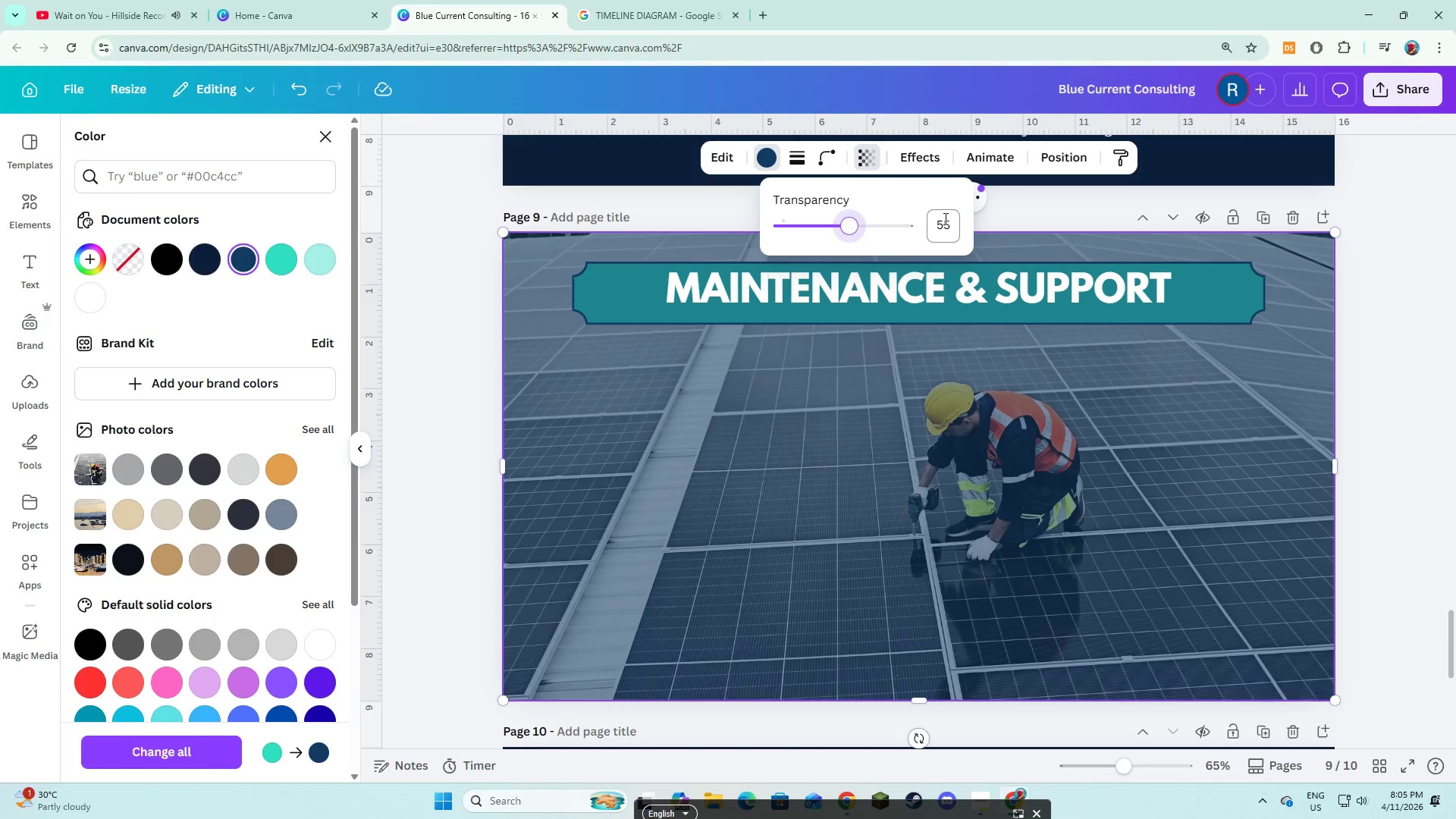 
left_click([944, 218])
 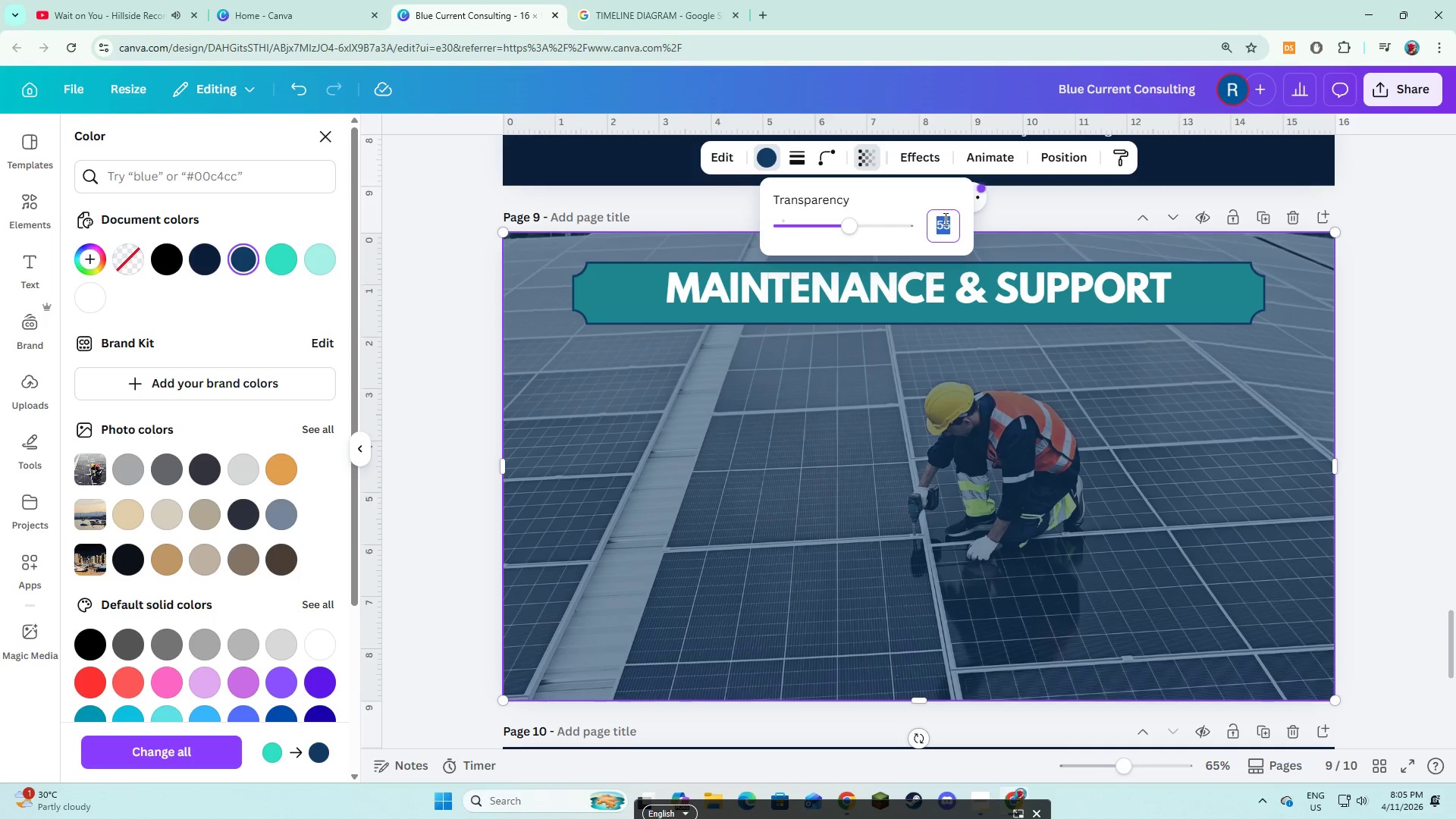 
key(Numpad5)
 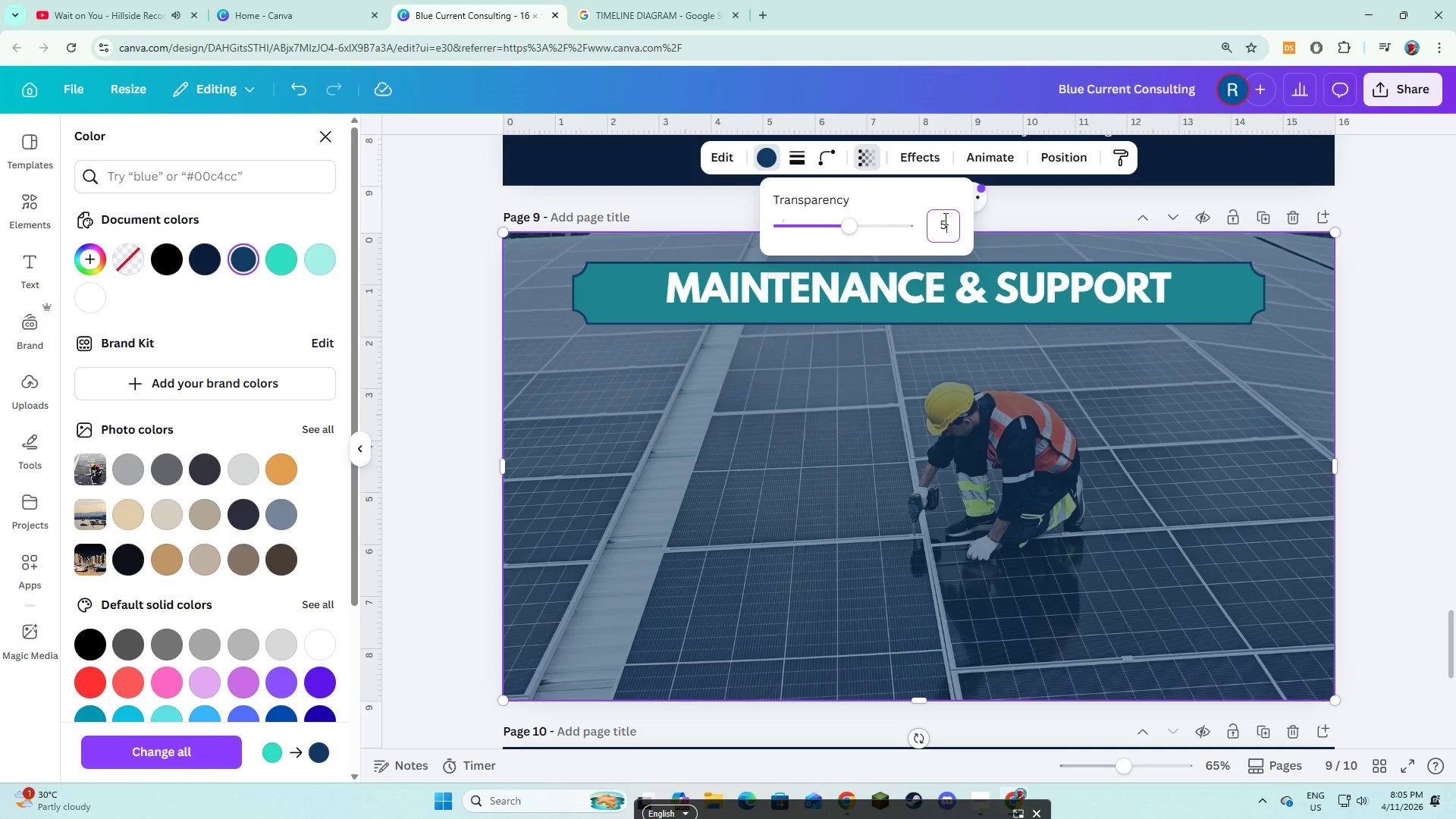 
key(Numpad0)
 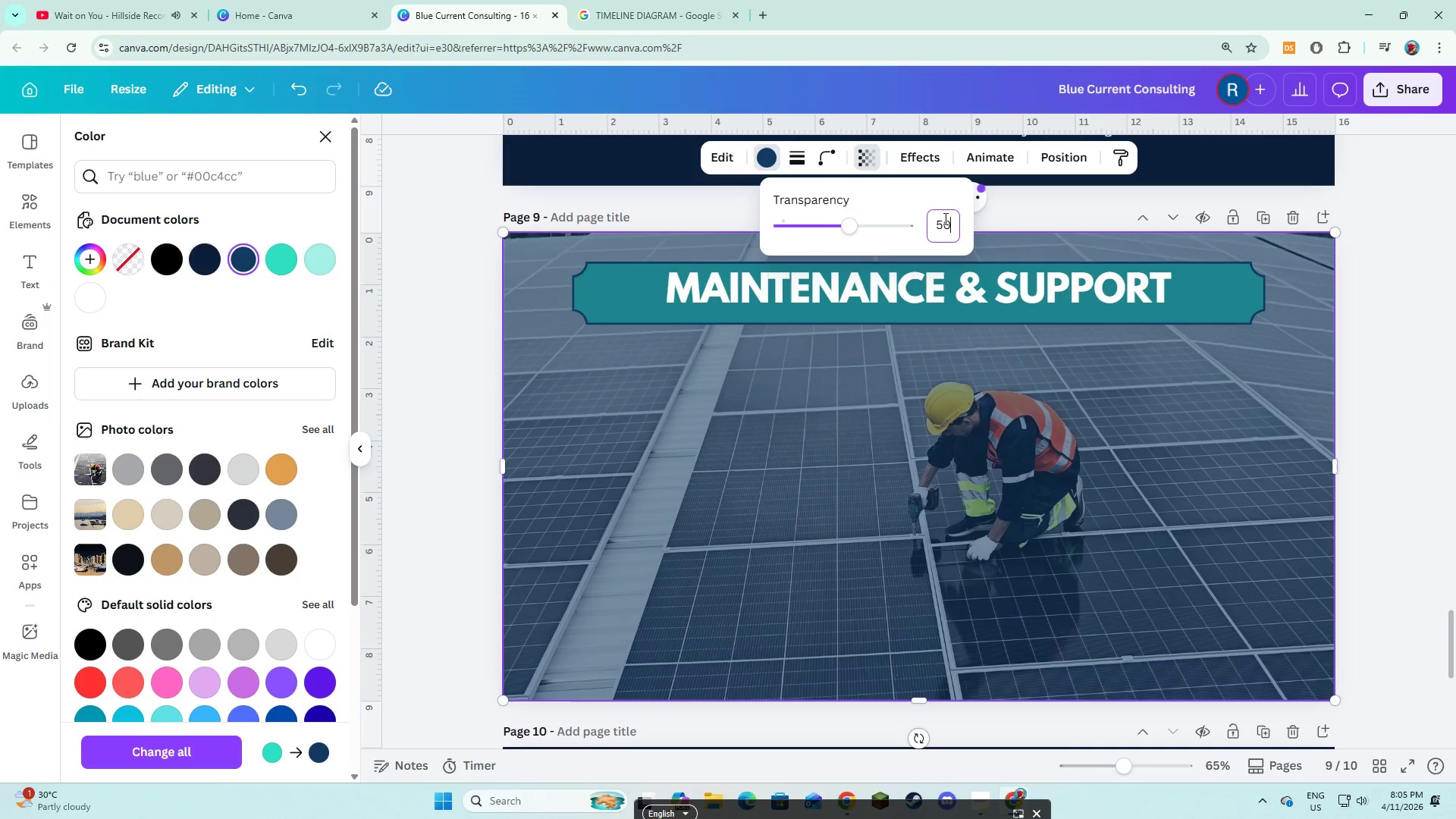 
key(NumpadEnter)
 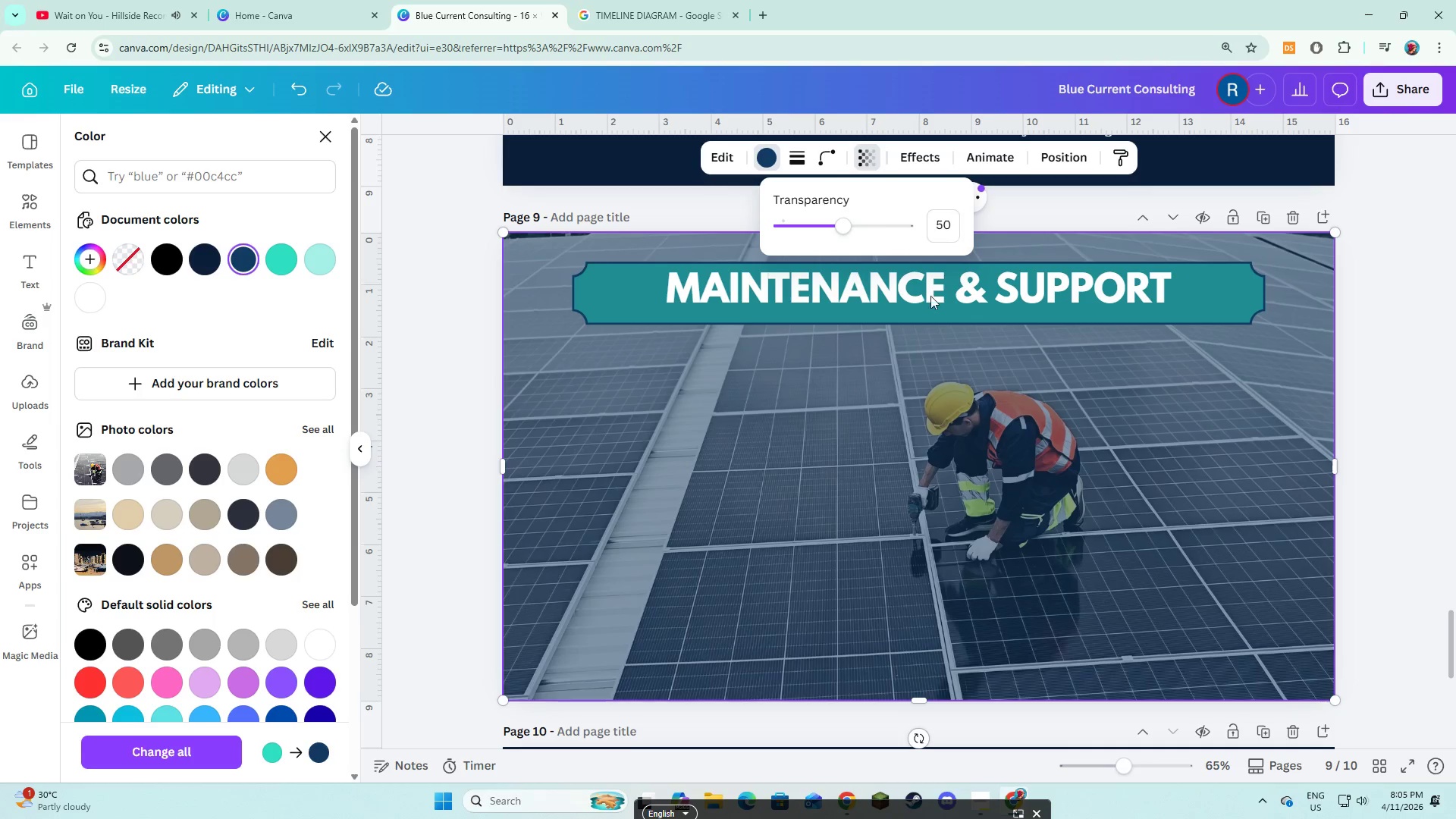 
left_click([779, 549])
 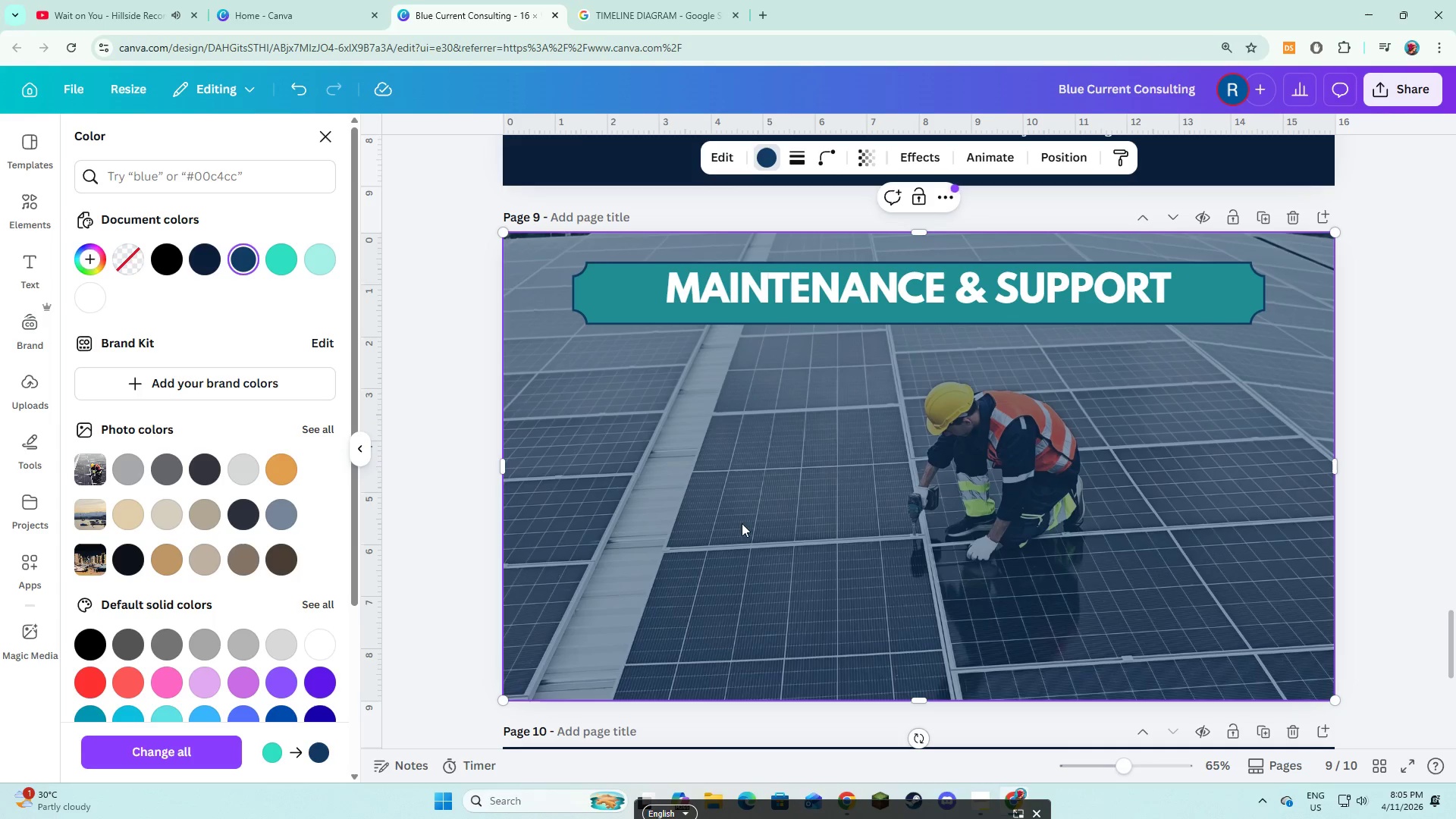 
right_click([726, 513])
 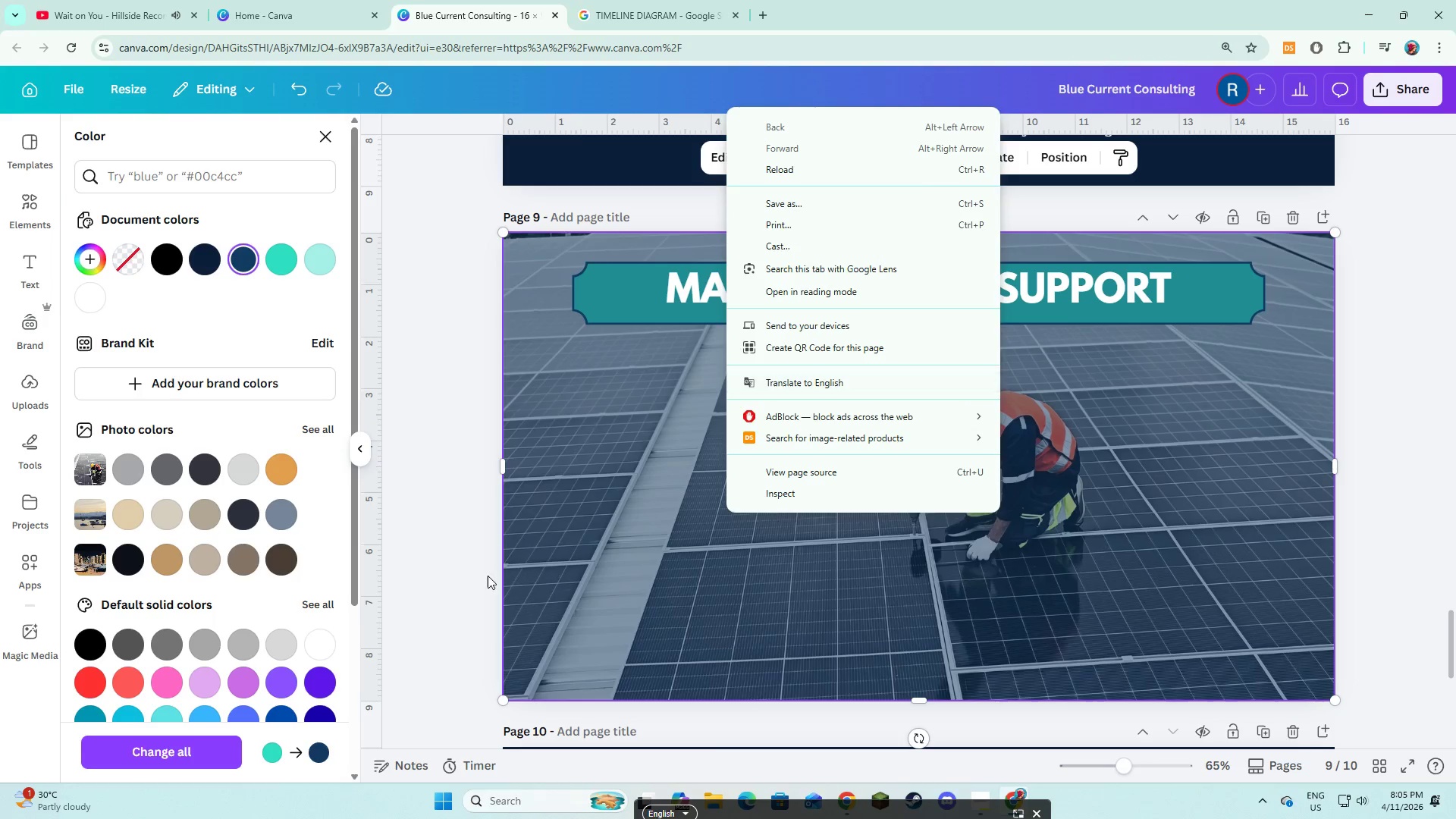 
double_click([436, 563])
 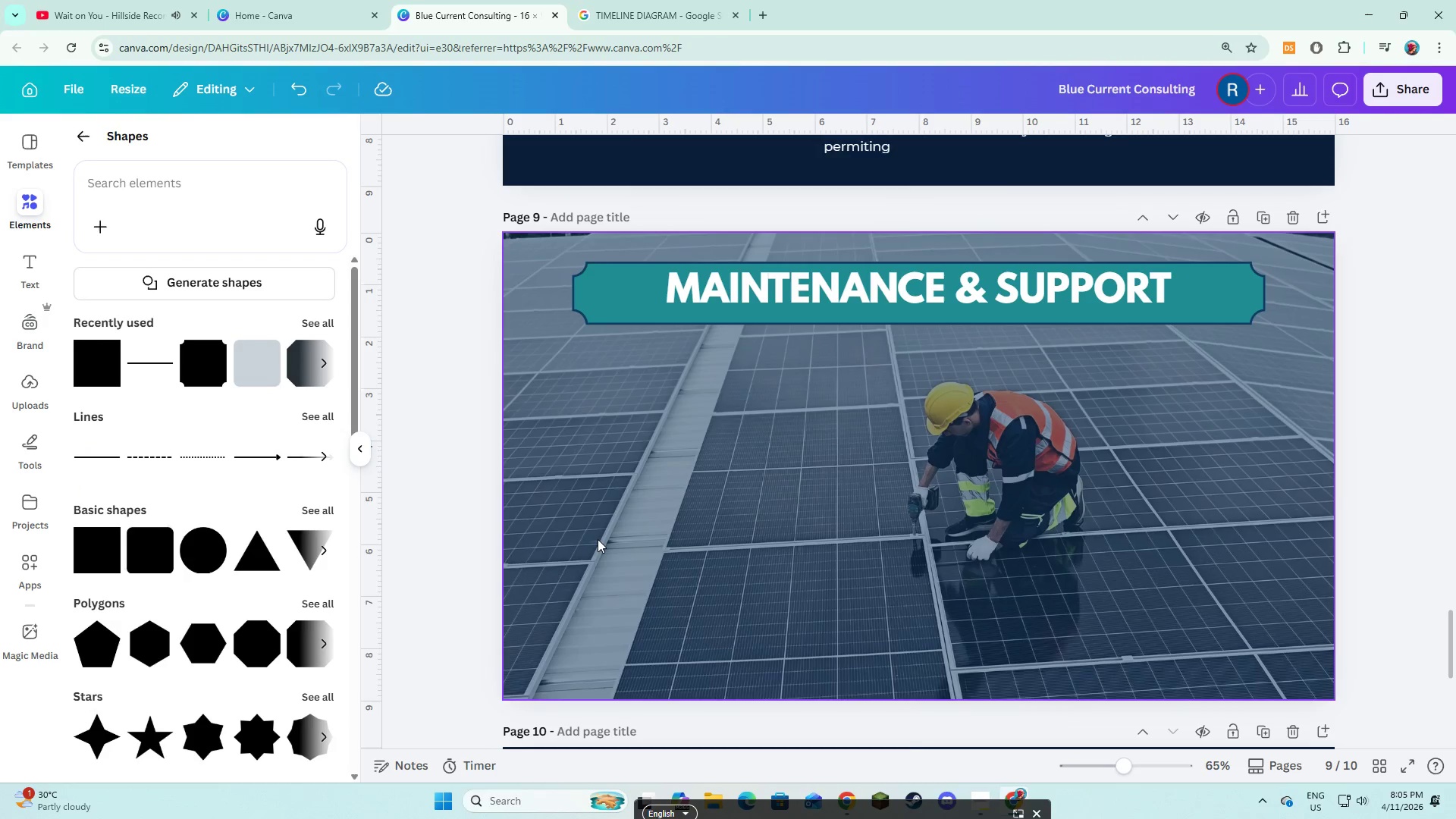 
triple_click([598, 539])
 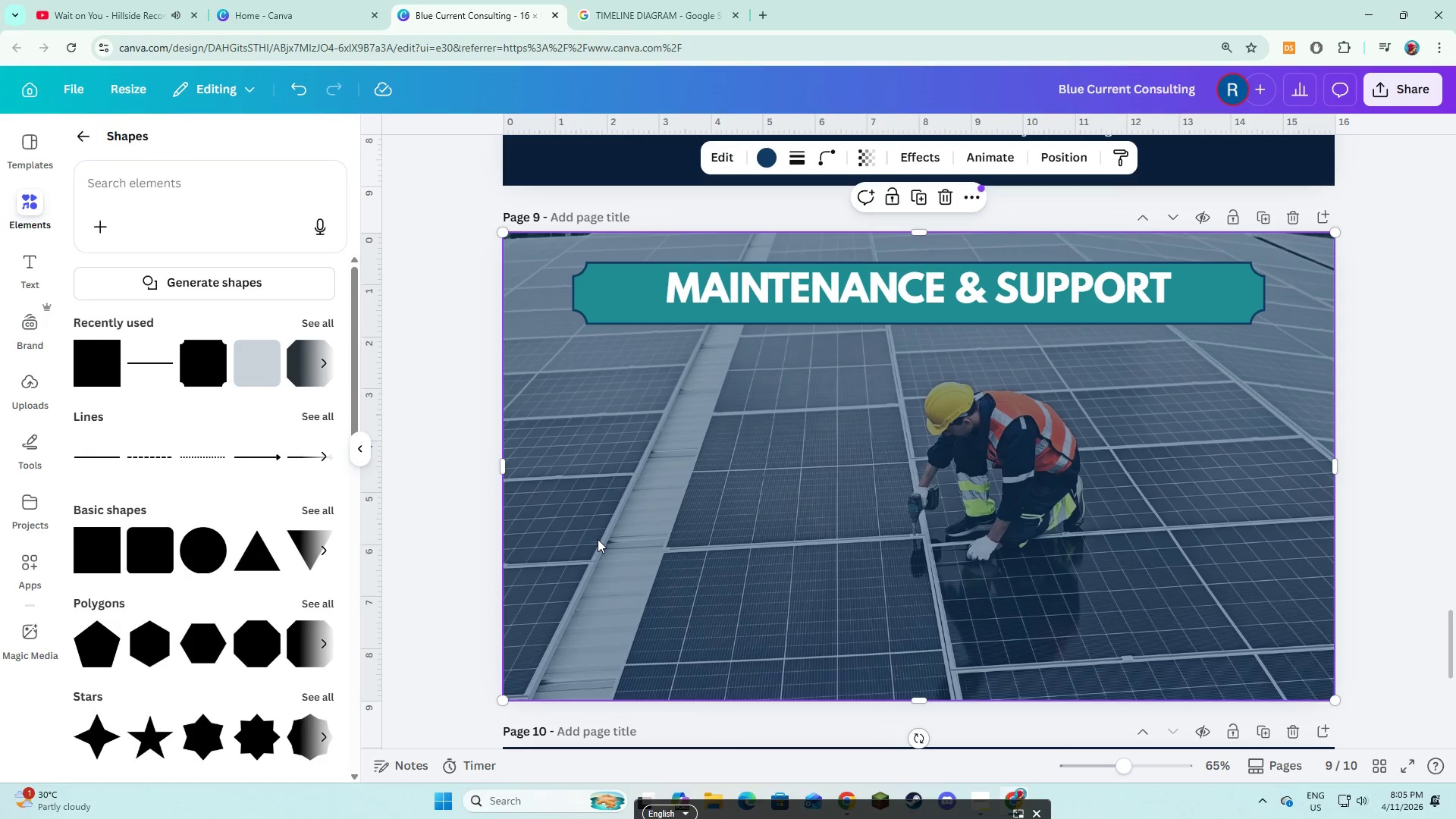 
right_click([598, 539])
 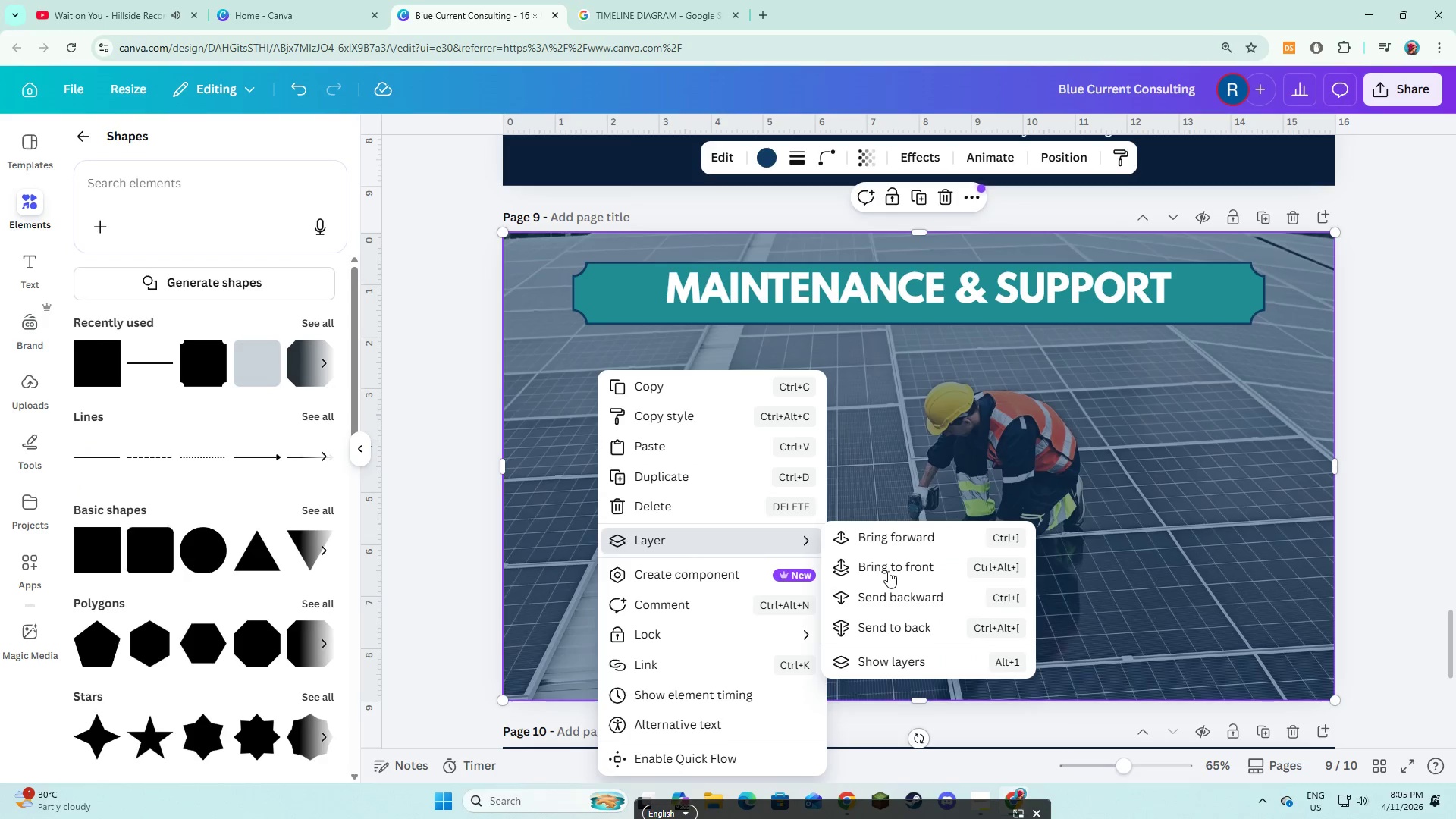 
left_click([930, 594])
 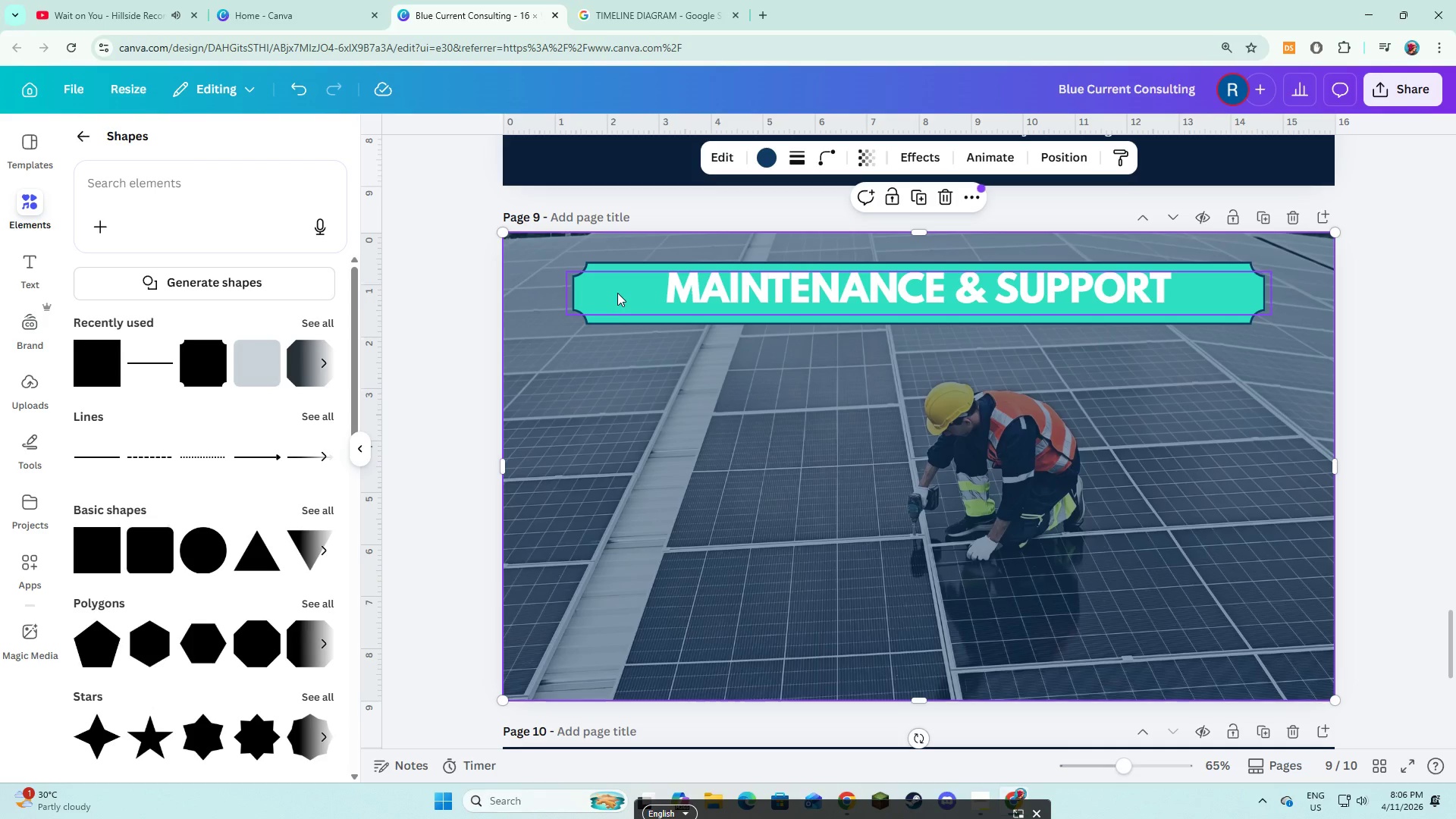 
left_click([670, 409])
 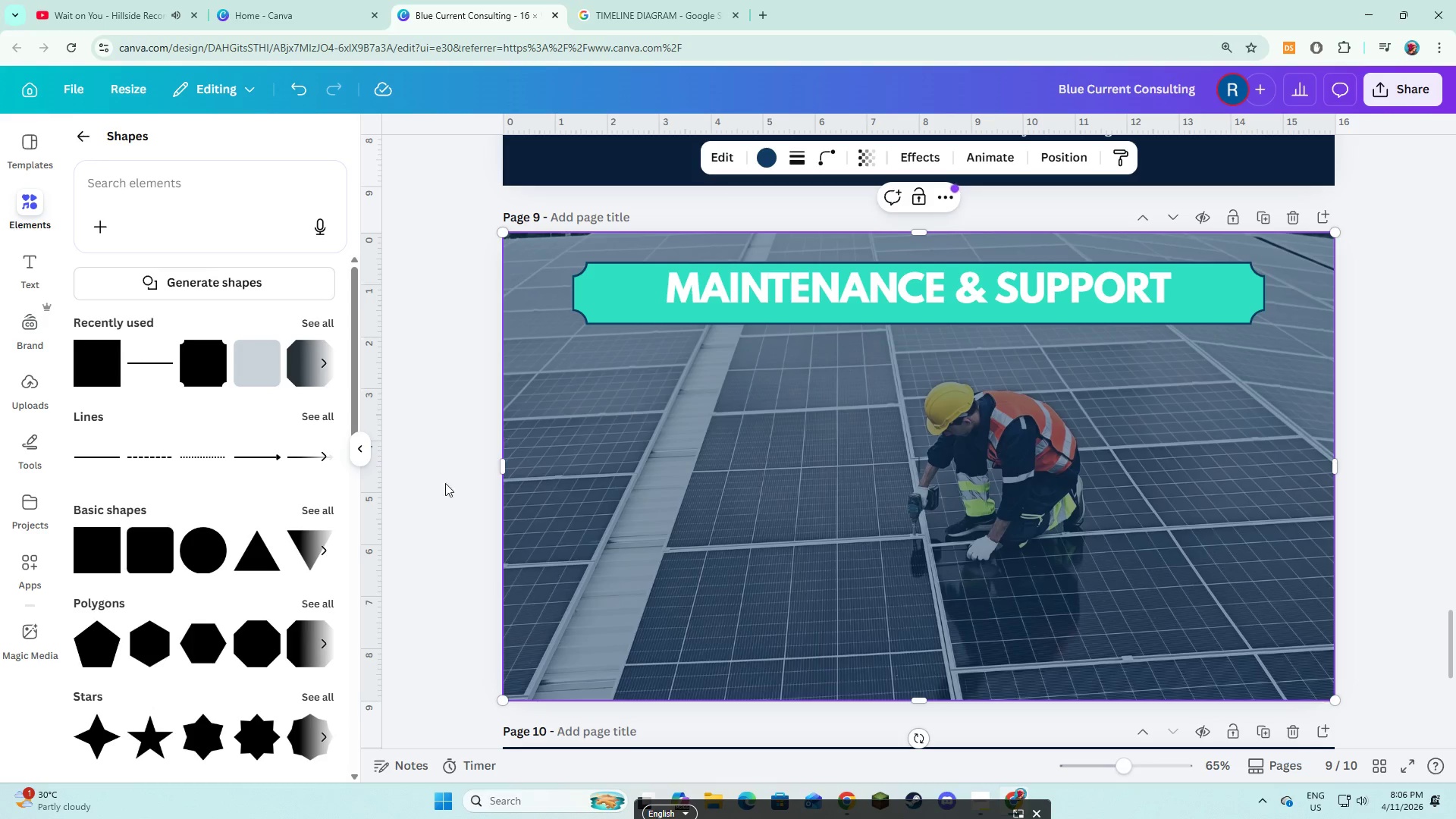 
left_click([443, 493])
 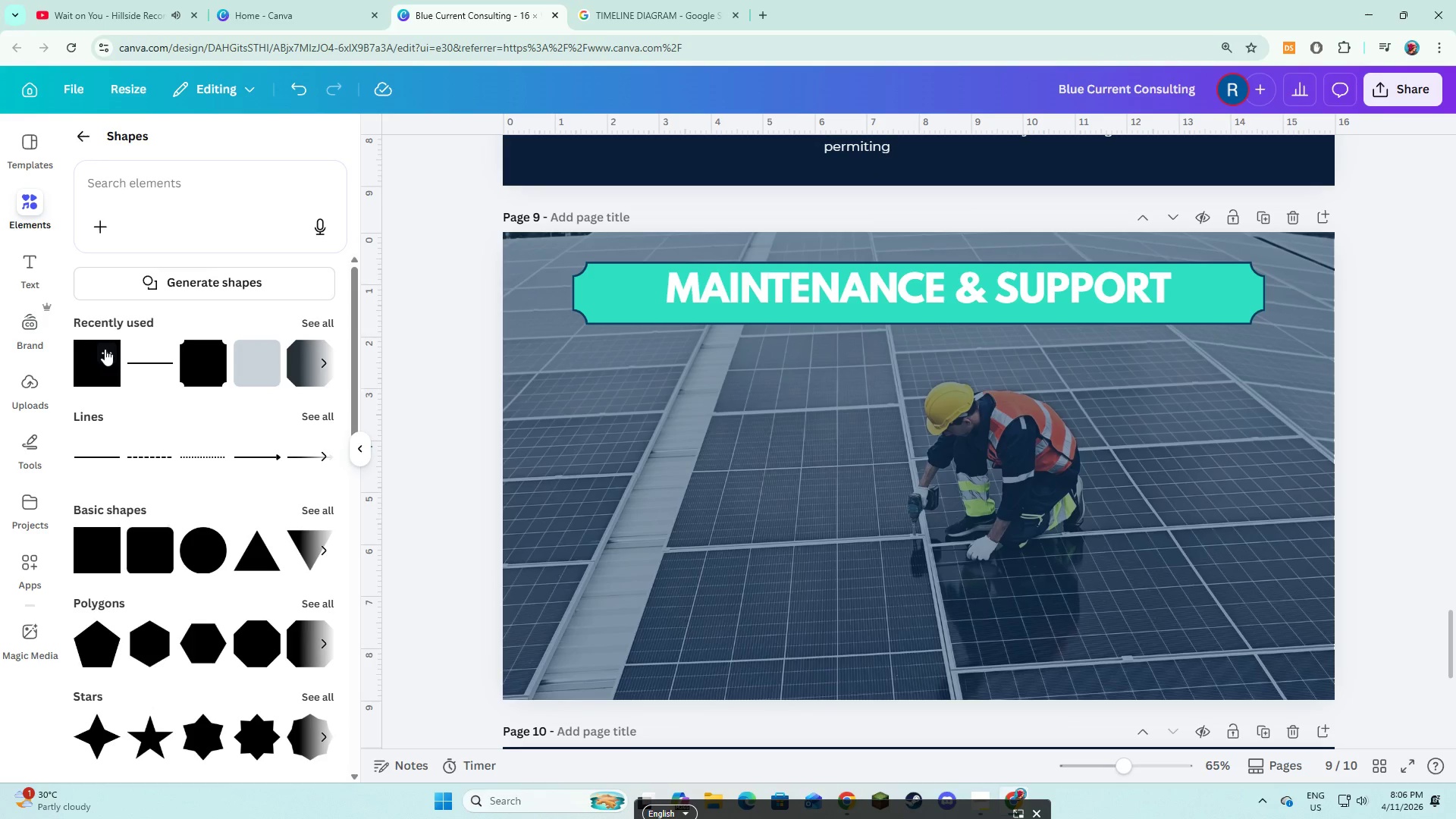 
left_click([37, 268])
 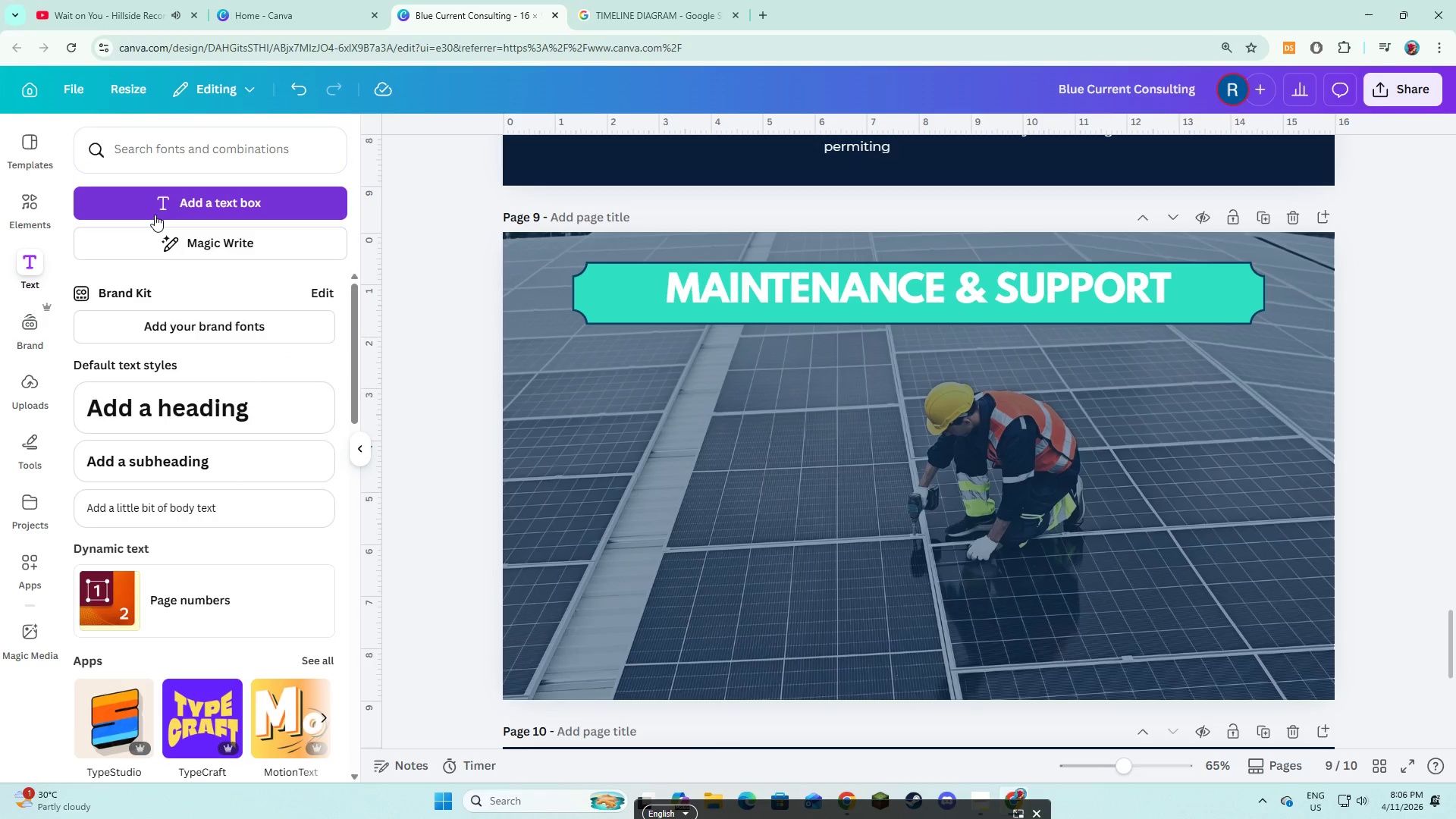 
left_click([155, 215])
 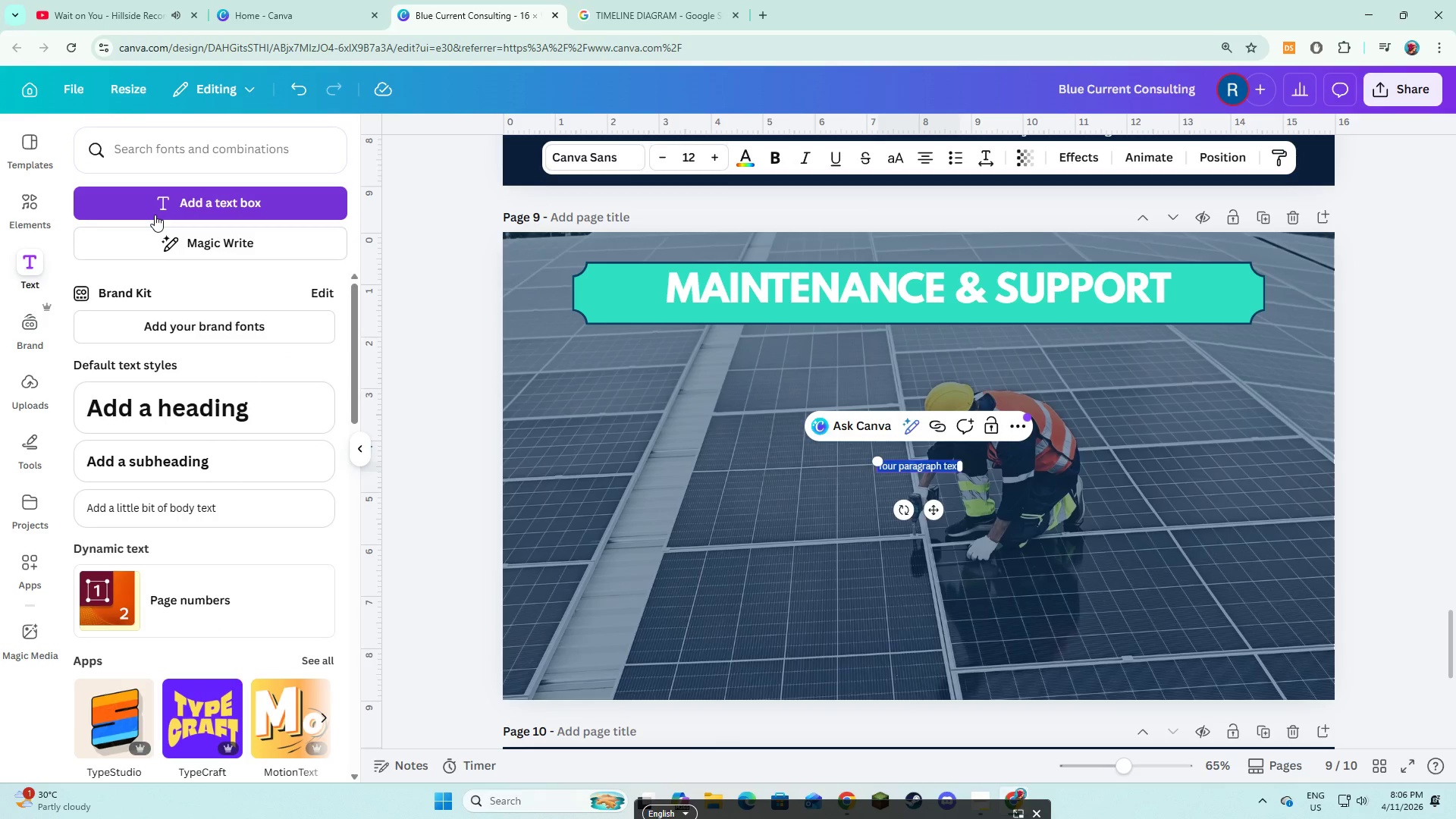 
type(bLUE )
key(Backspace)
key(Backspace)
key(Backspace)
key(Backspace)
key(Backspace)
type(Blue Current Conso)
key(Backspace)
type(olting )
key(Backspace)
key(Backspace)
key(Backspace)
key(Backspace)
key(Backspace)
key(Backspace)
key(Backspace)
type(i)
key(Backspace)
type(ulting provides ongoing systems )
key(Backspace)
key(Backspace)
type( monitoring, preventive )
key(Backspace)
key(Backspace)
key(Backspace)
key(Backspace)
key(Backspace)
type(a)
key(Backspace)
type(tative maintenance, and technical supporr)
key(Backspace)
type(t to ensure long-term performance and reliability.)
 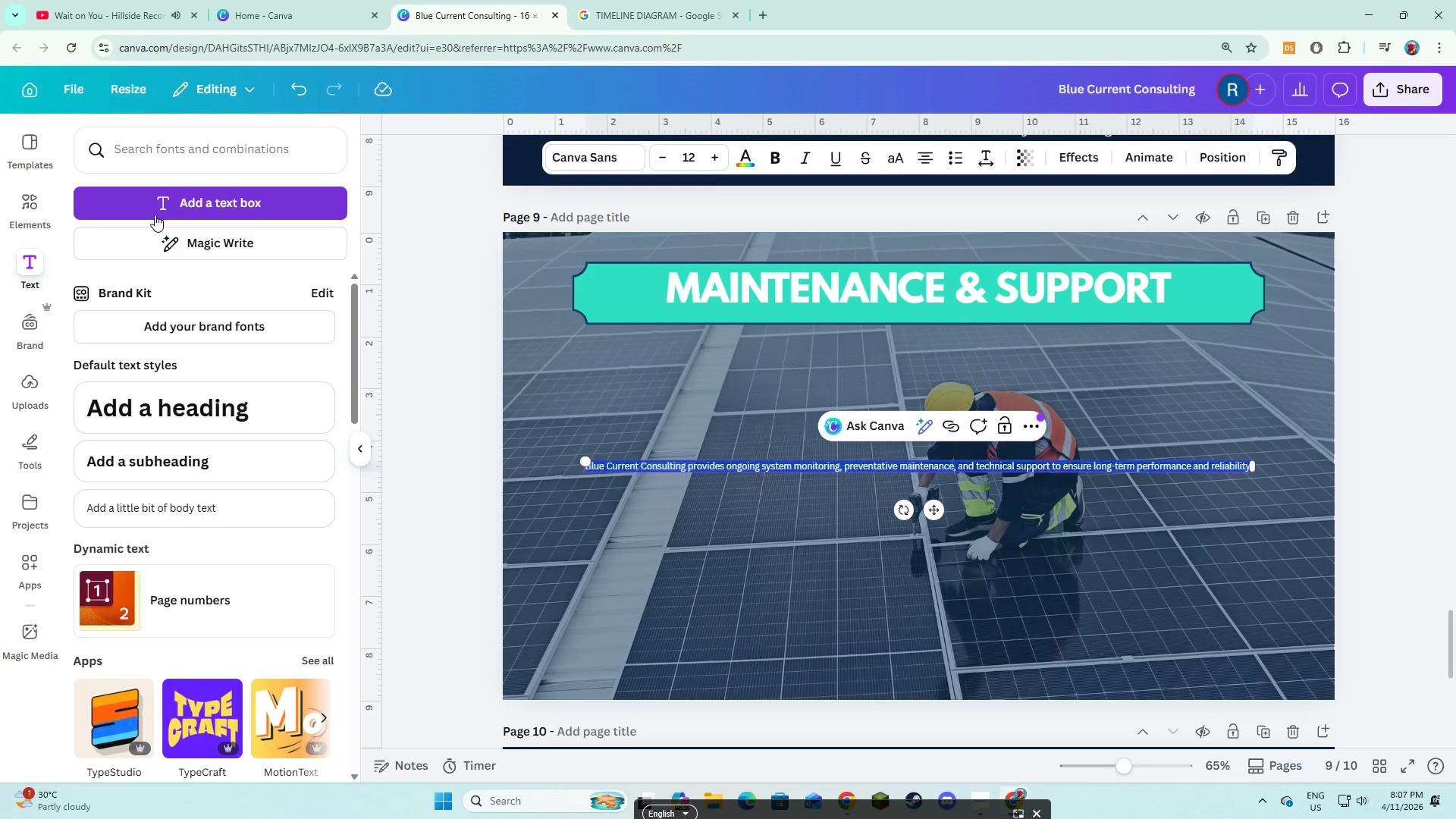 
key(Control+A)
 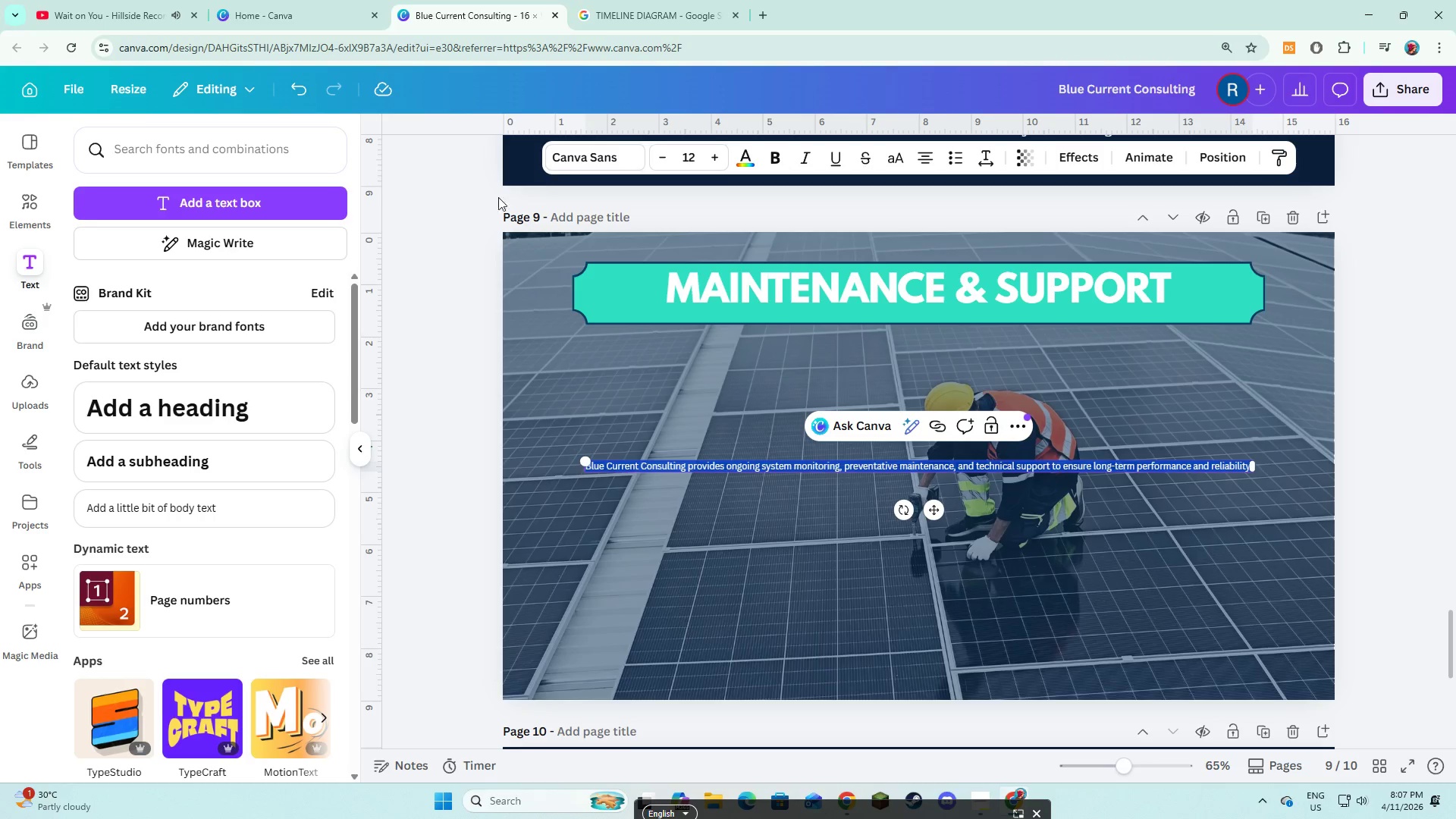 
left_click([576, 164])
 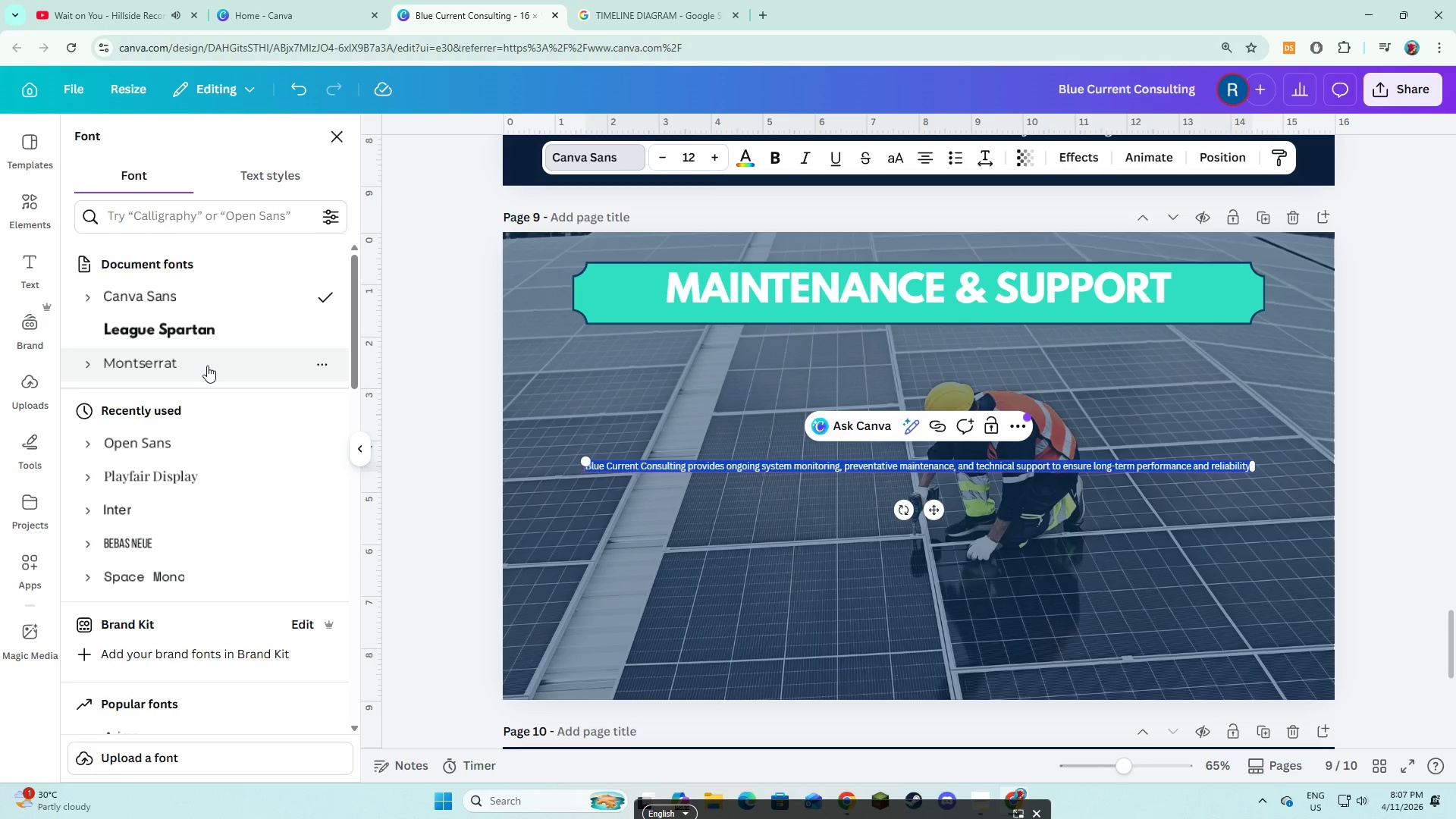 
left_click([207, 366])
 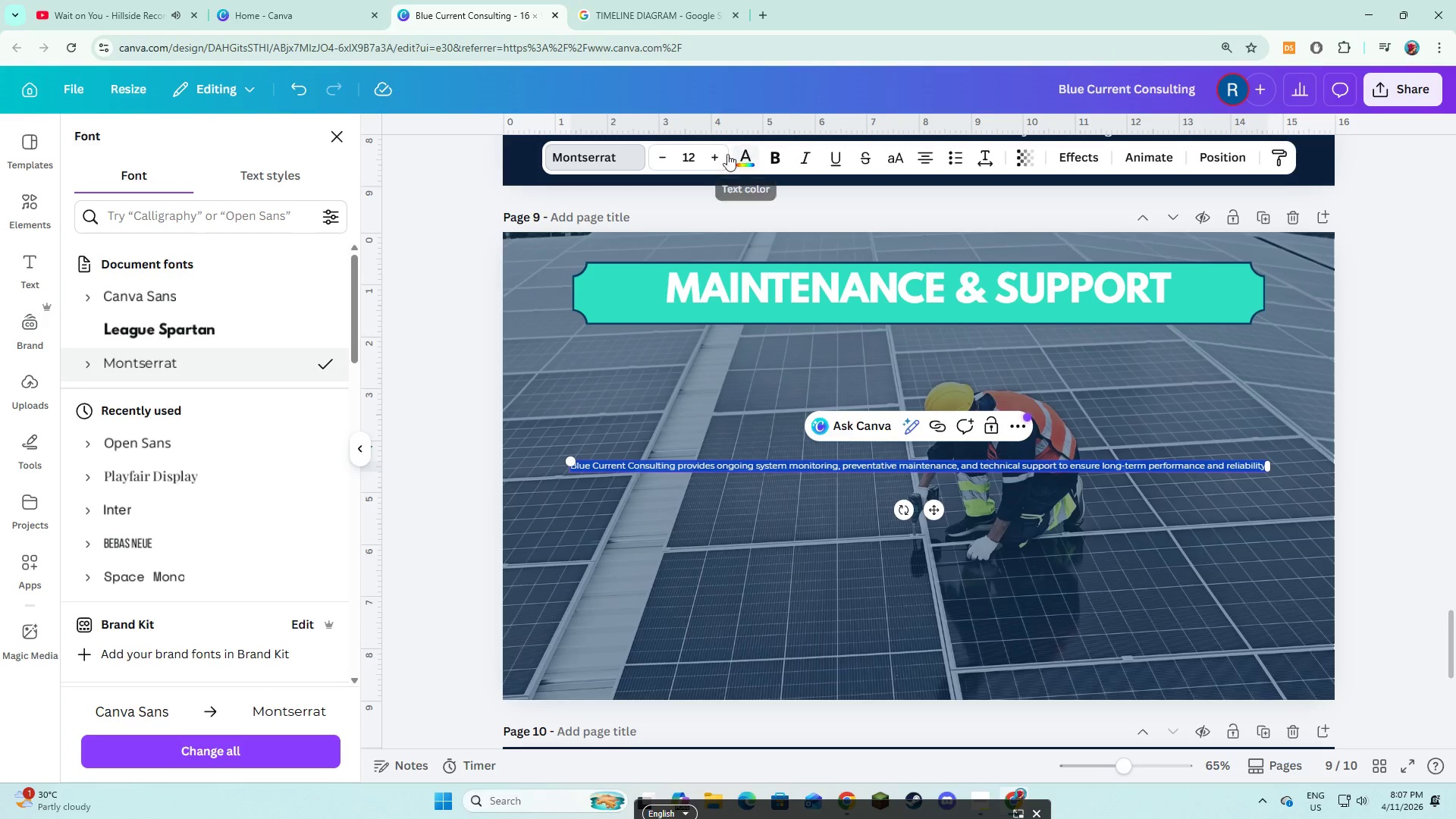 
double_click([727, 154])
 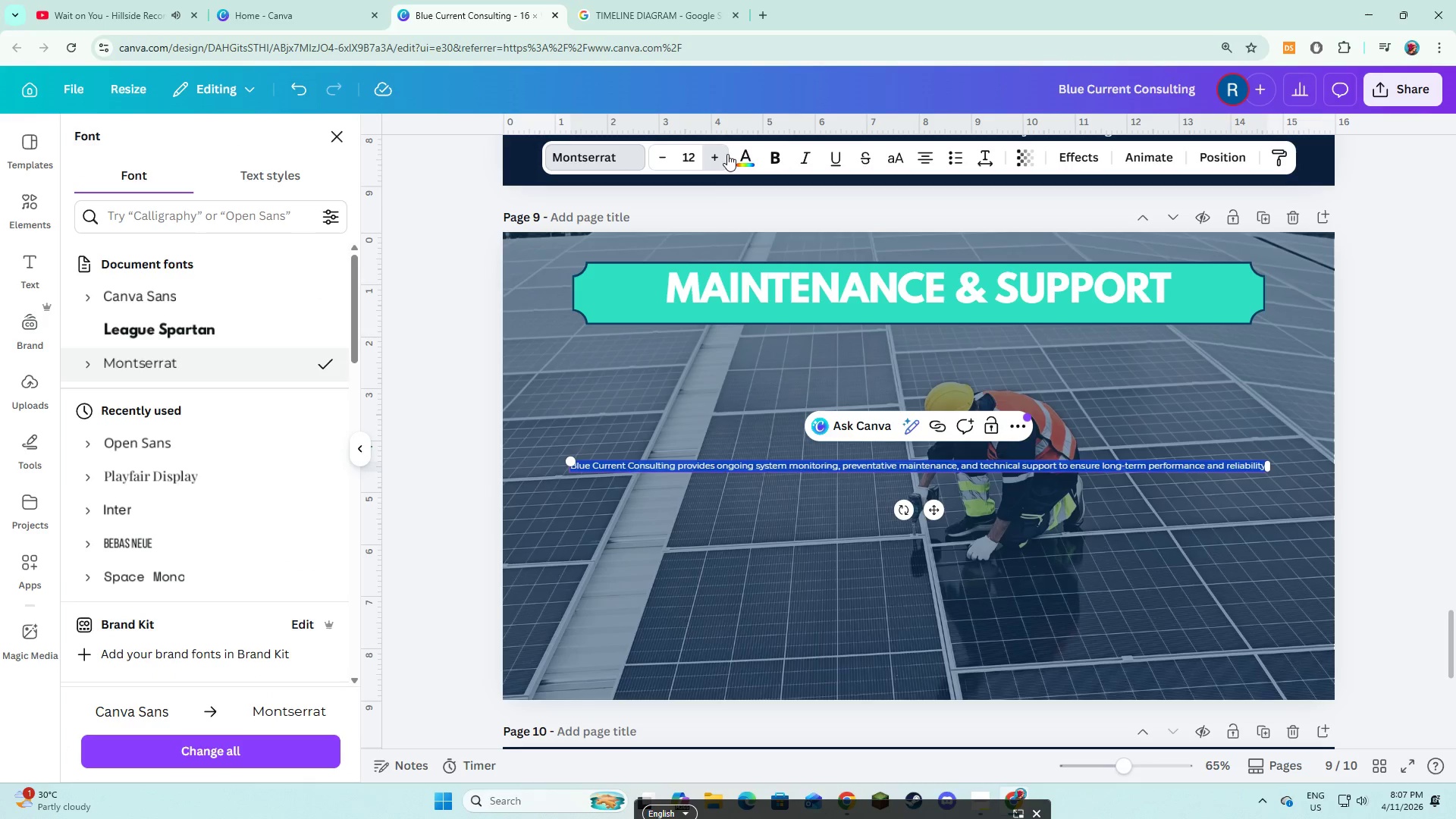 
triple_click([727, 154])
 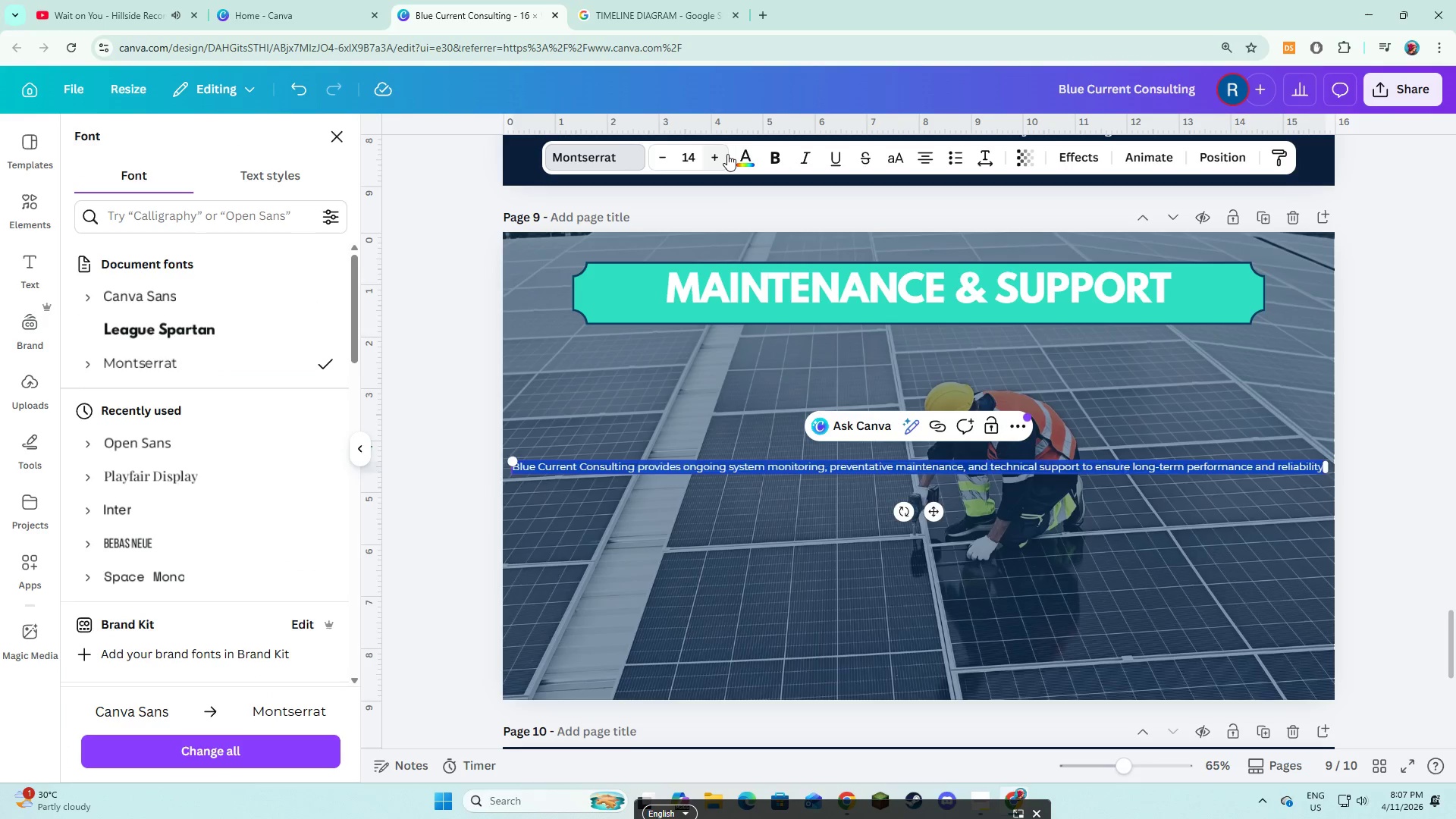 
triple_click([727, 154])
 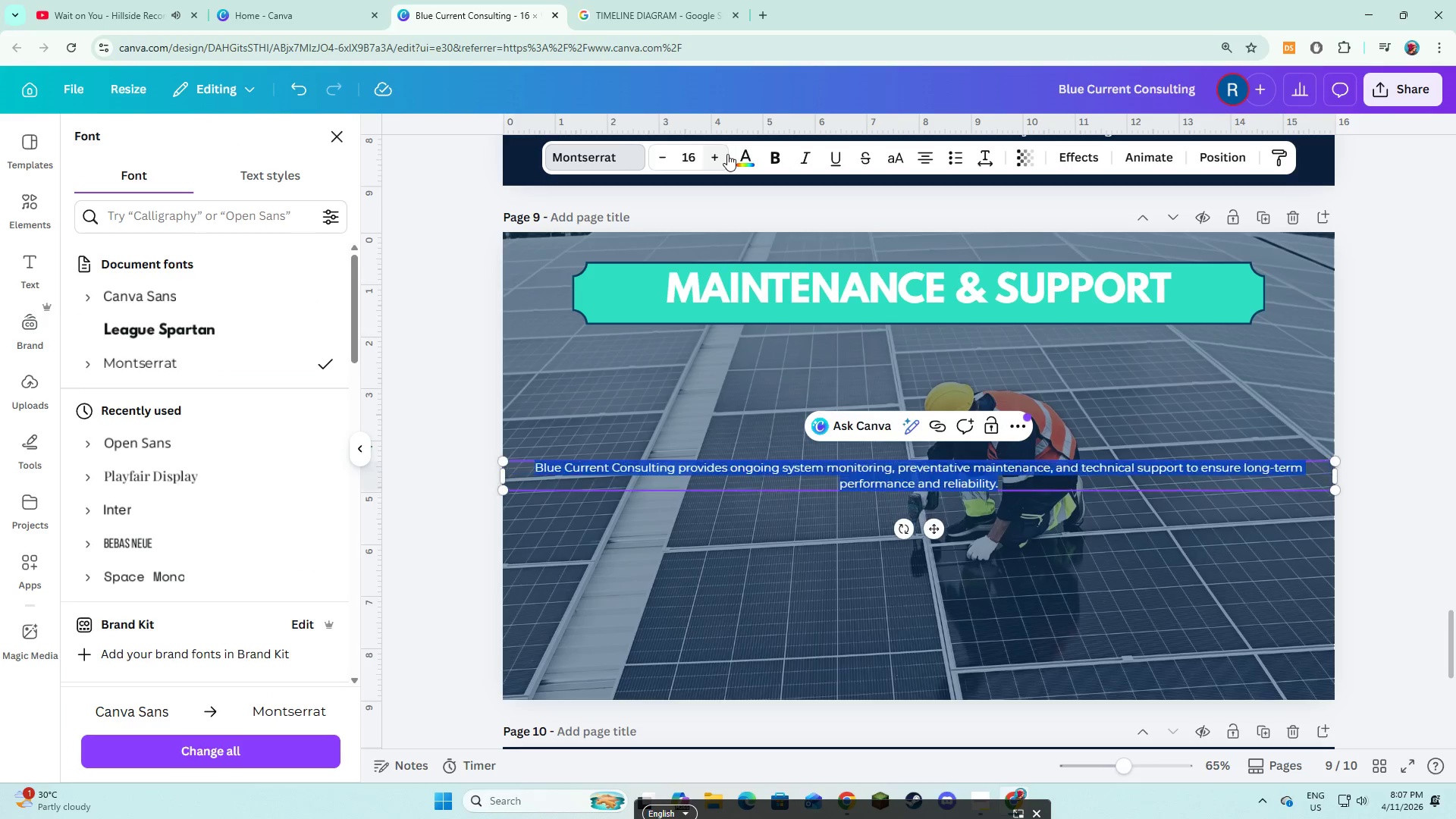 
triple_click([727, 154])
 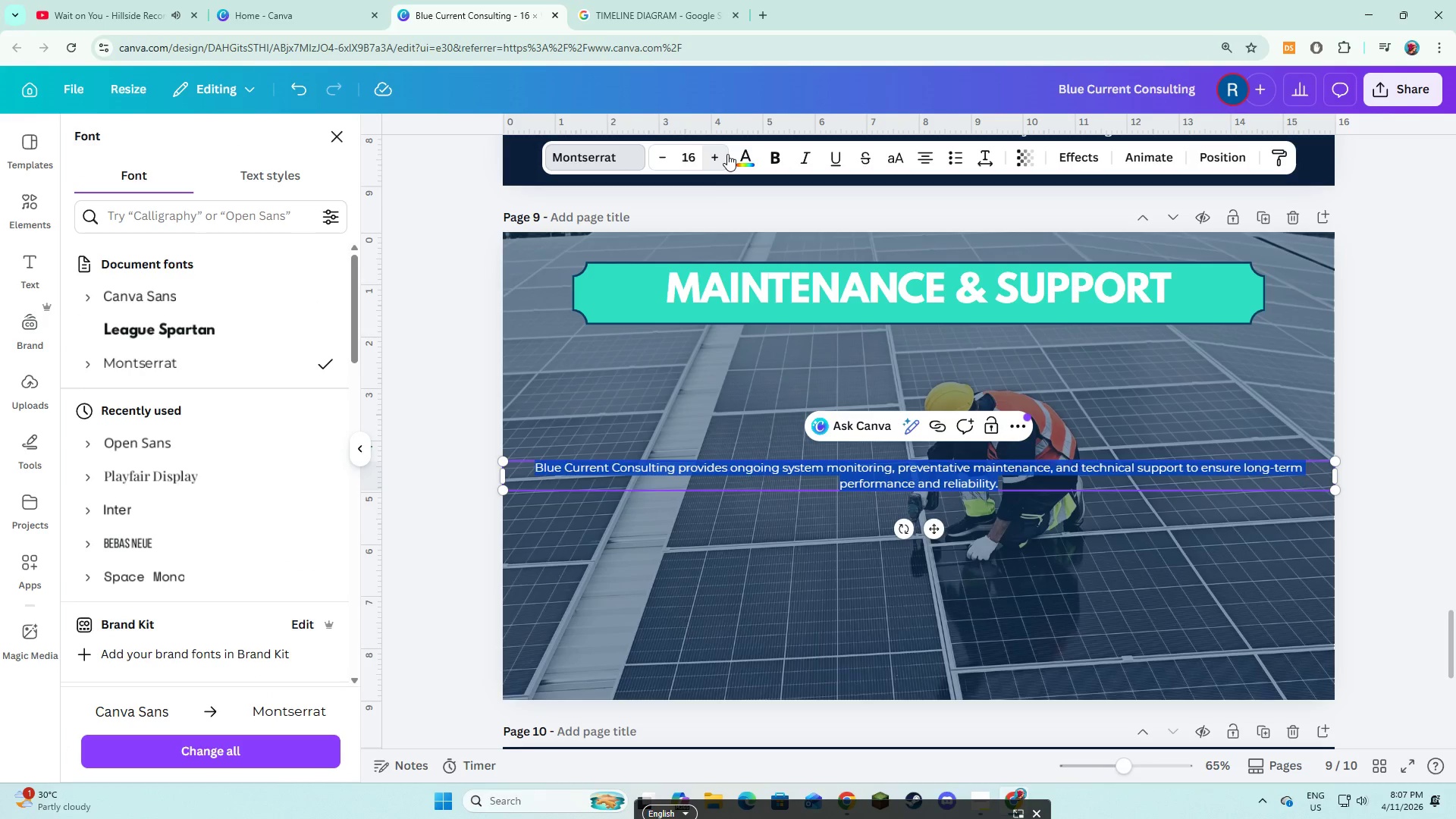 
triple_click([727, 154])
 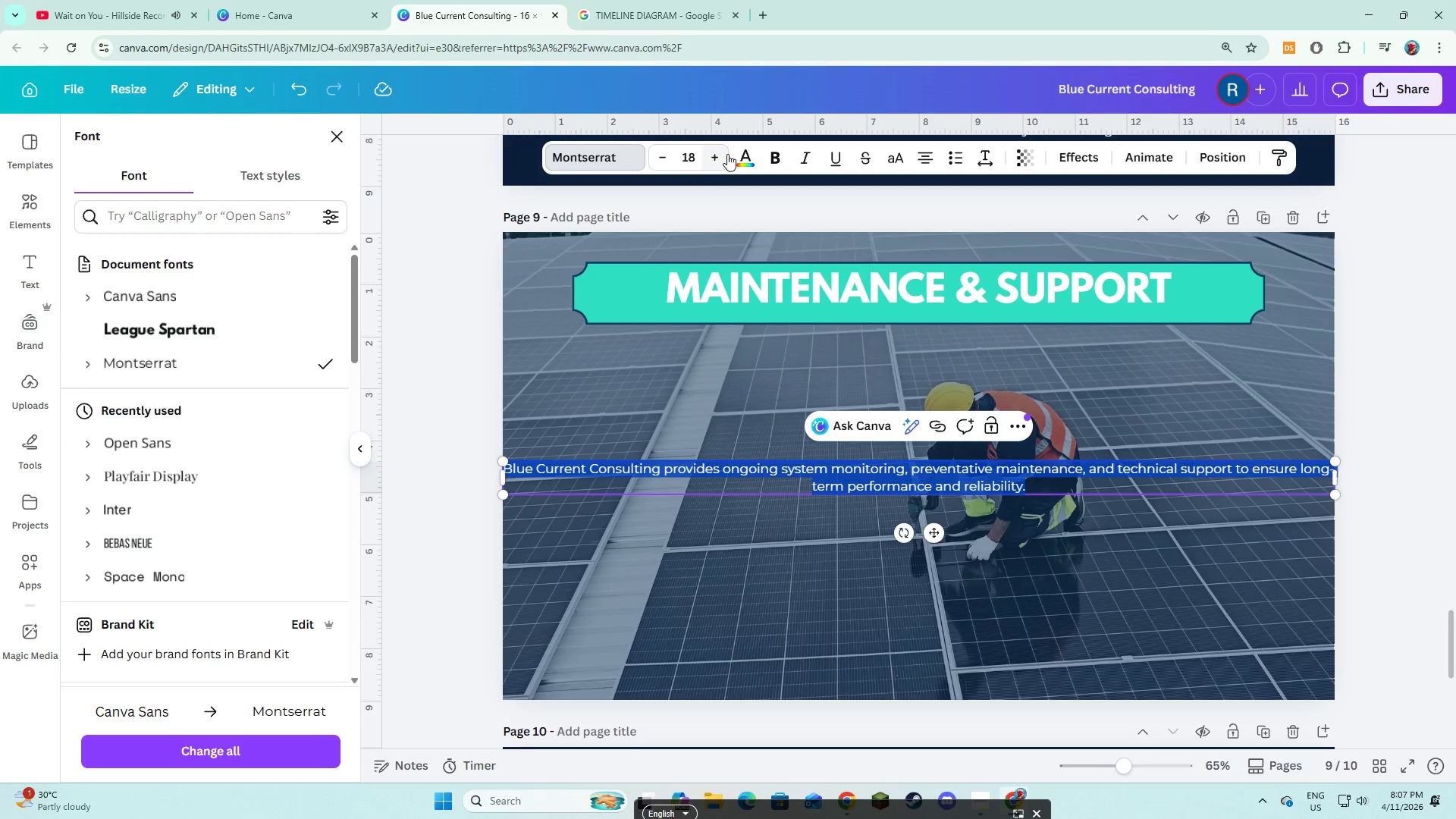 
triple_click([727, 154])
 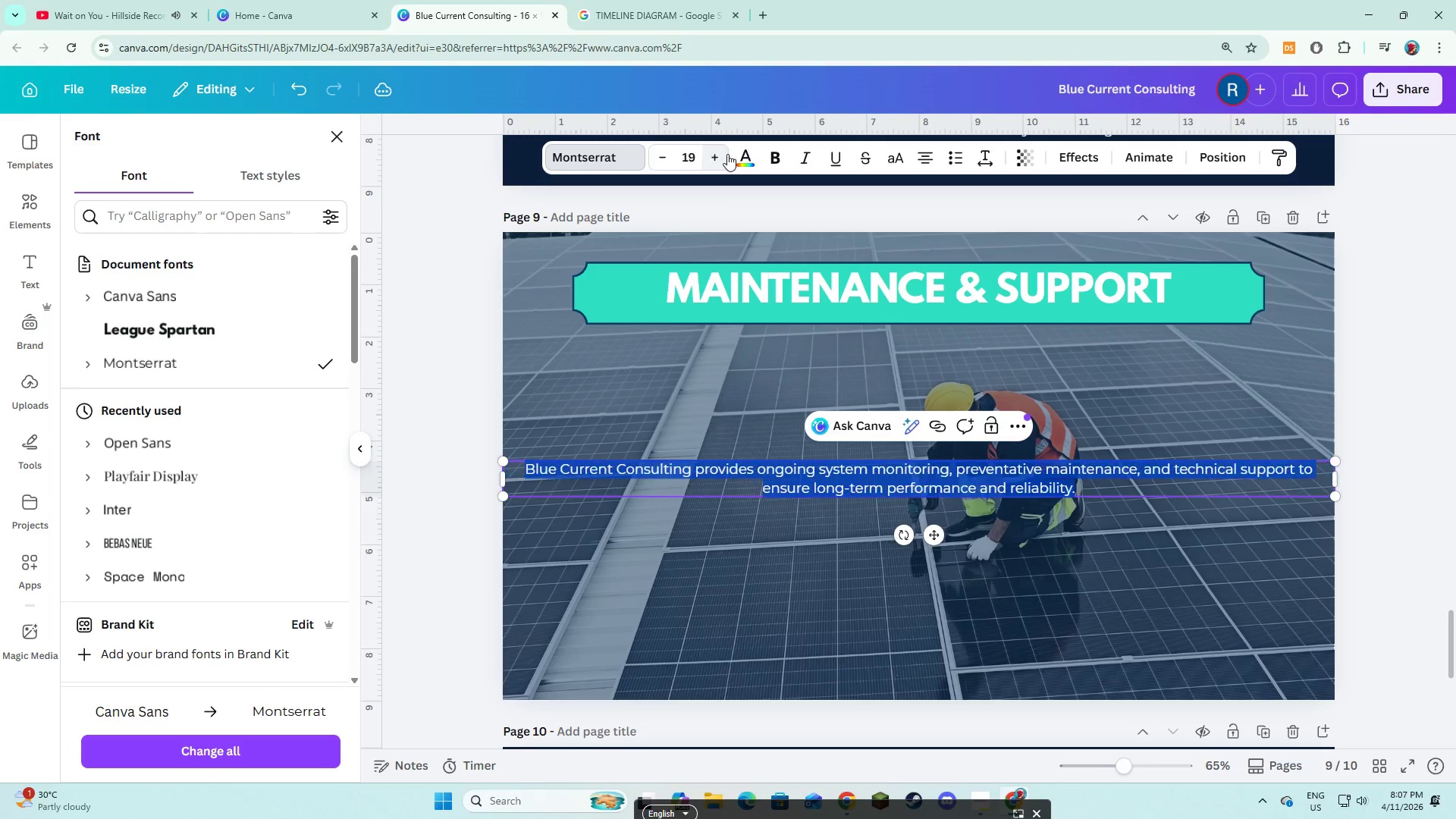 
triple_click([727, 154])
 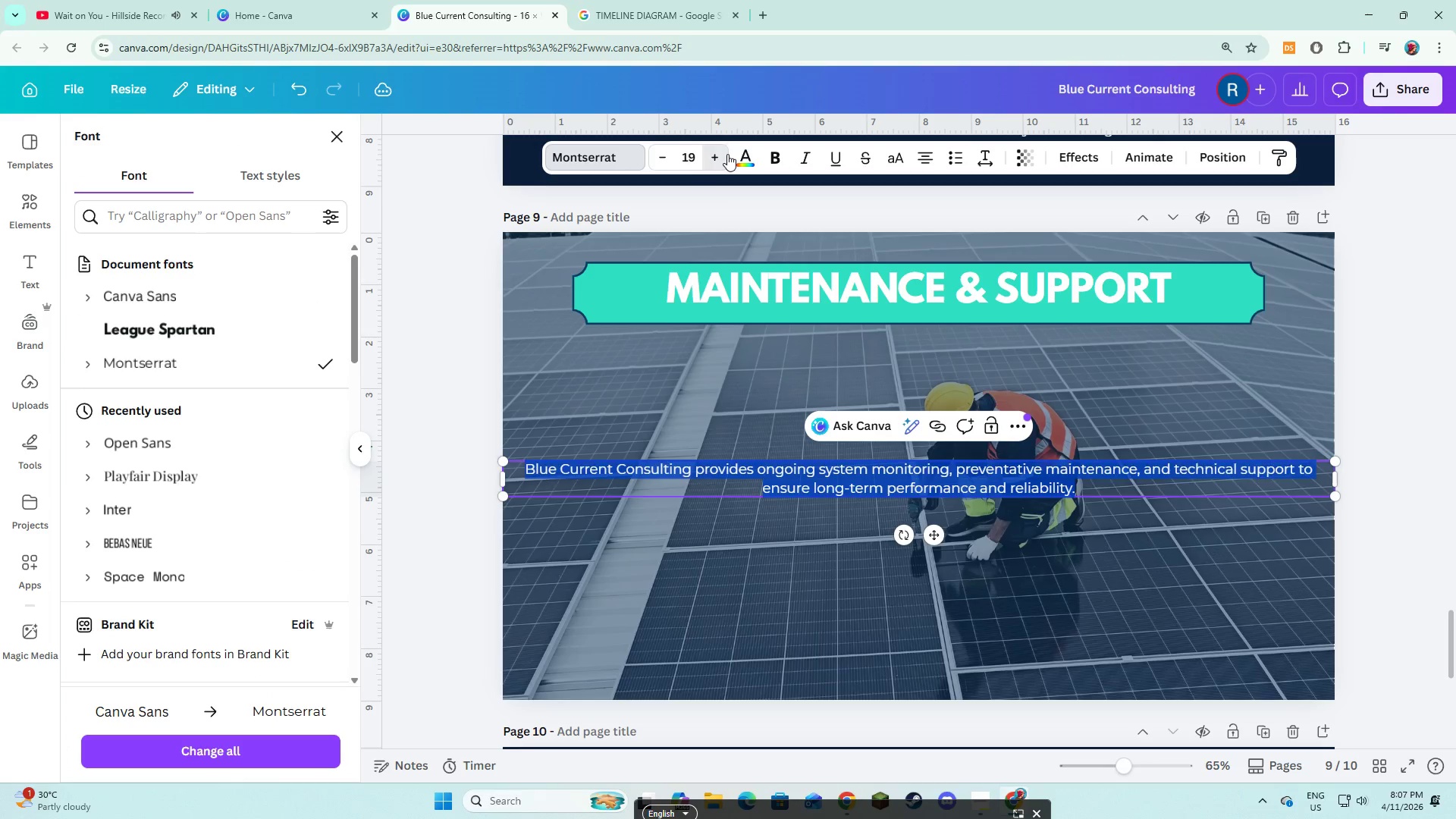 
triple_click([727, 154])
 